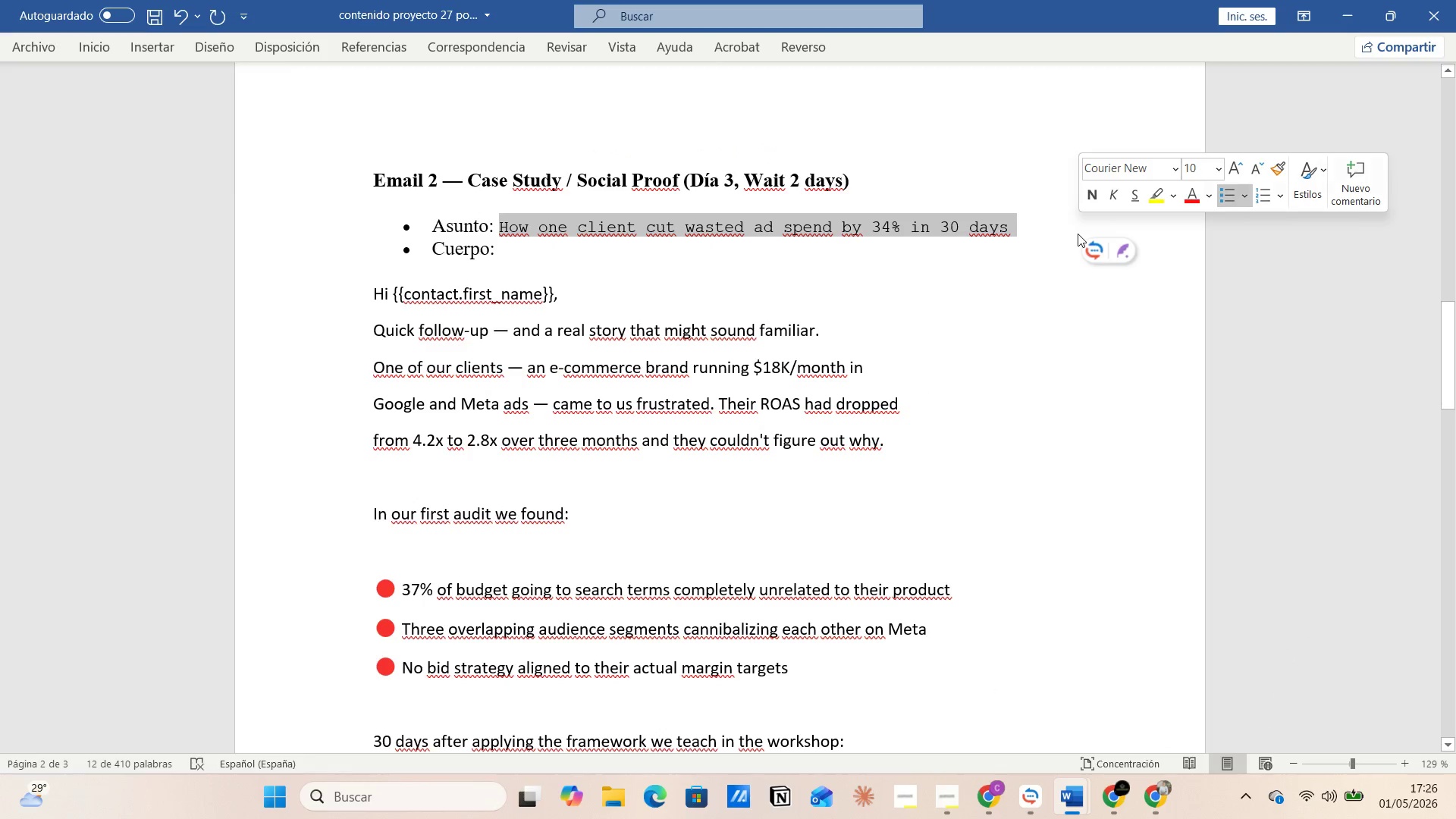 
key(Control+C)
 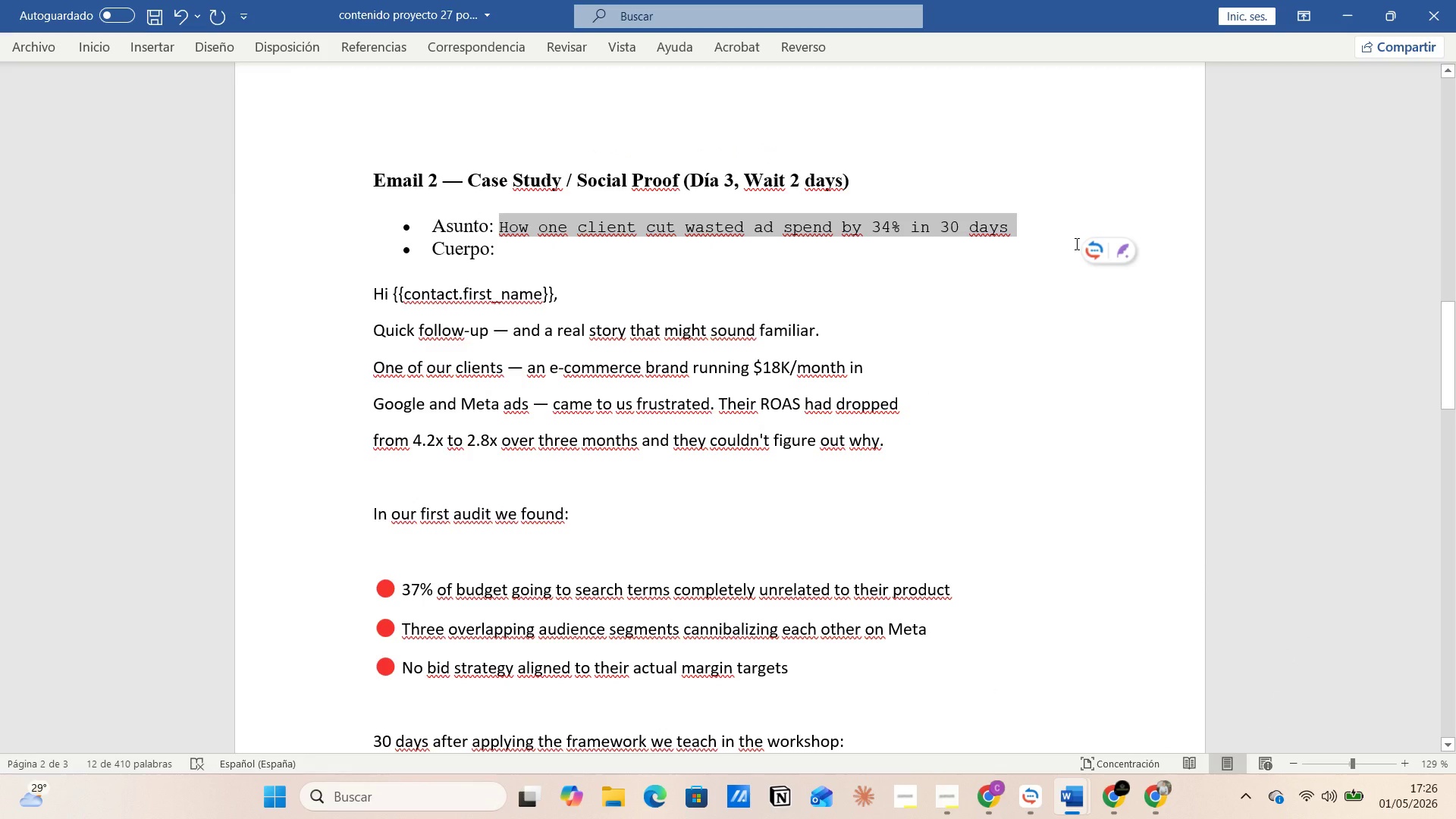 
key(Alt+Tab)
 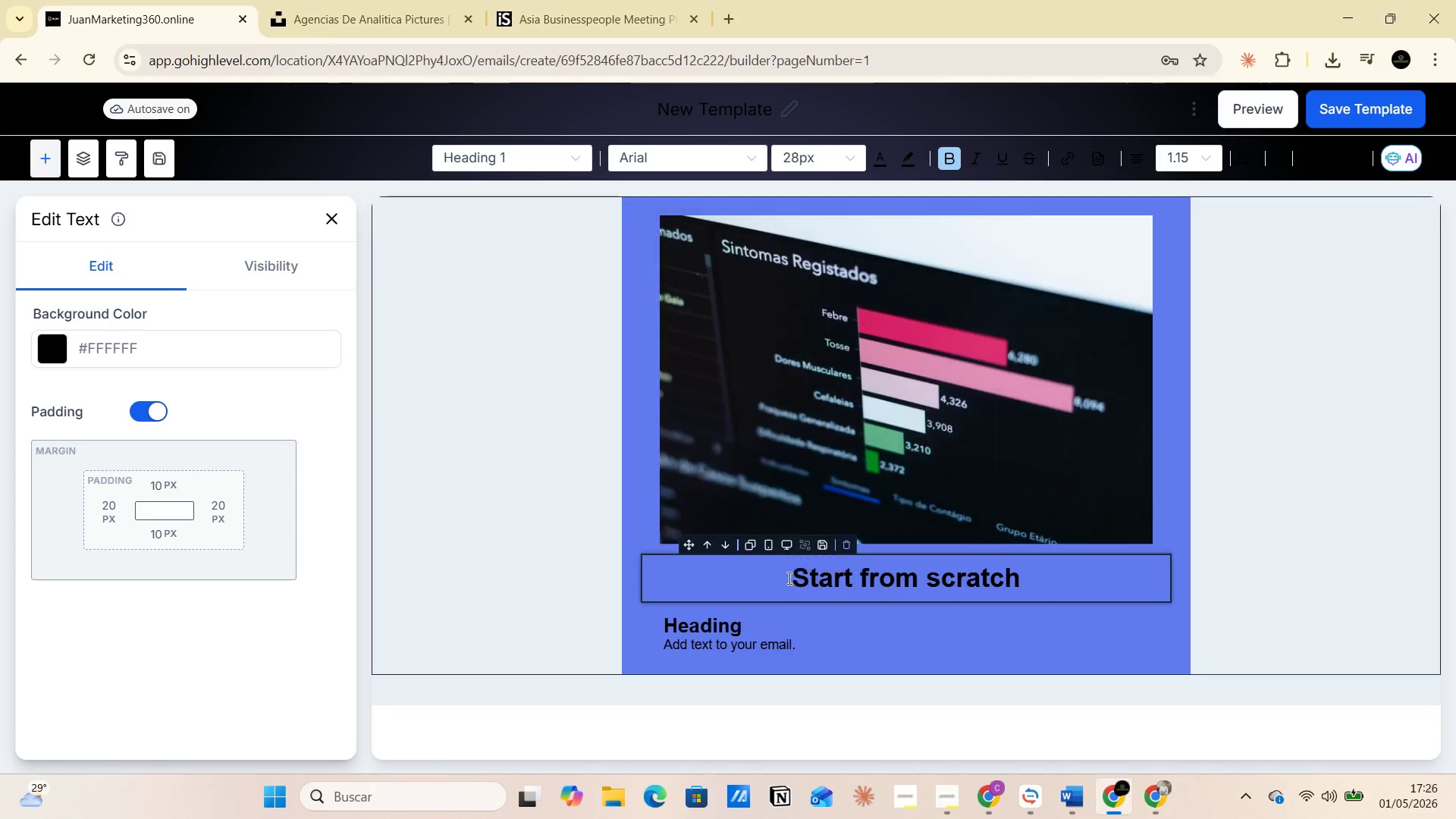 
left_click([795, 573])
 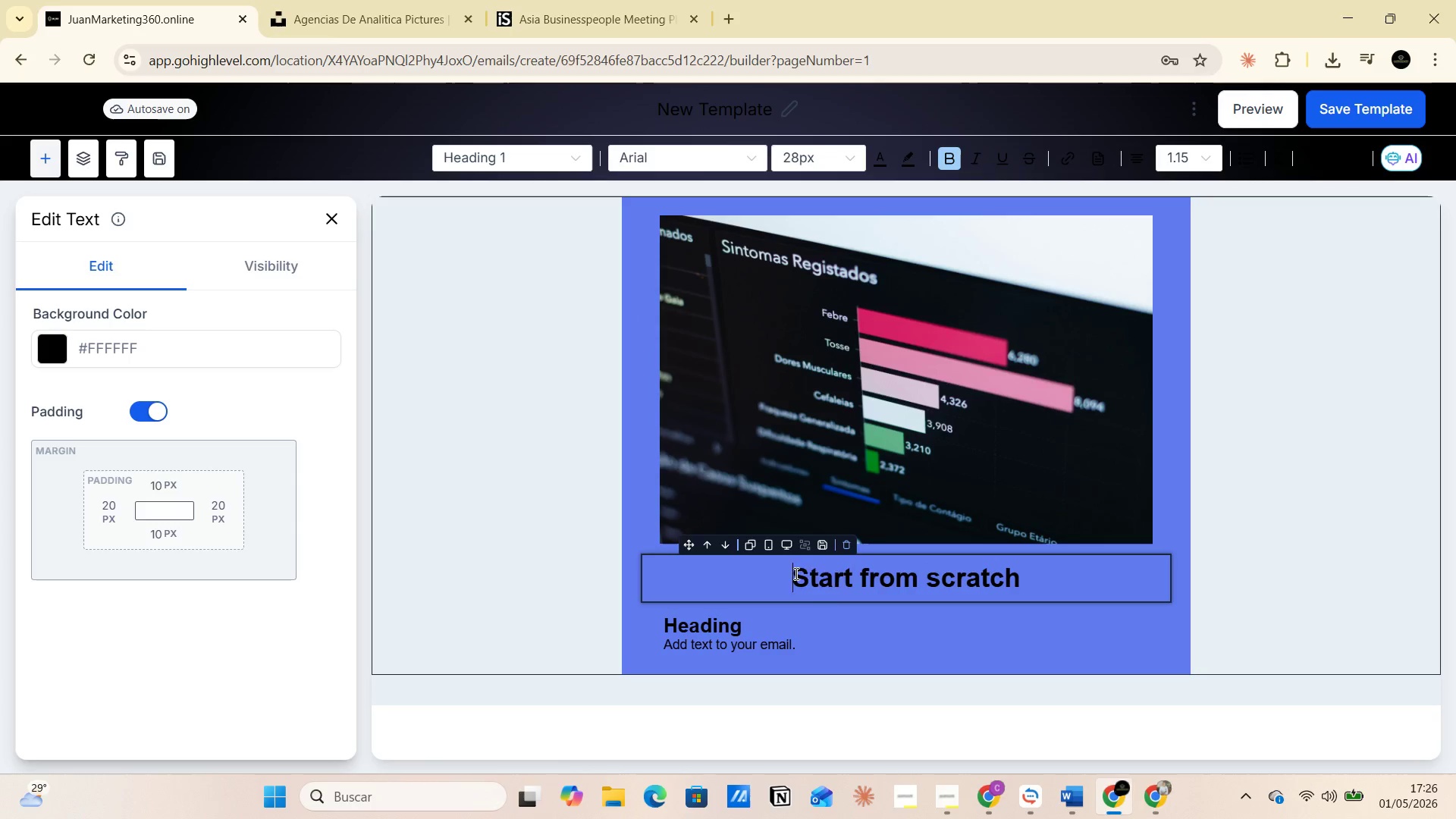 
left_click_drag(start_coordinate=[795, 573], to_coordinate=[1036, 573])
 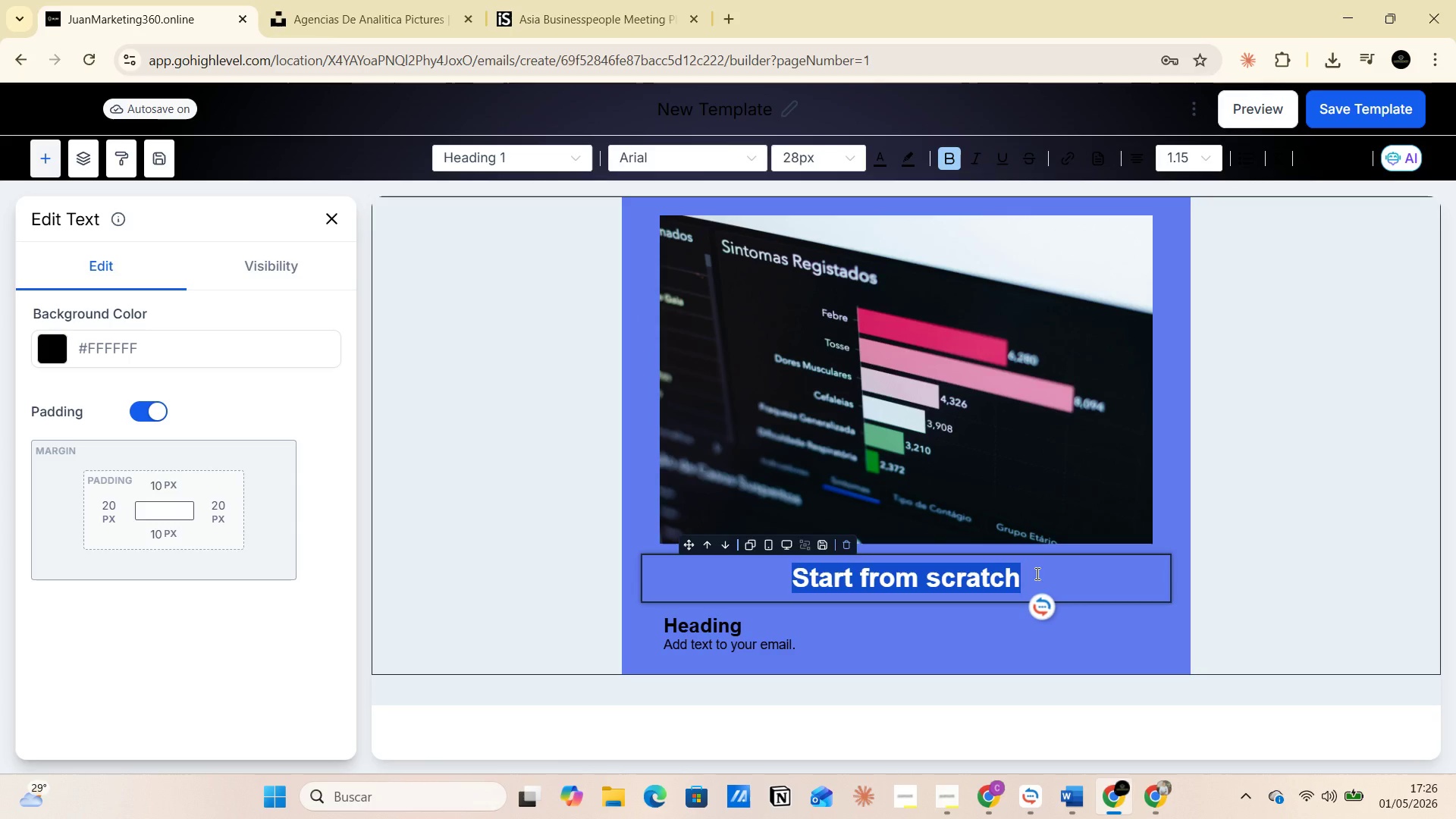 
key(Control+V)
 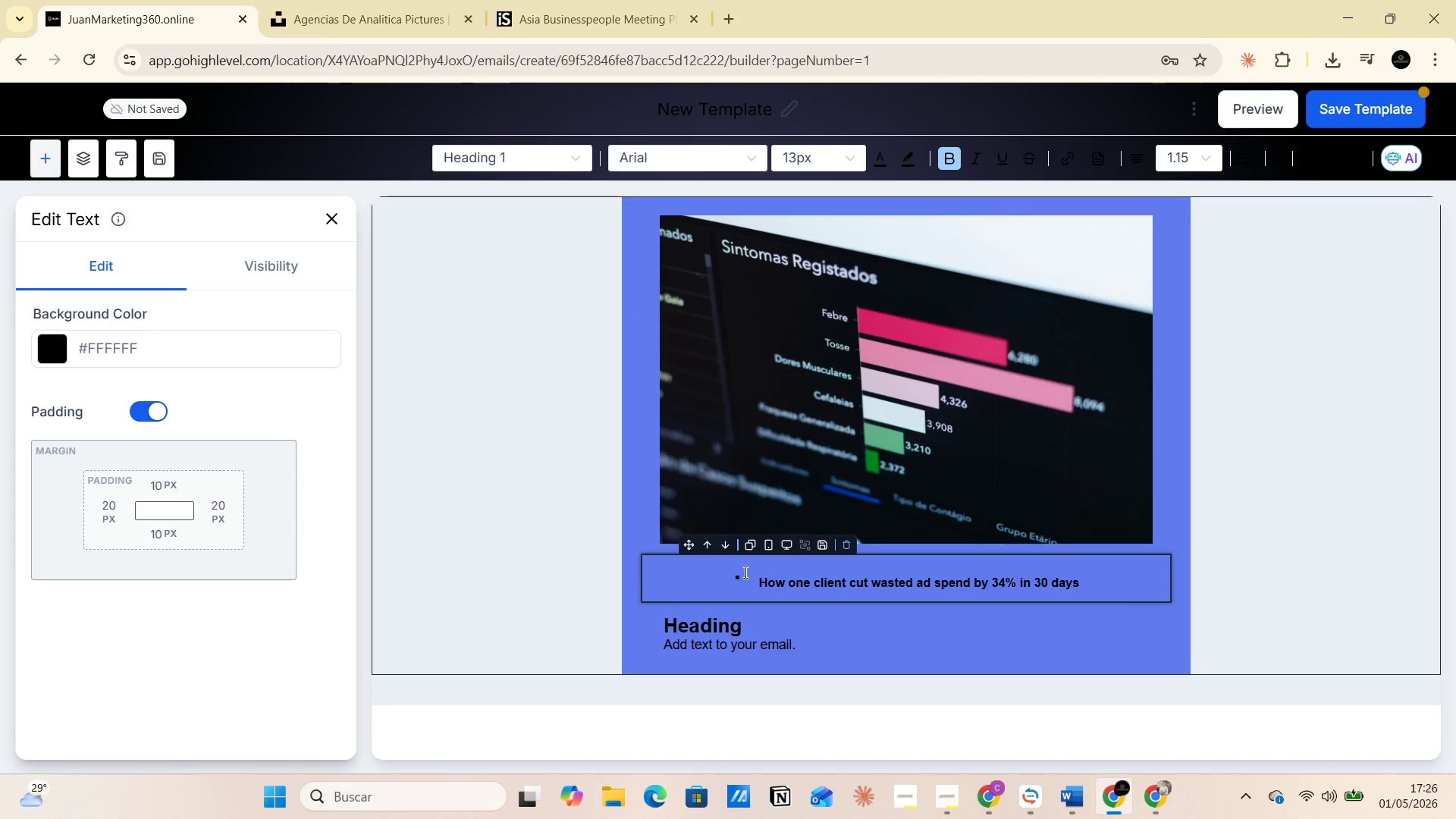 
left_click([751, 574])
 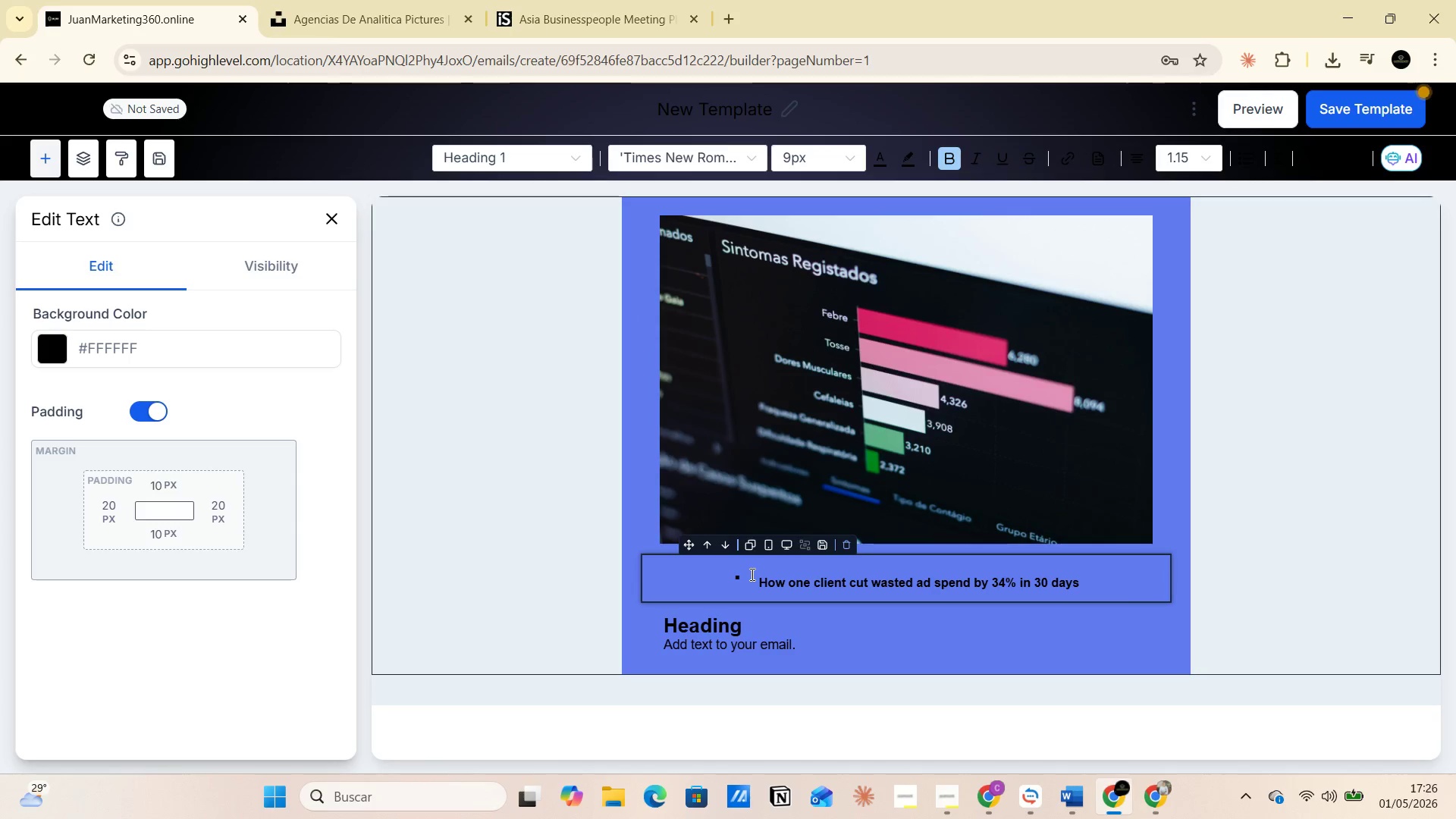 
key(Backspace)
 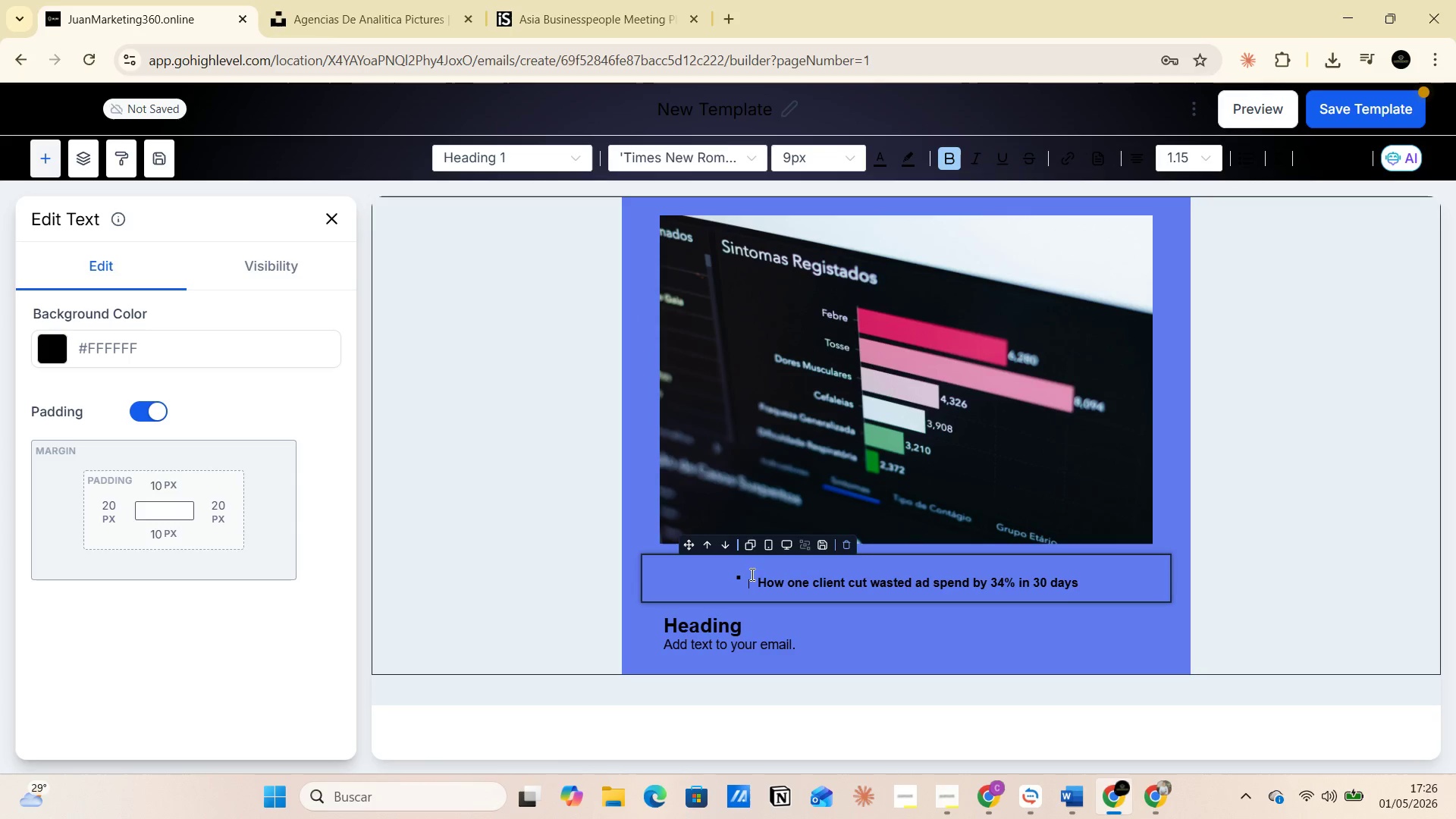 
key(Backspace)
 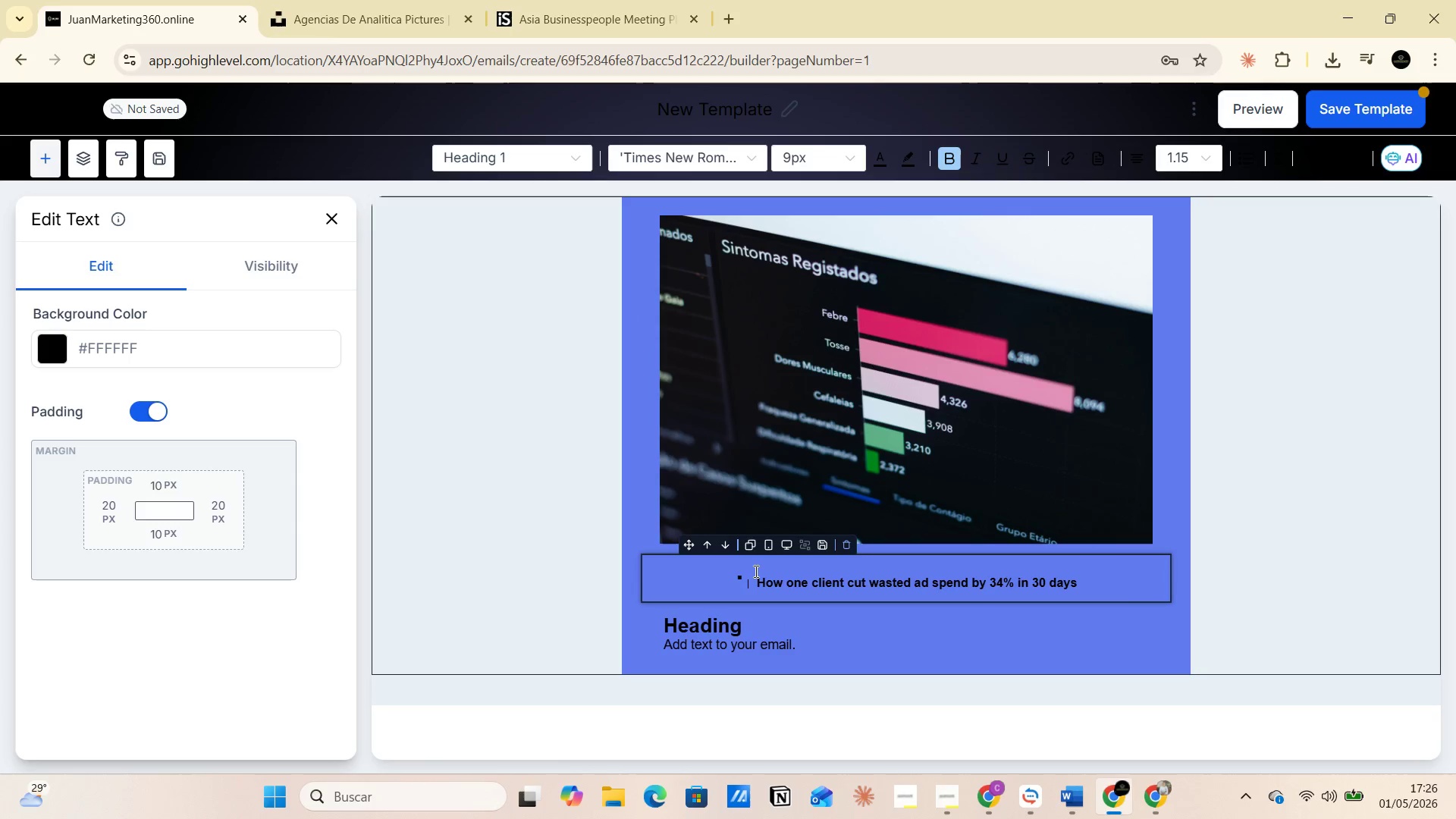 
key(Backspace)
 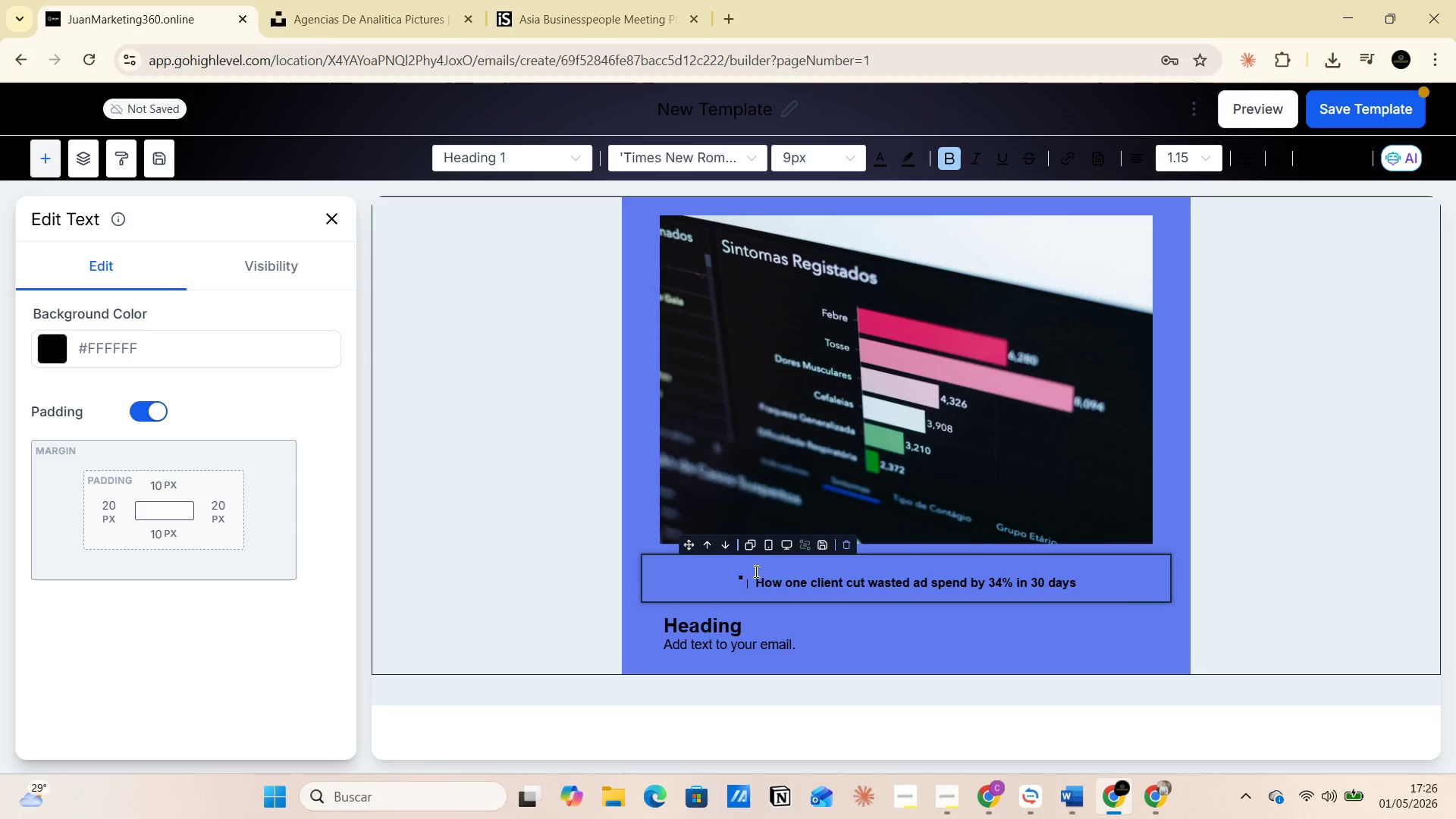 
key(Backspace)
 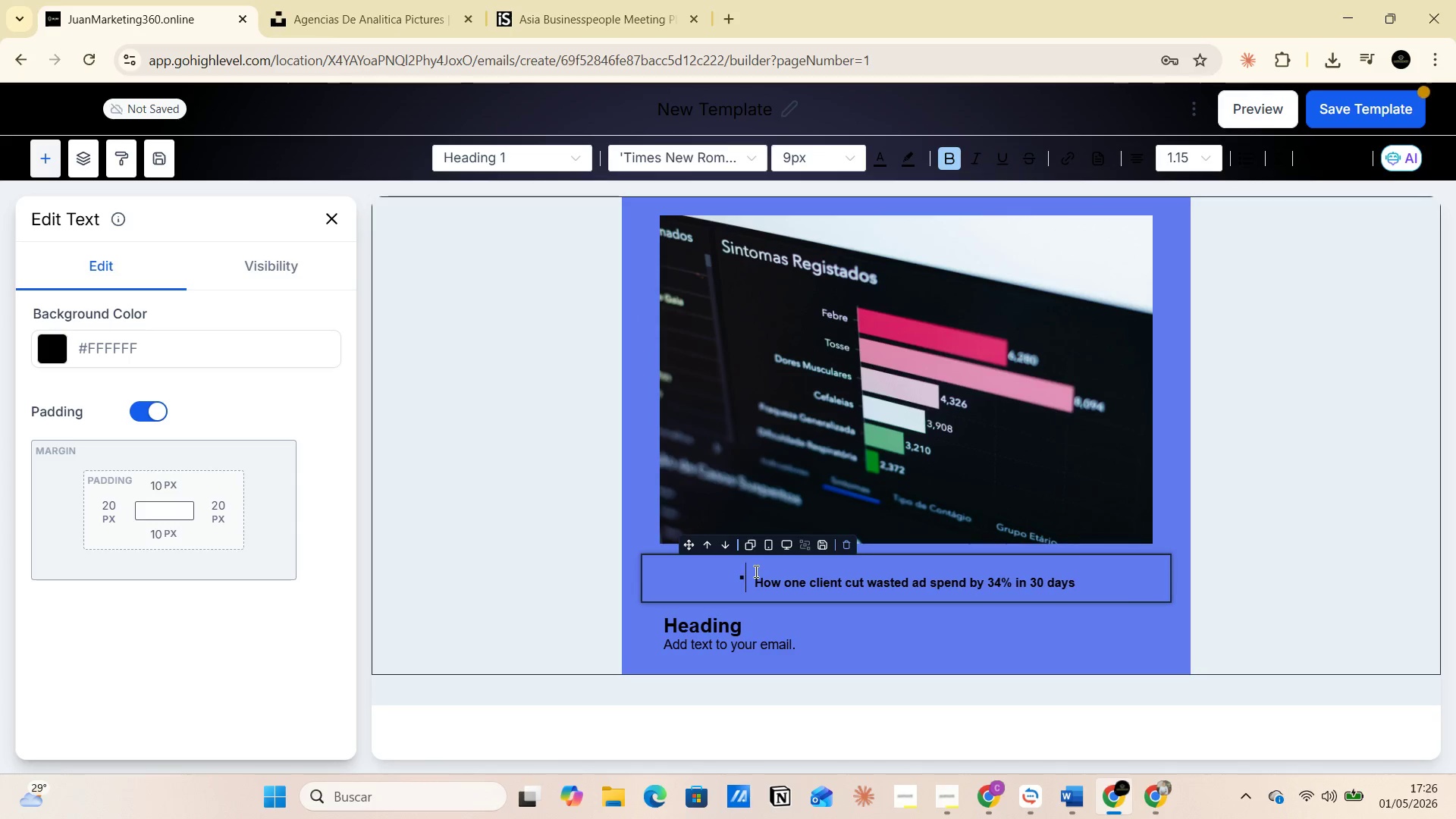 
key(Backspace)
 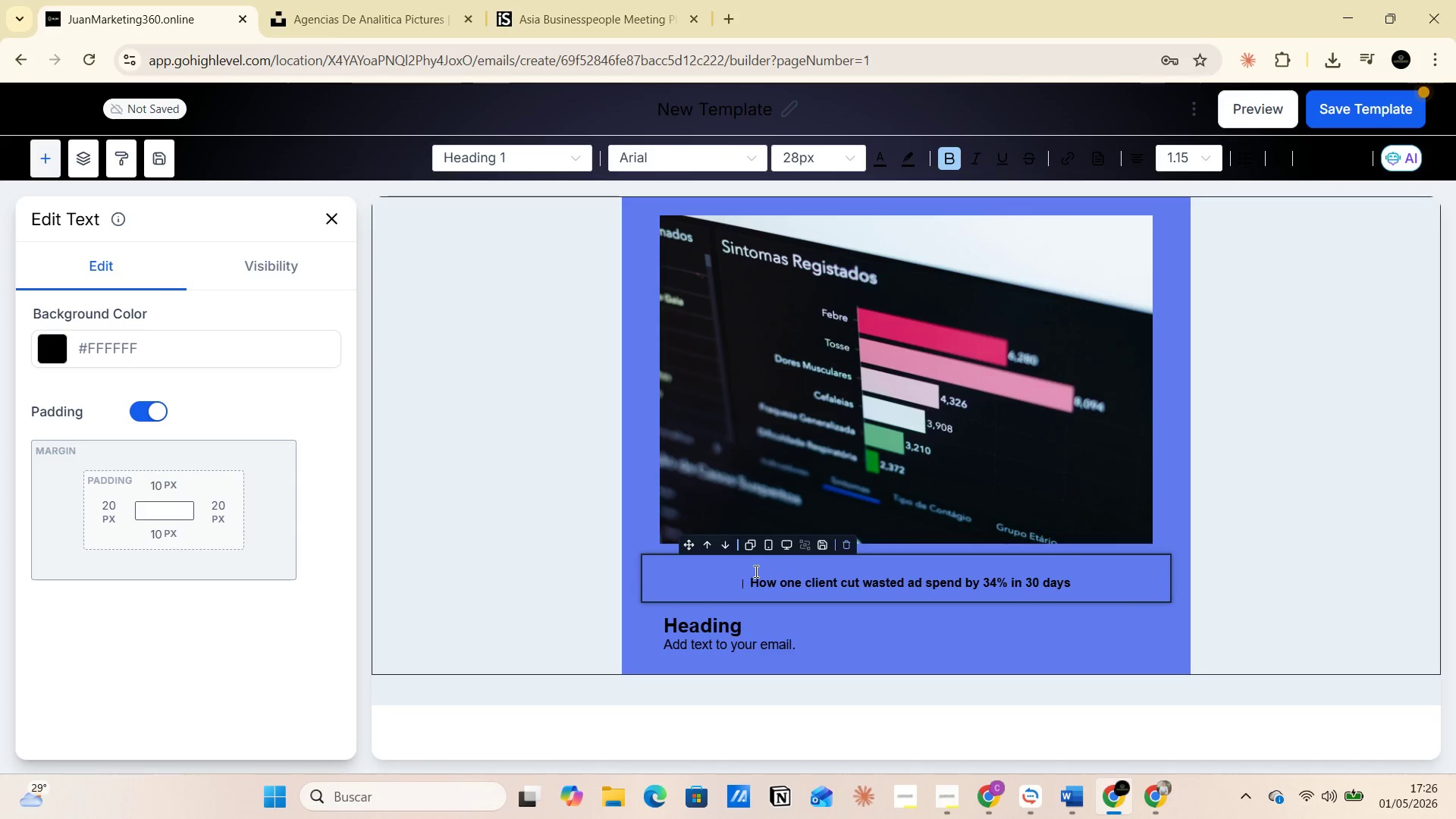 
key(Backspace)
 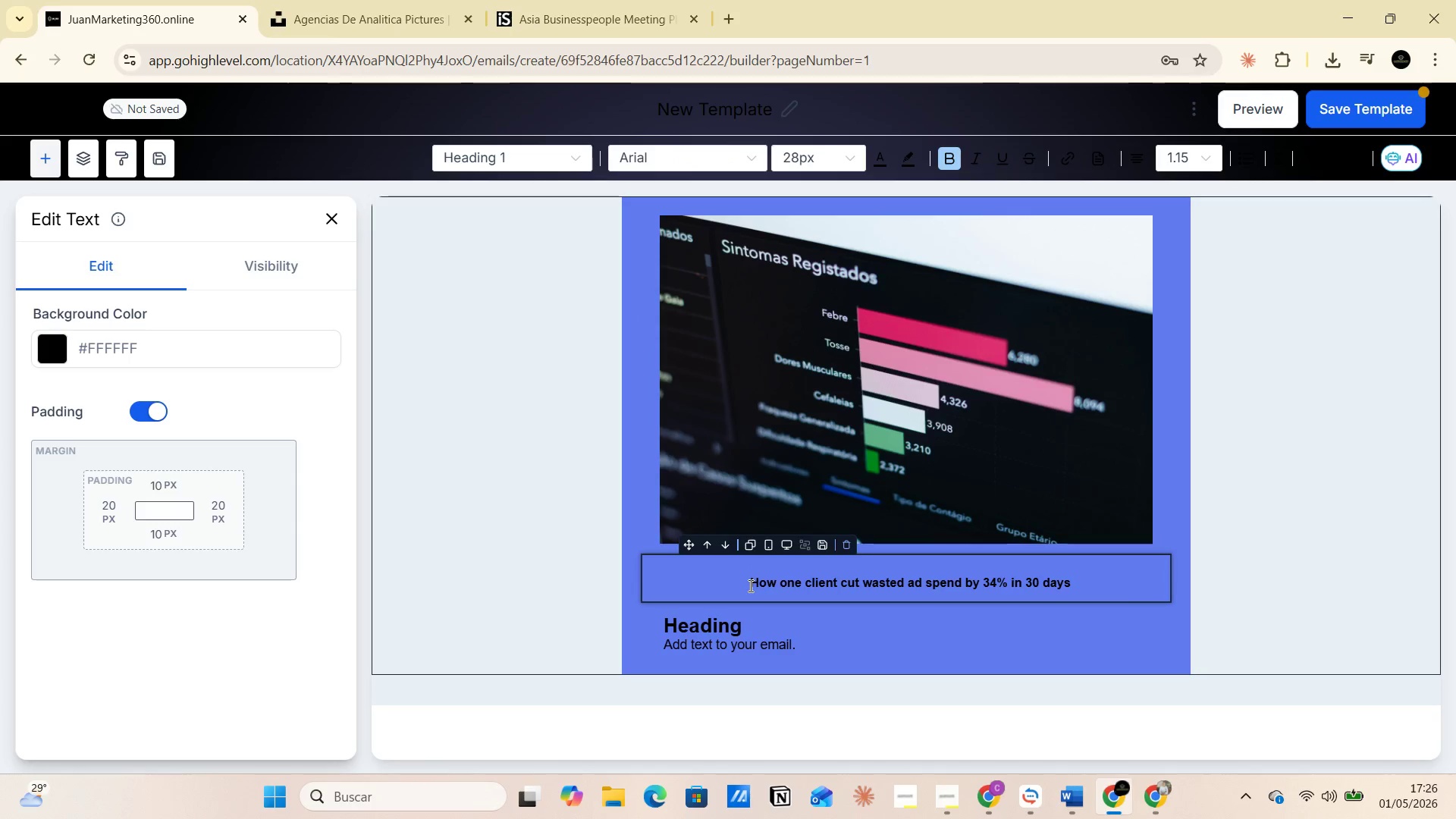 
left_click_drag(start_coordinate=[749, 585], to_coordinate=[1079, 586])
 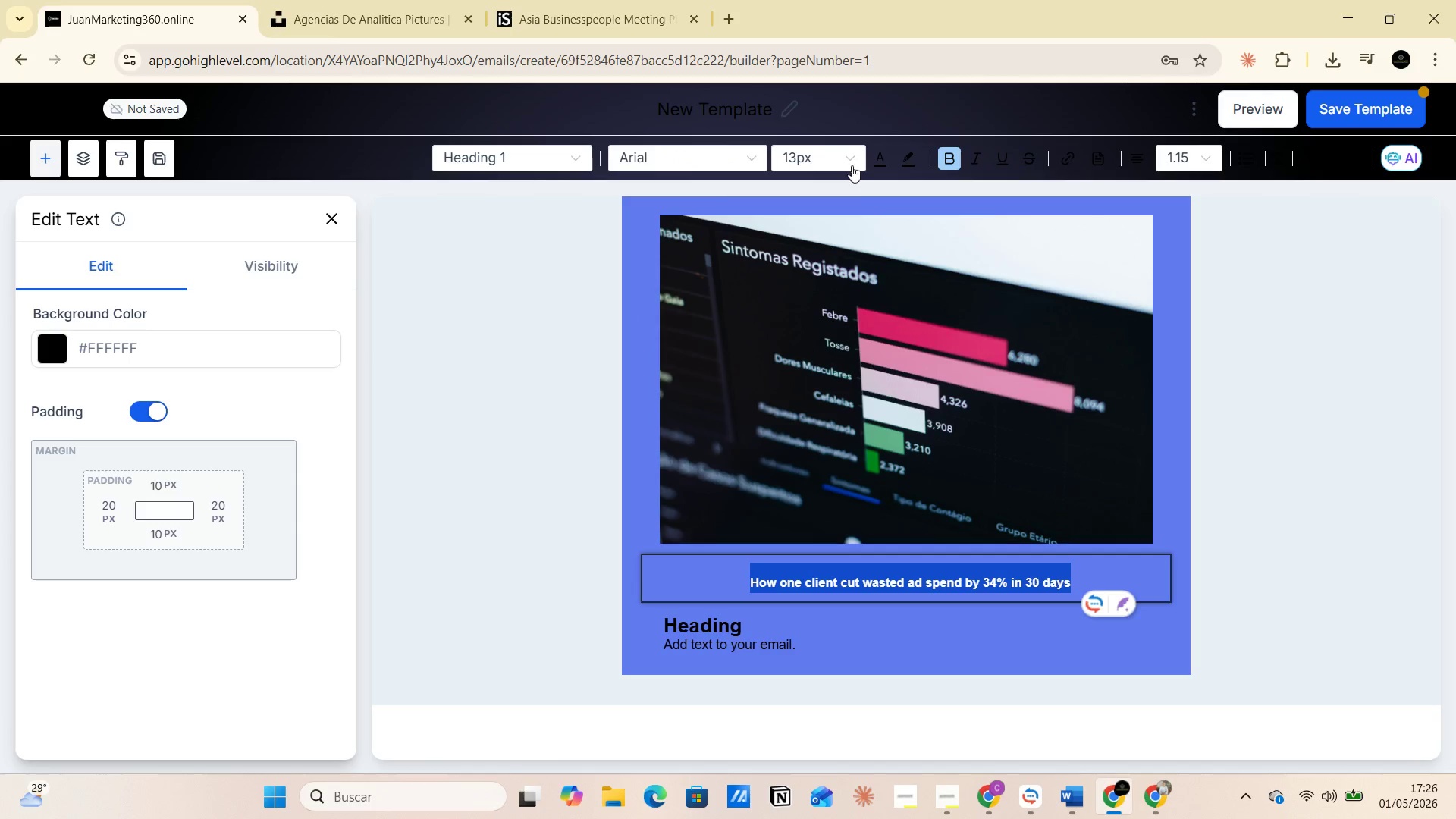 
left_click([855, 159])
 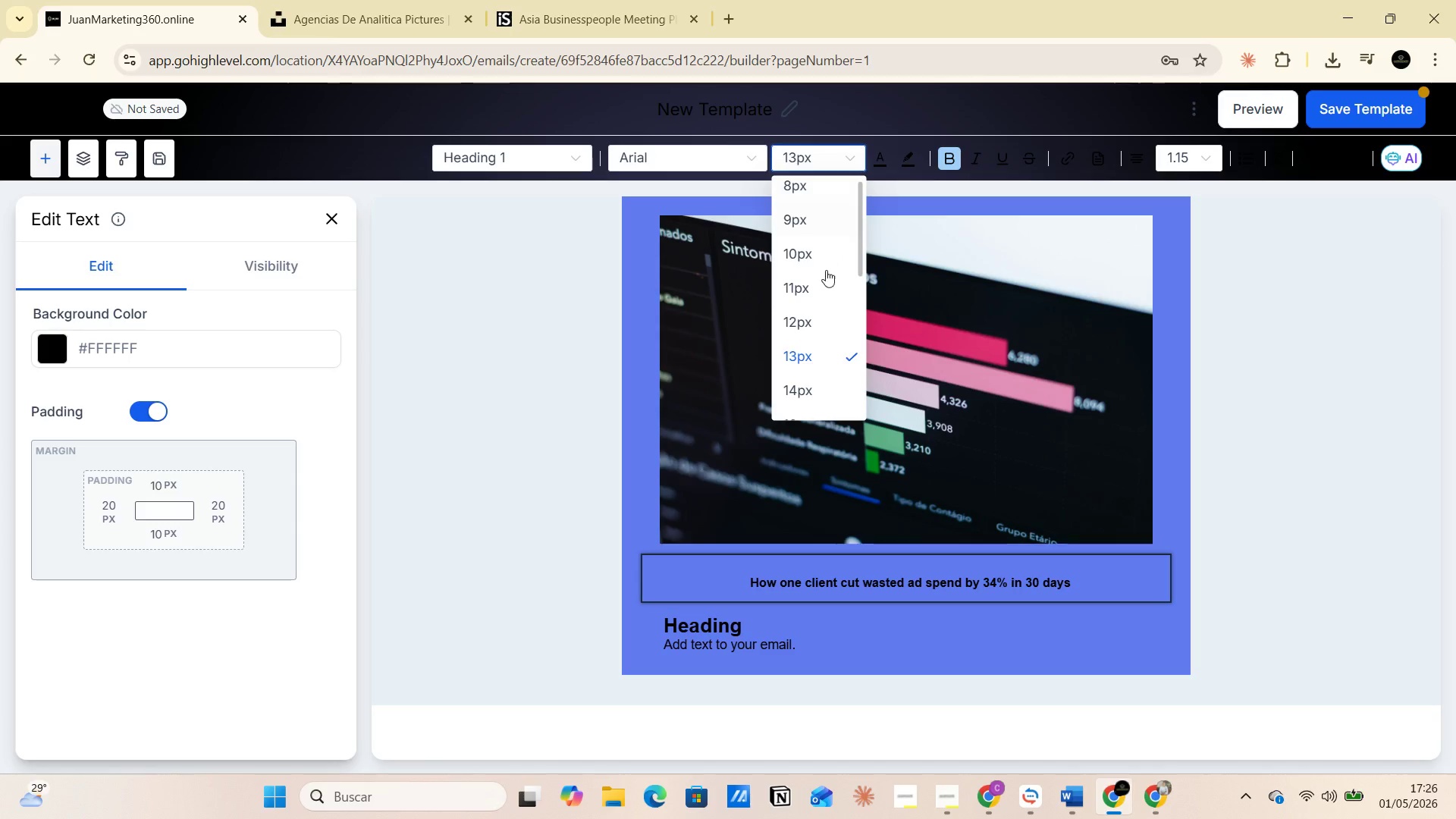 
scroll: coordinate [827, 326], scroll_direction: down, amount: 5.0
 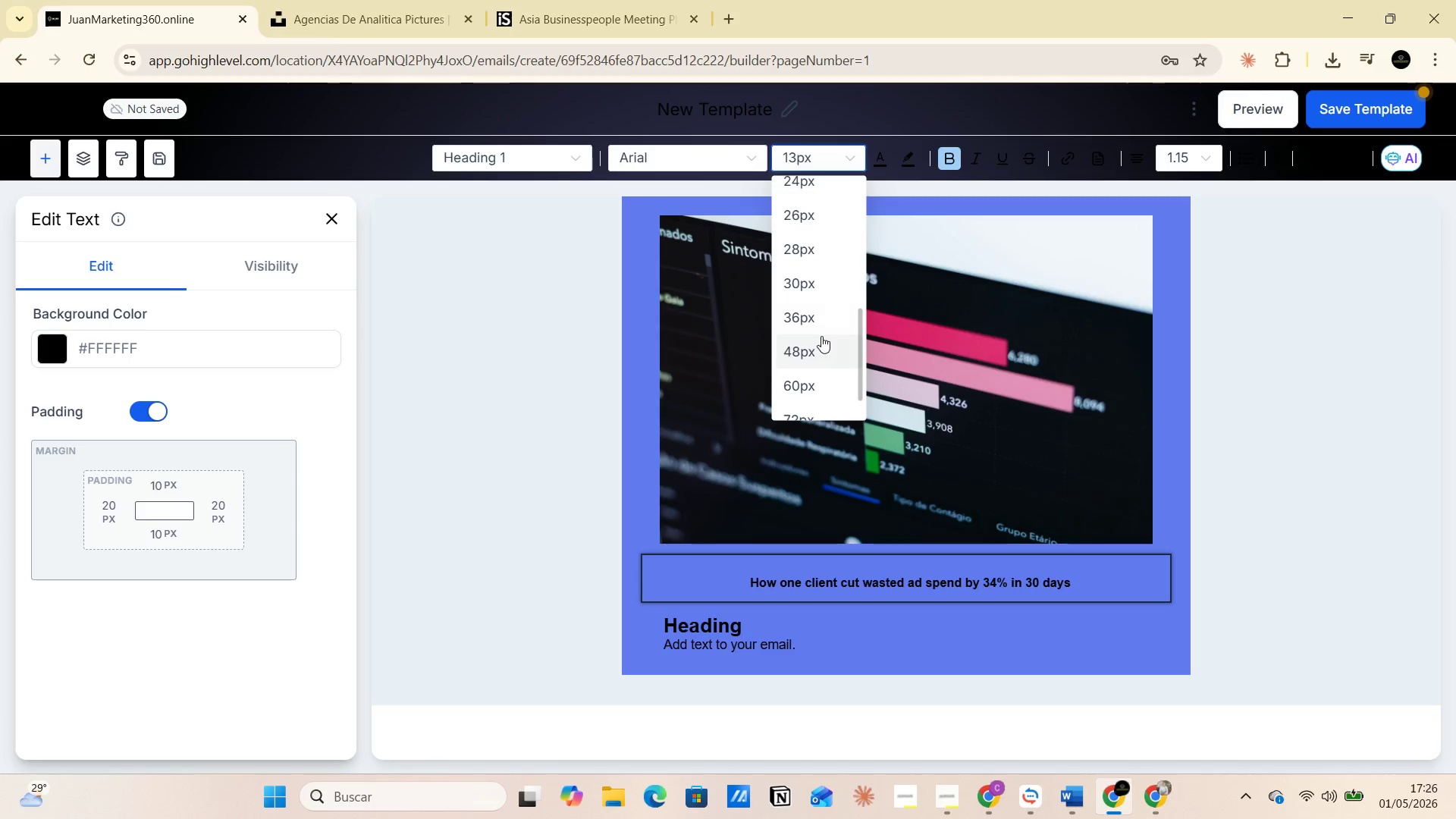 
left_click([813, 322])
 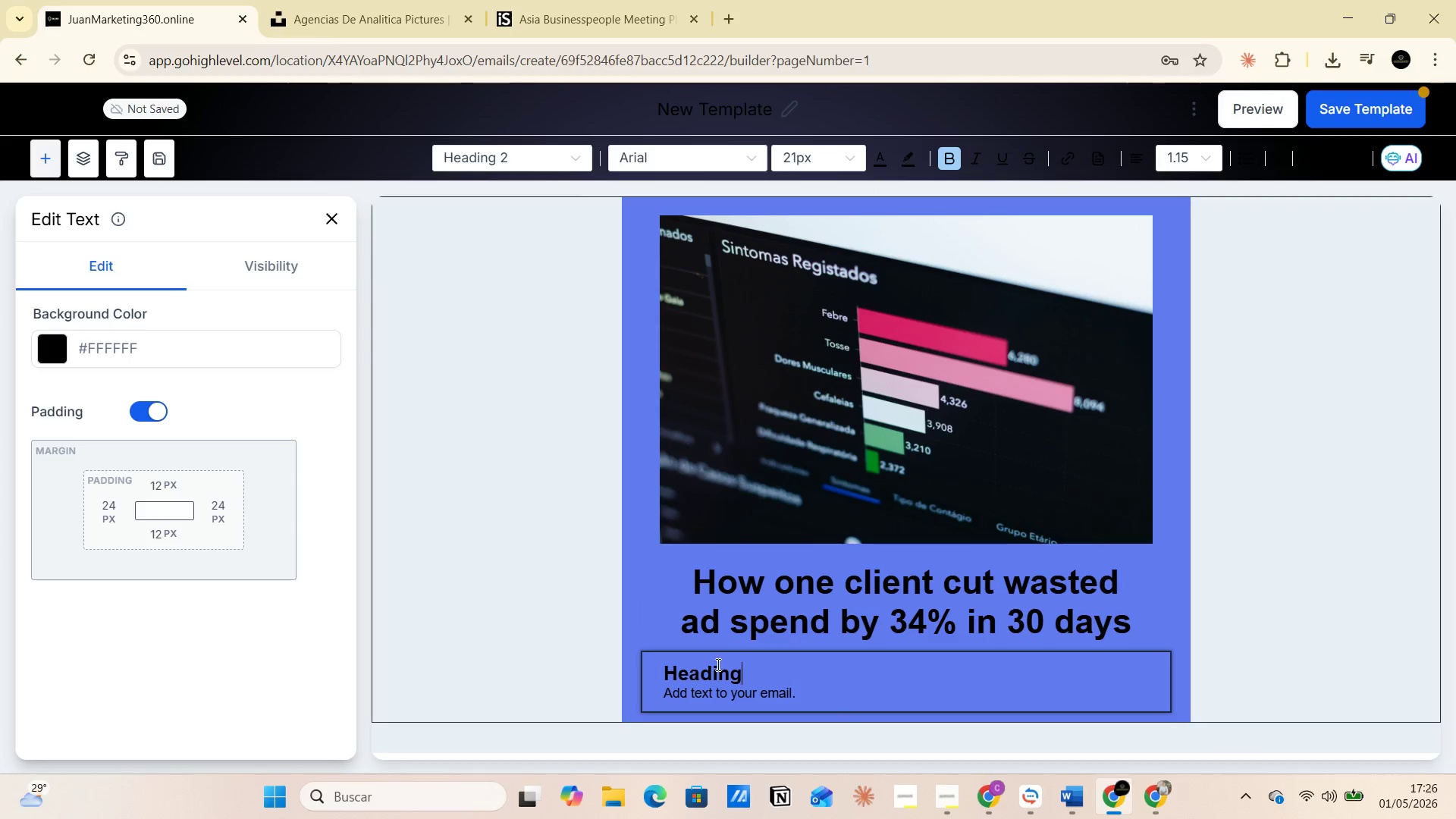 
left_click_drag(start_coordinate=[663, 670], to_coordinate=[701, 679])
 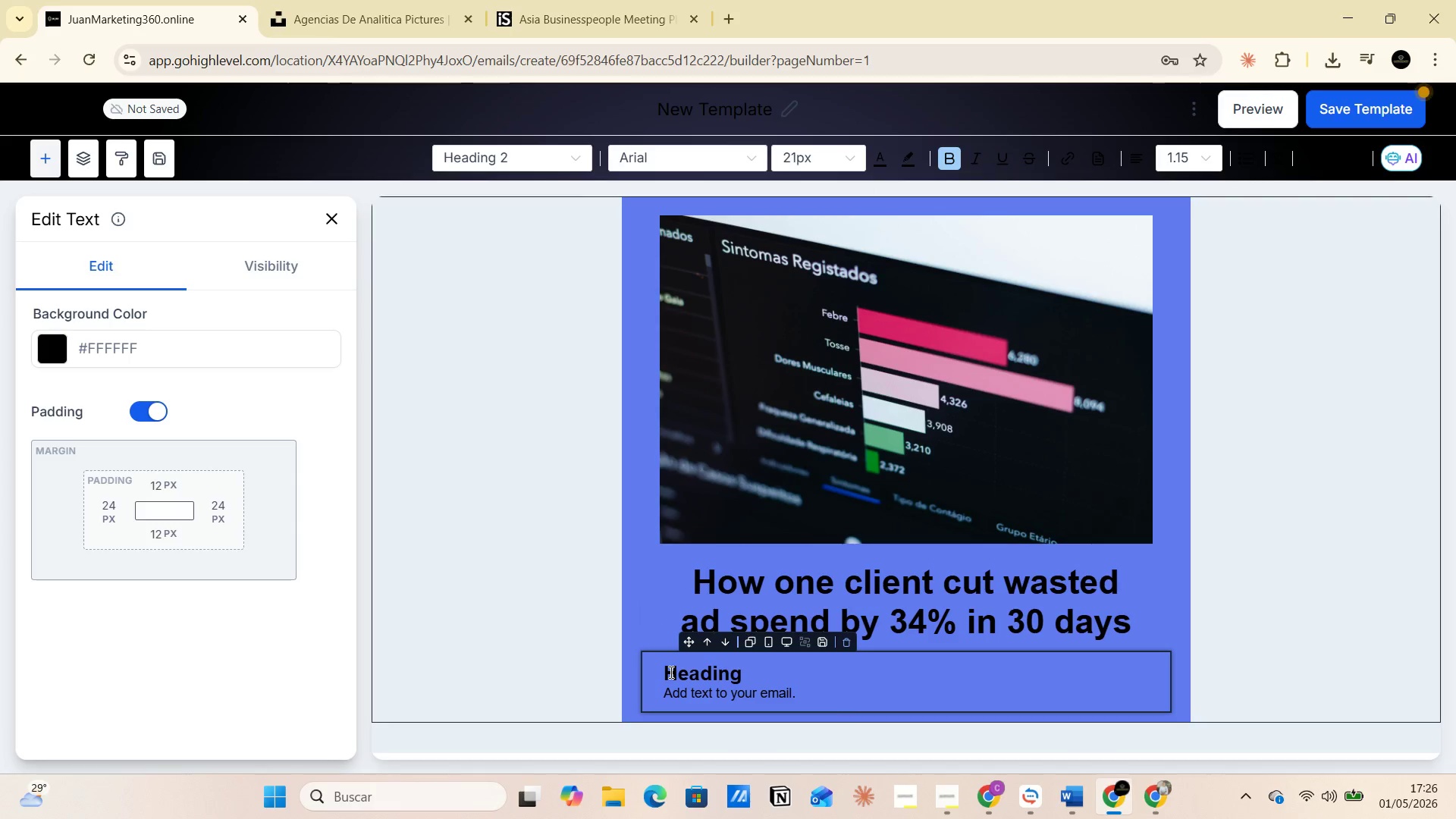 
left_click_drag(start_coordinate=[670, 672], to_coordinate=[807, 695])
 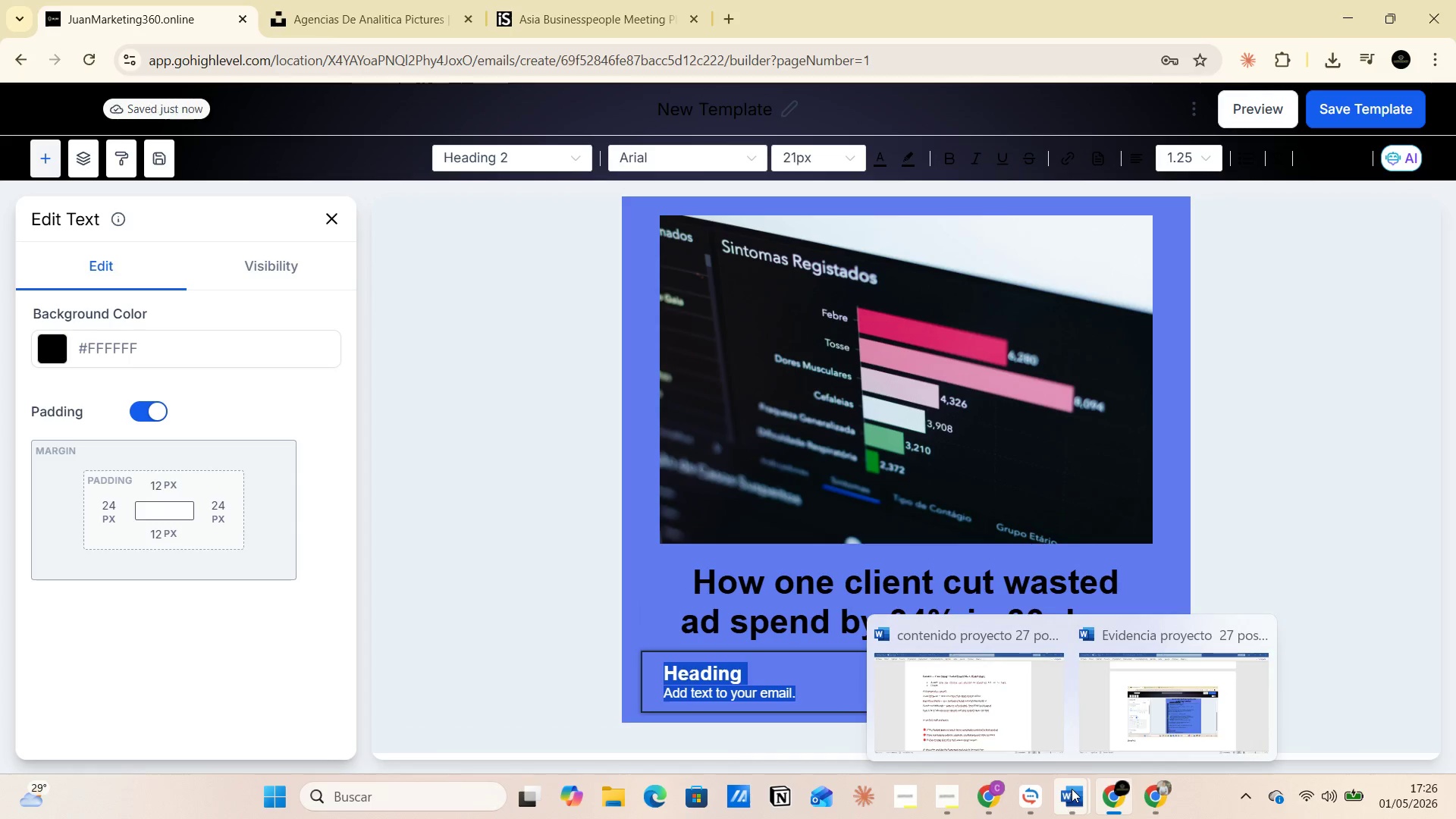 
left_click([988, 712])
 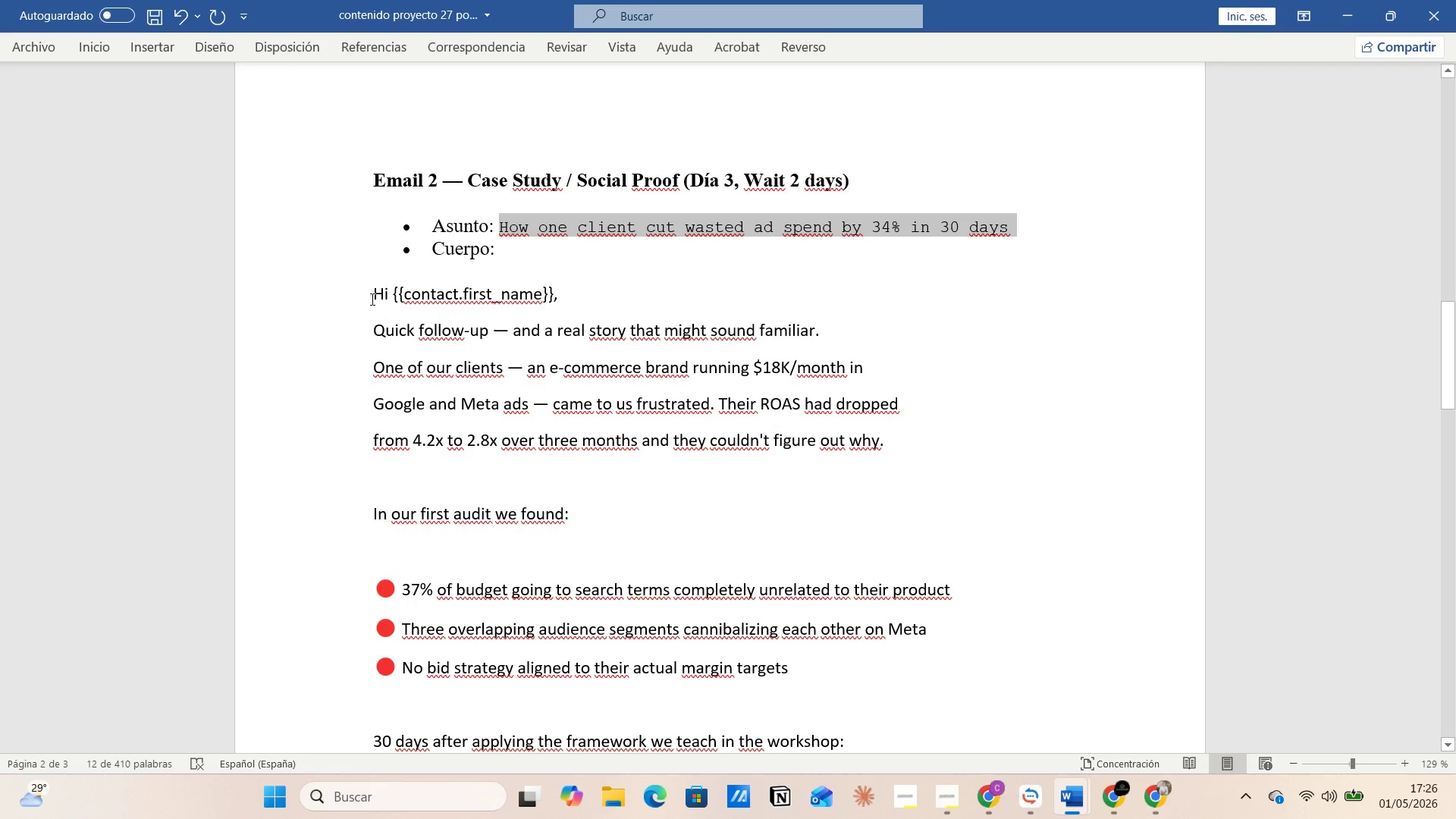 
left_click_drag(start_coordinate=[370, 294], to_coordinate=[821, 566])
 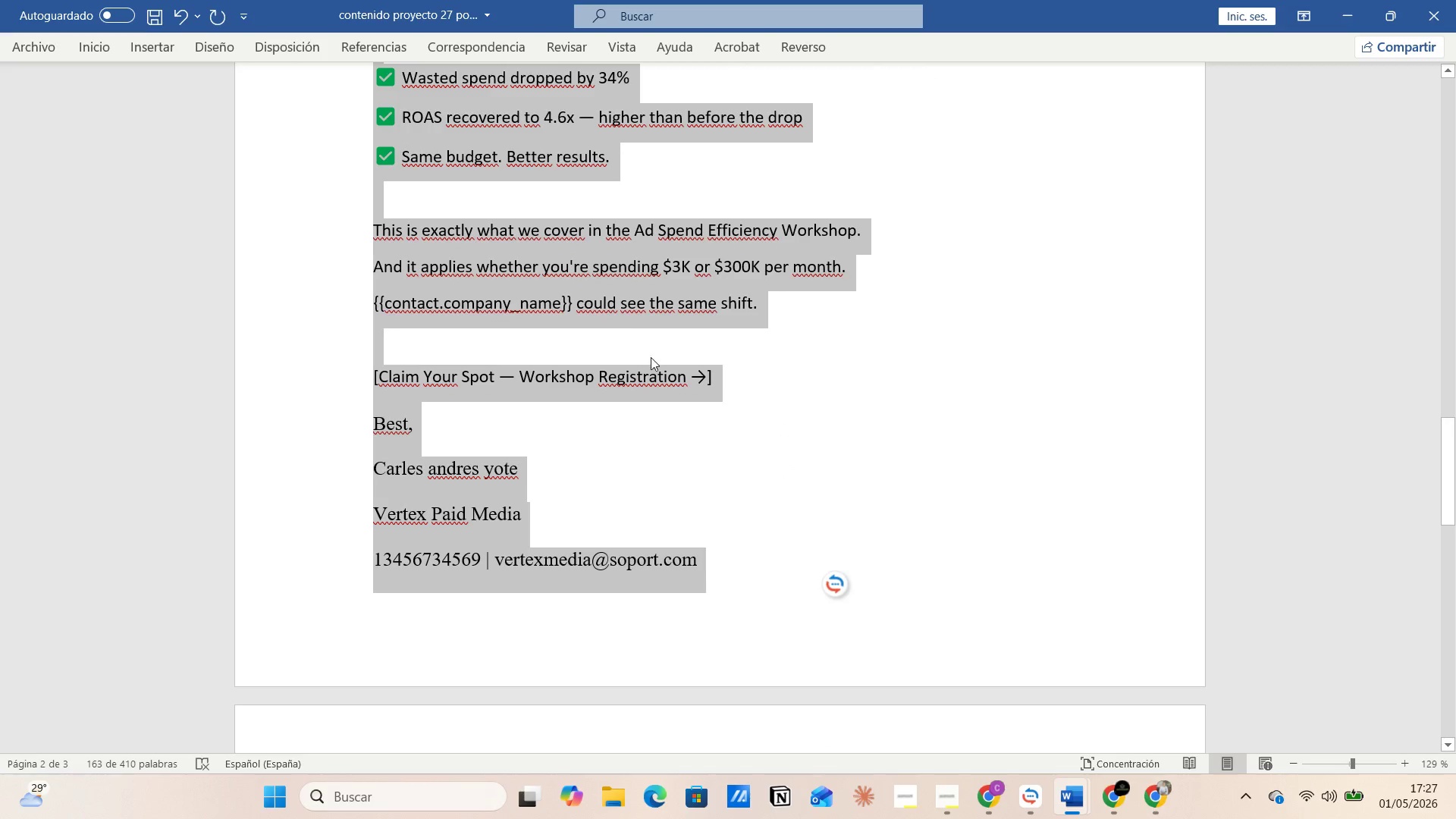 
scroll: coordinate [784, 497], scroll_direction: down, amount: 13.0
 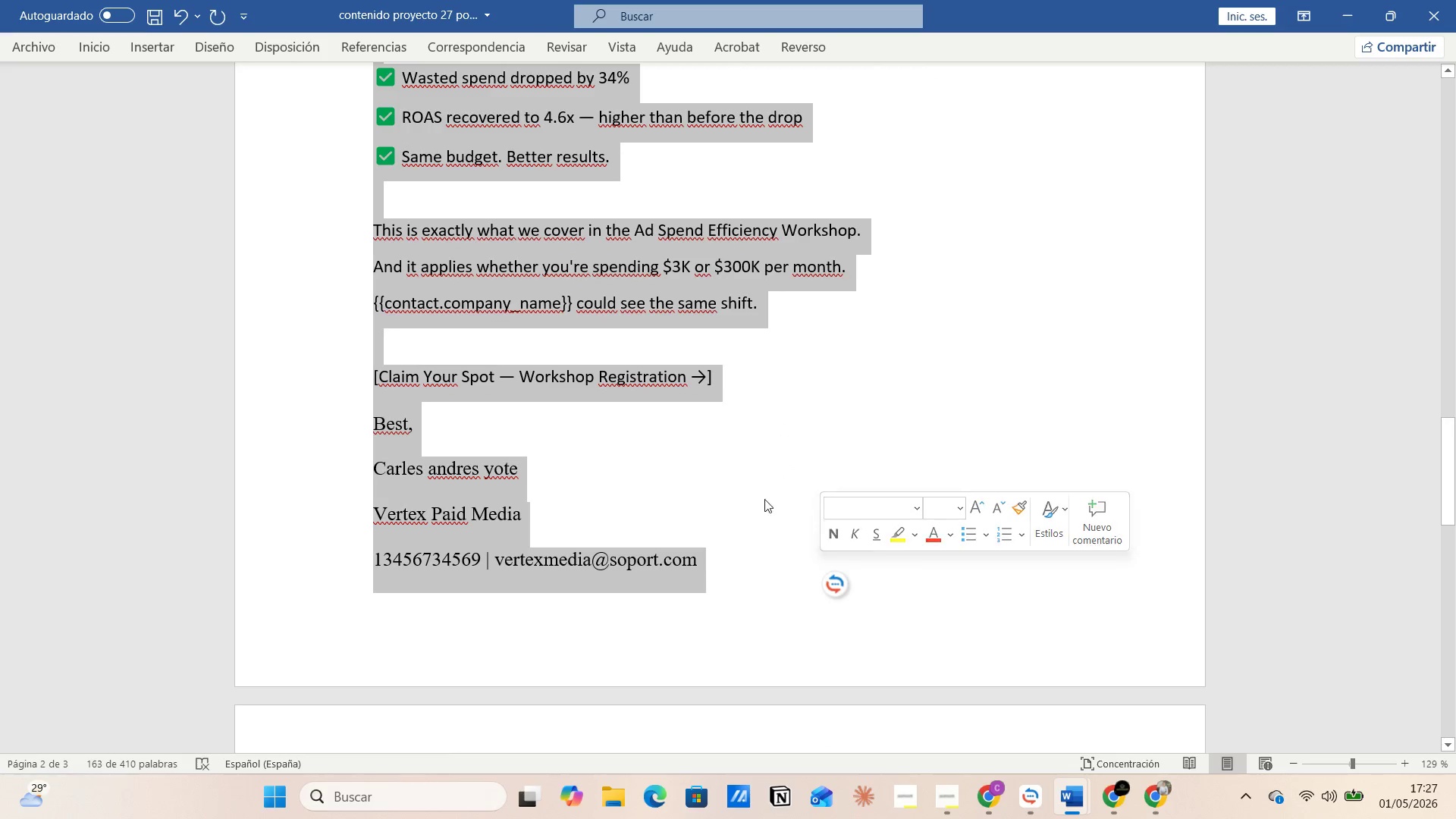 
right_click([613, 306])
 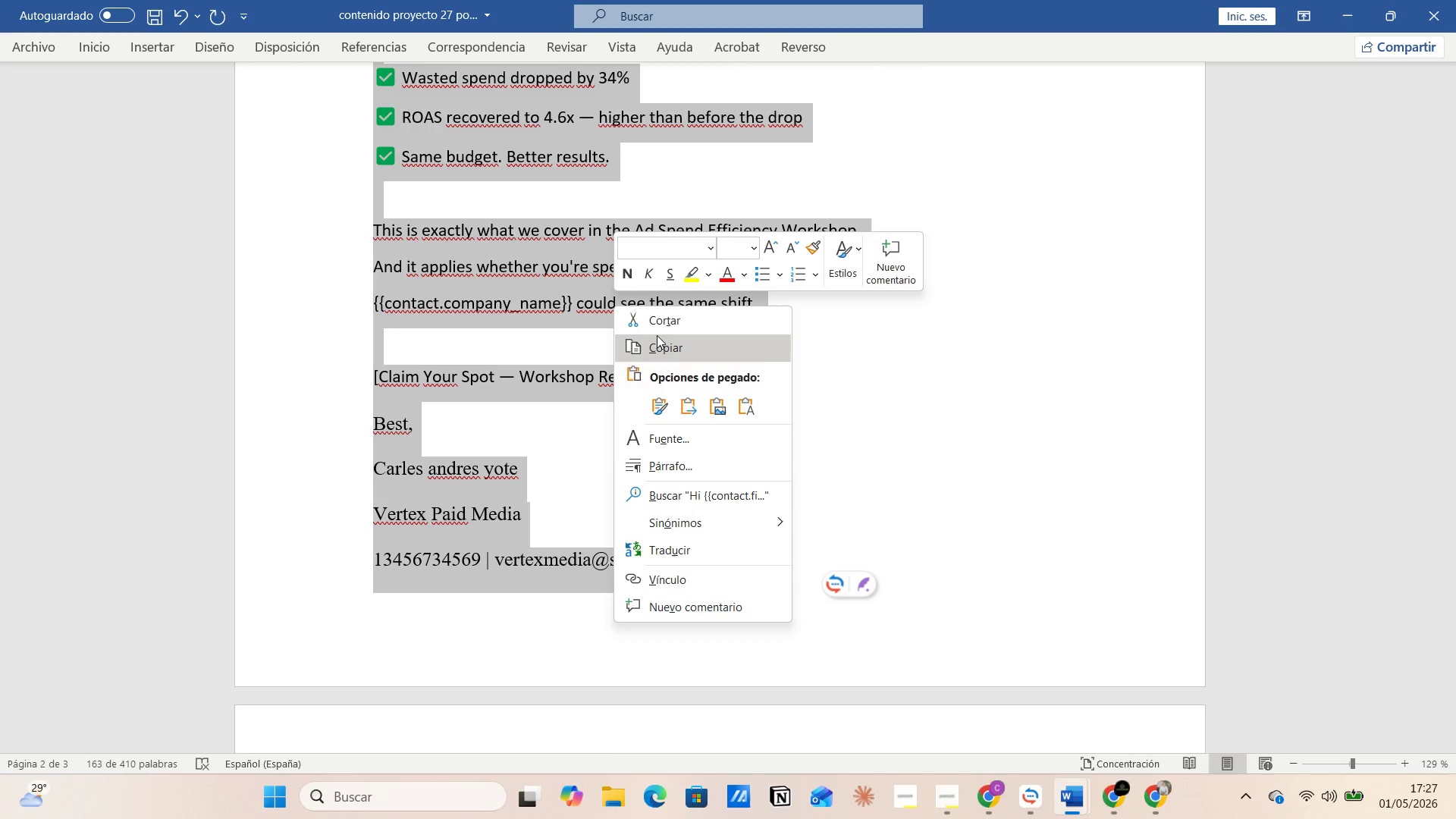 
left_click([679, 347])
 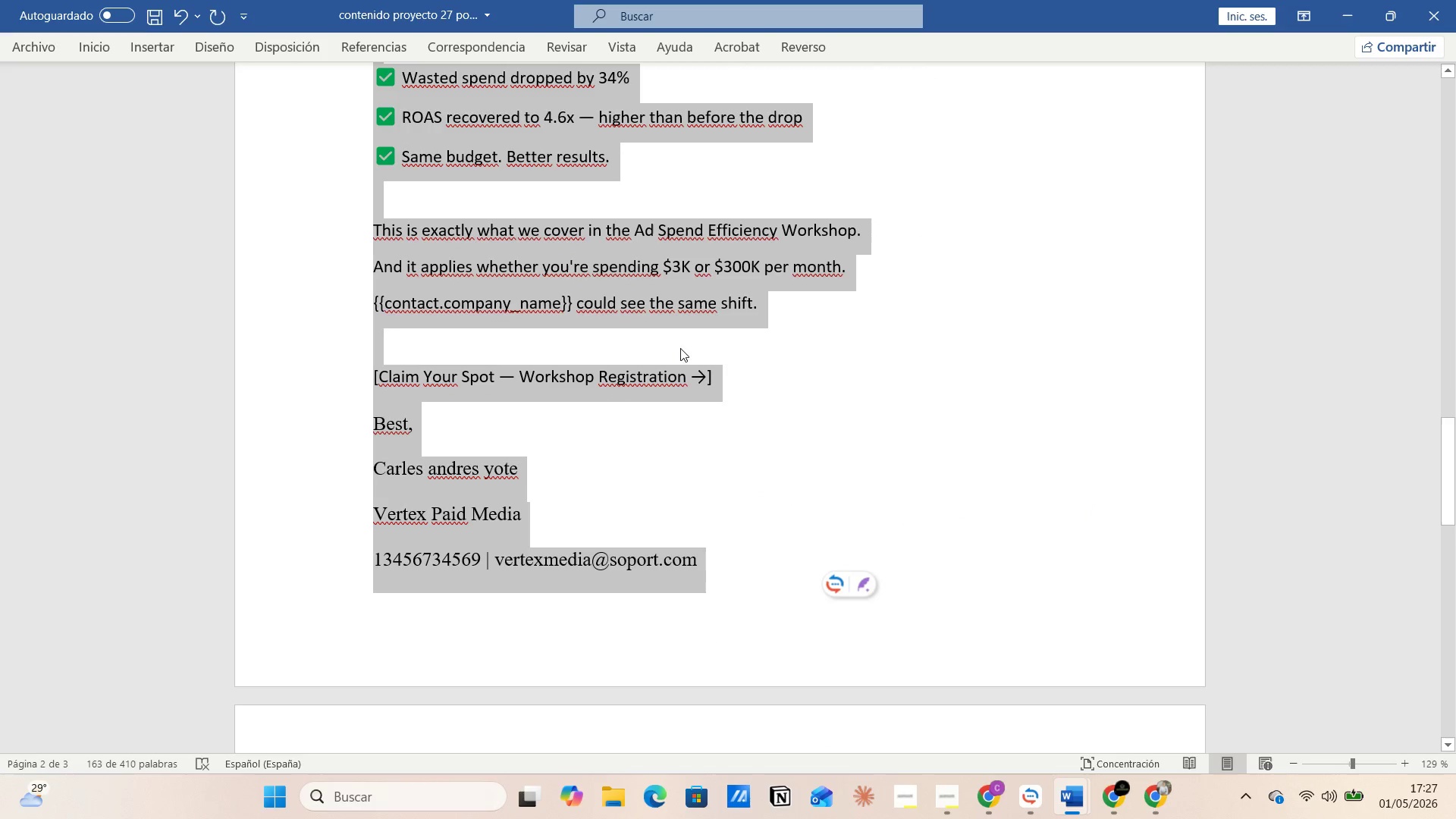 
key(Alt+AltLeft)
 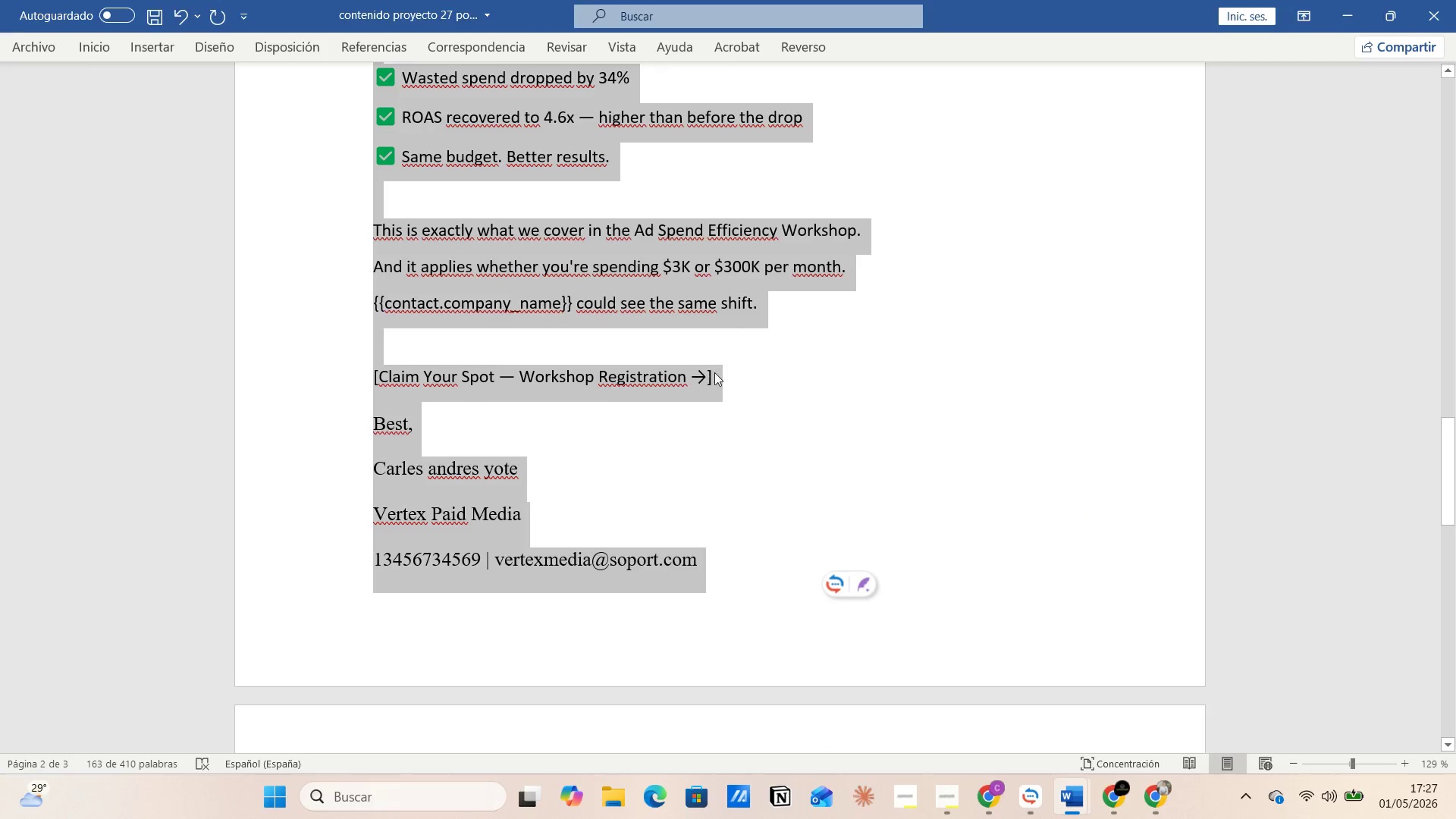 
key(Alt+Tab)
 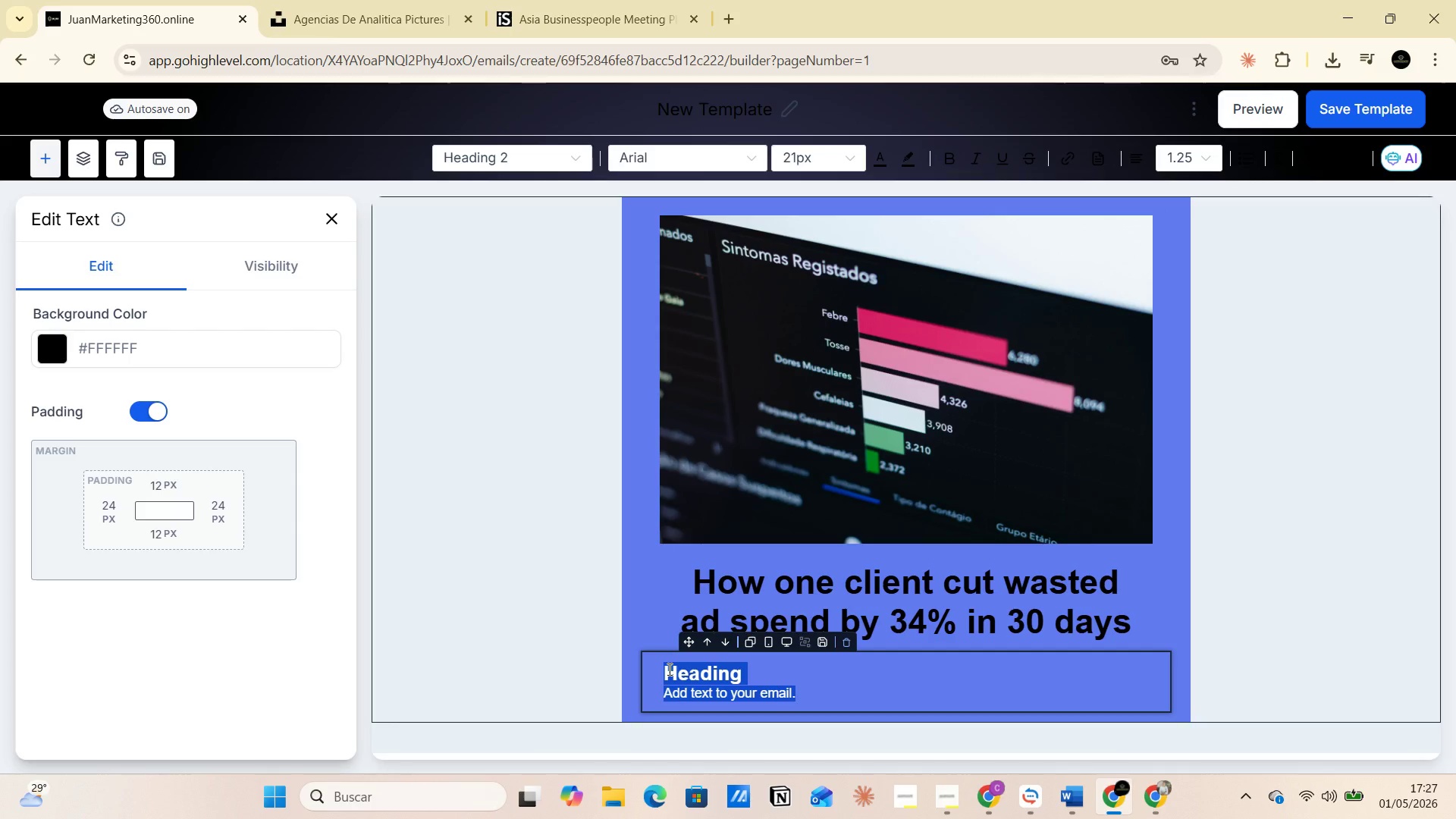 
key(Control+V)
 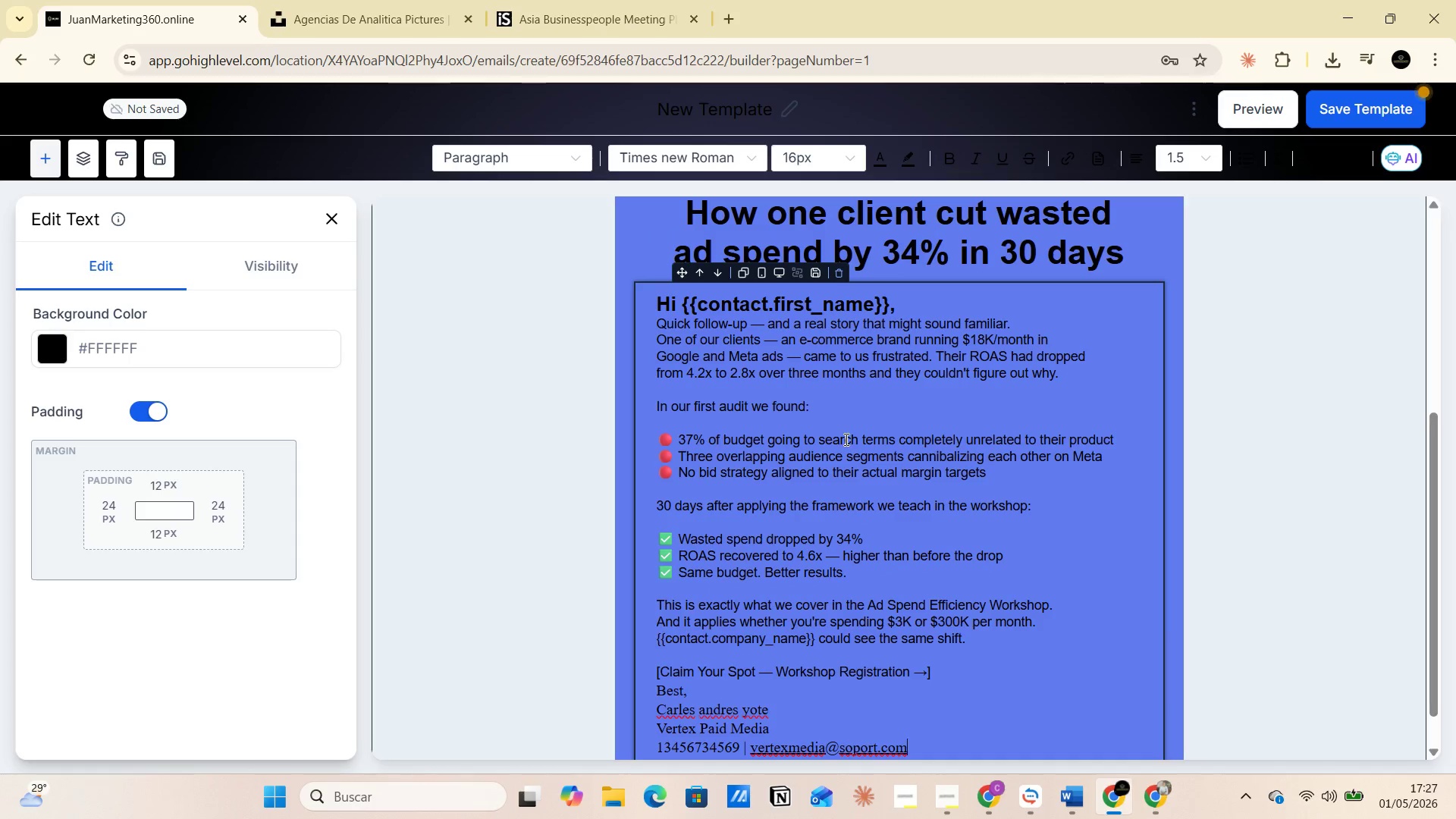 
scroll: coordinate [846, 439], scroll_direction: down, amount: 2.0
 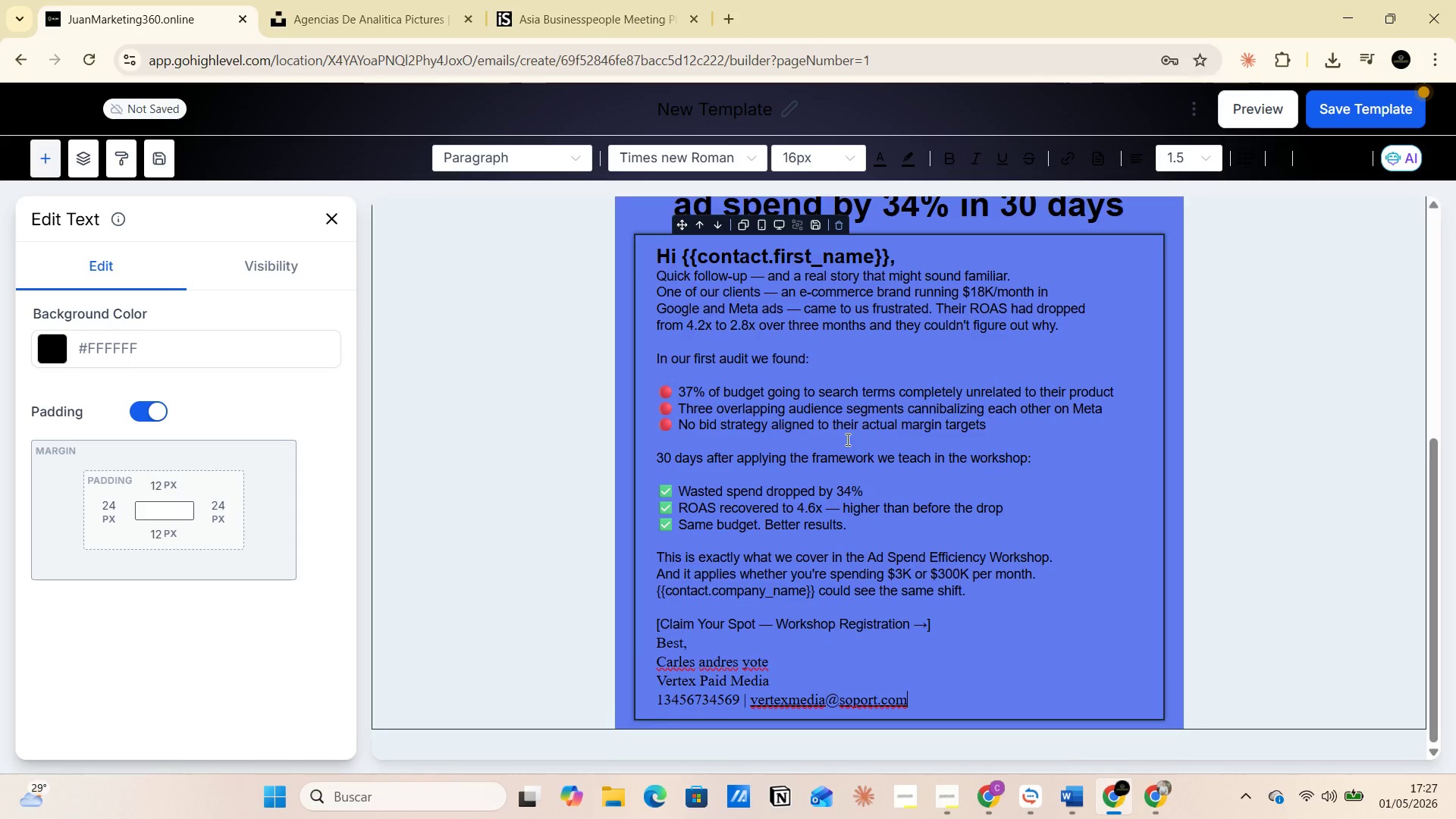 
scroll: coordinate [808, 391], scroll_direction: up, amount: 4.0
 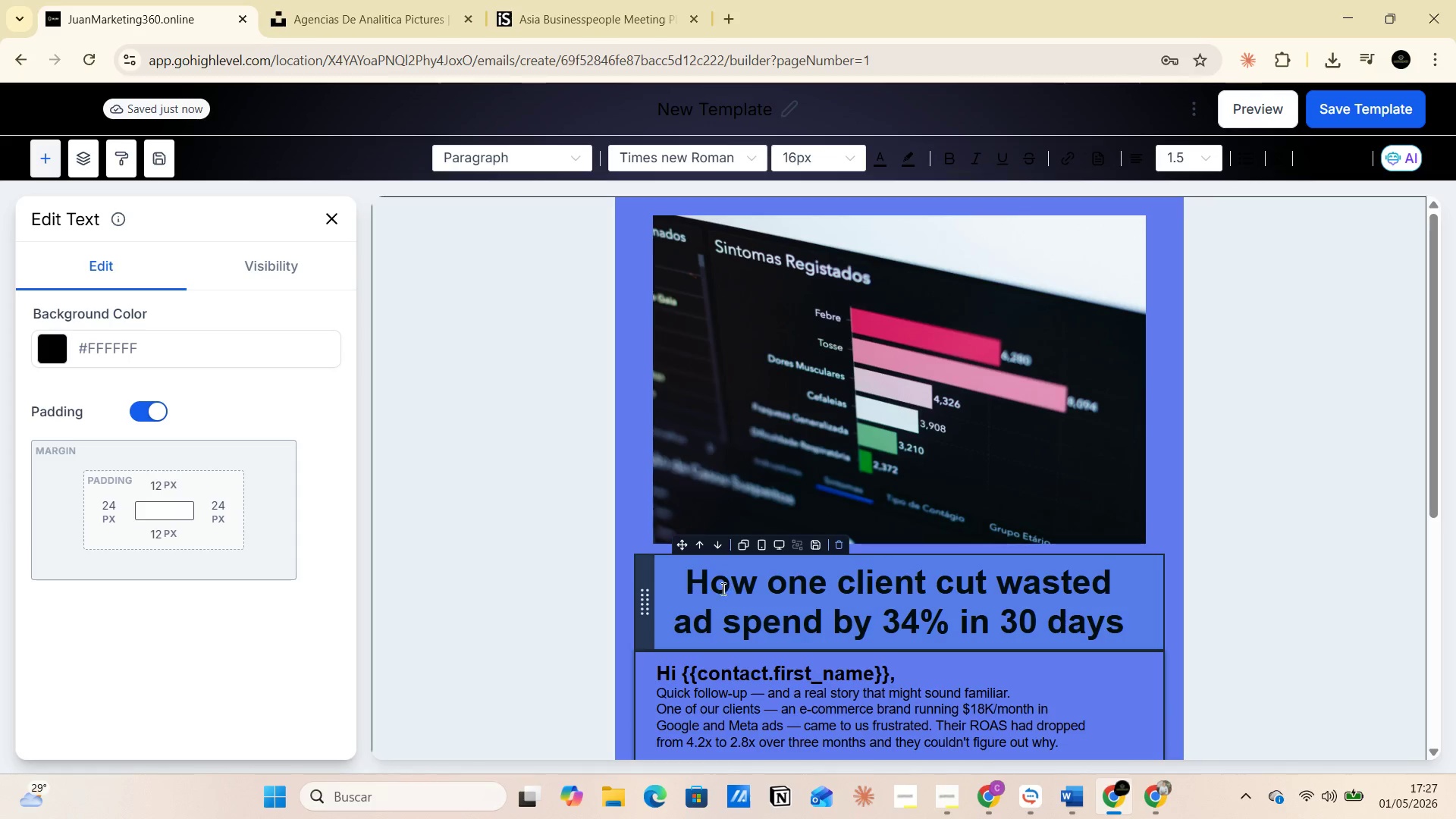 
left_click_drag(start_coordinate=[686, 575], to_coordinate=[1124, 619])
 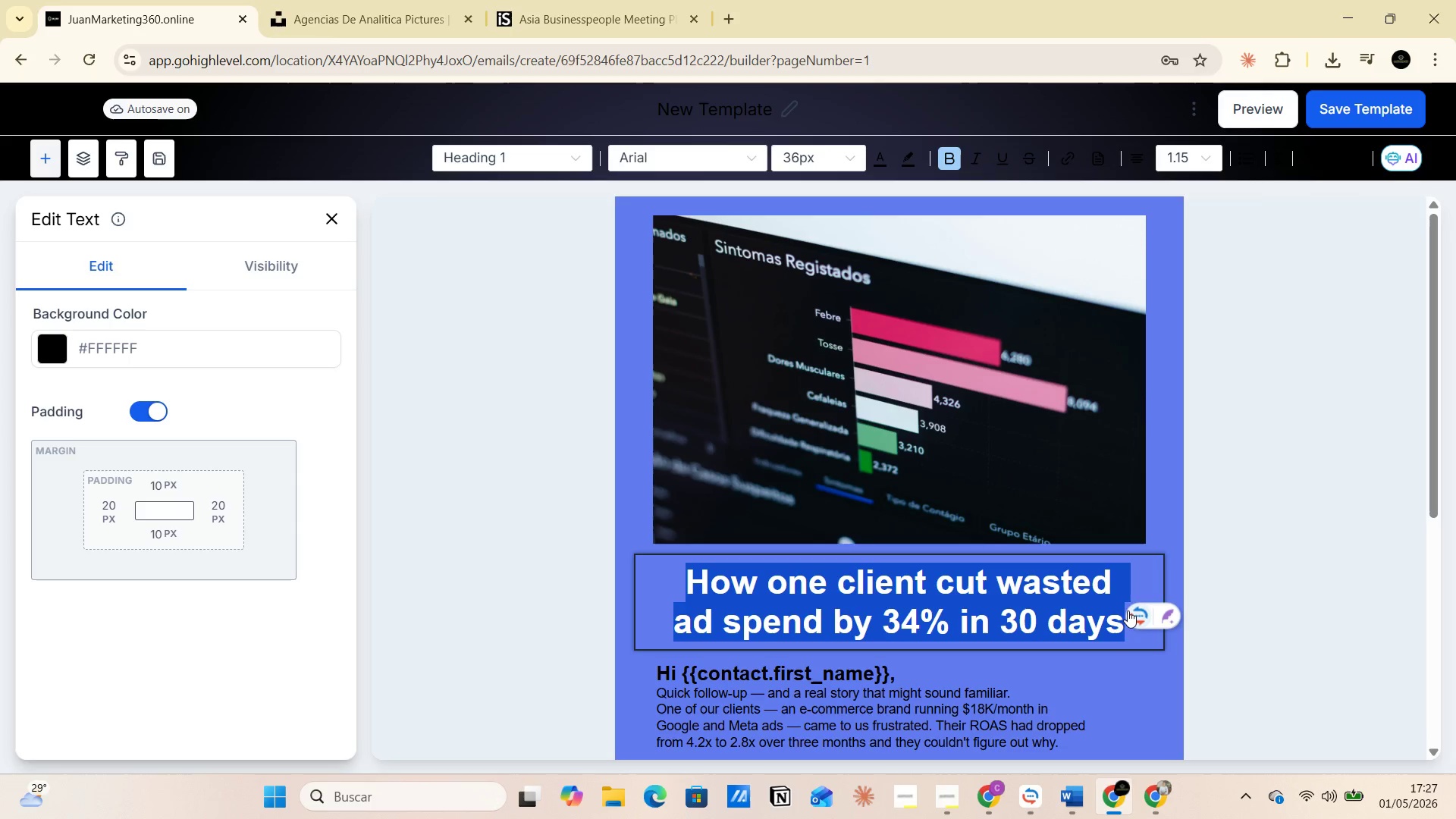 
key(Control+C)
 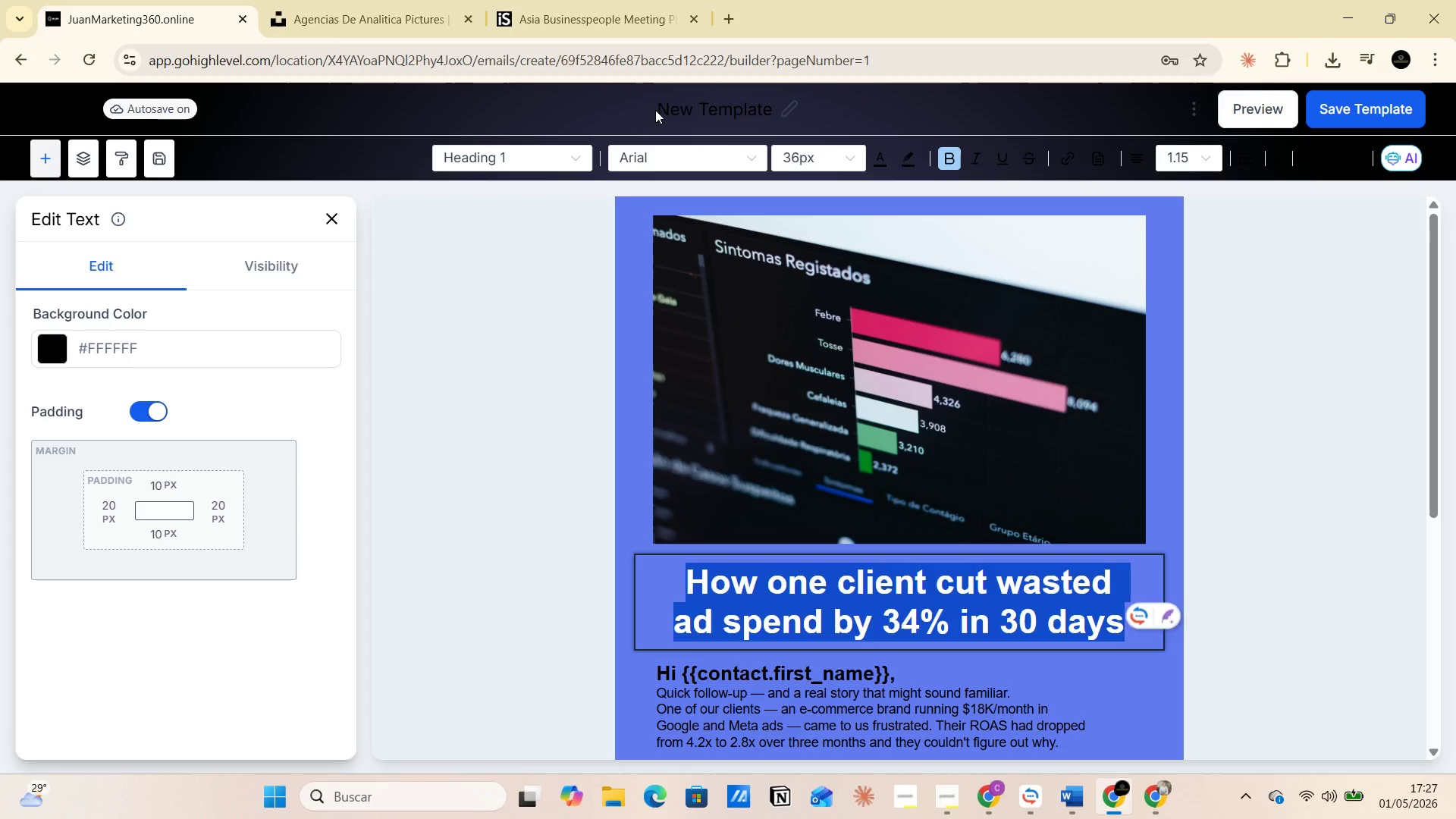 
double_click([655, 110])
 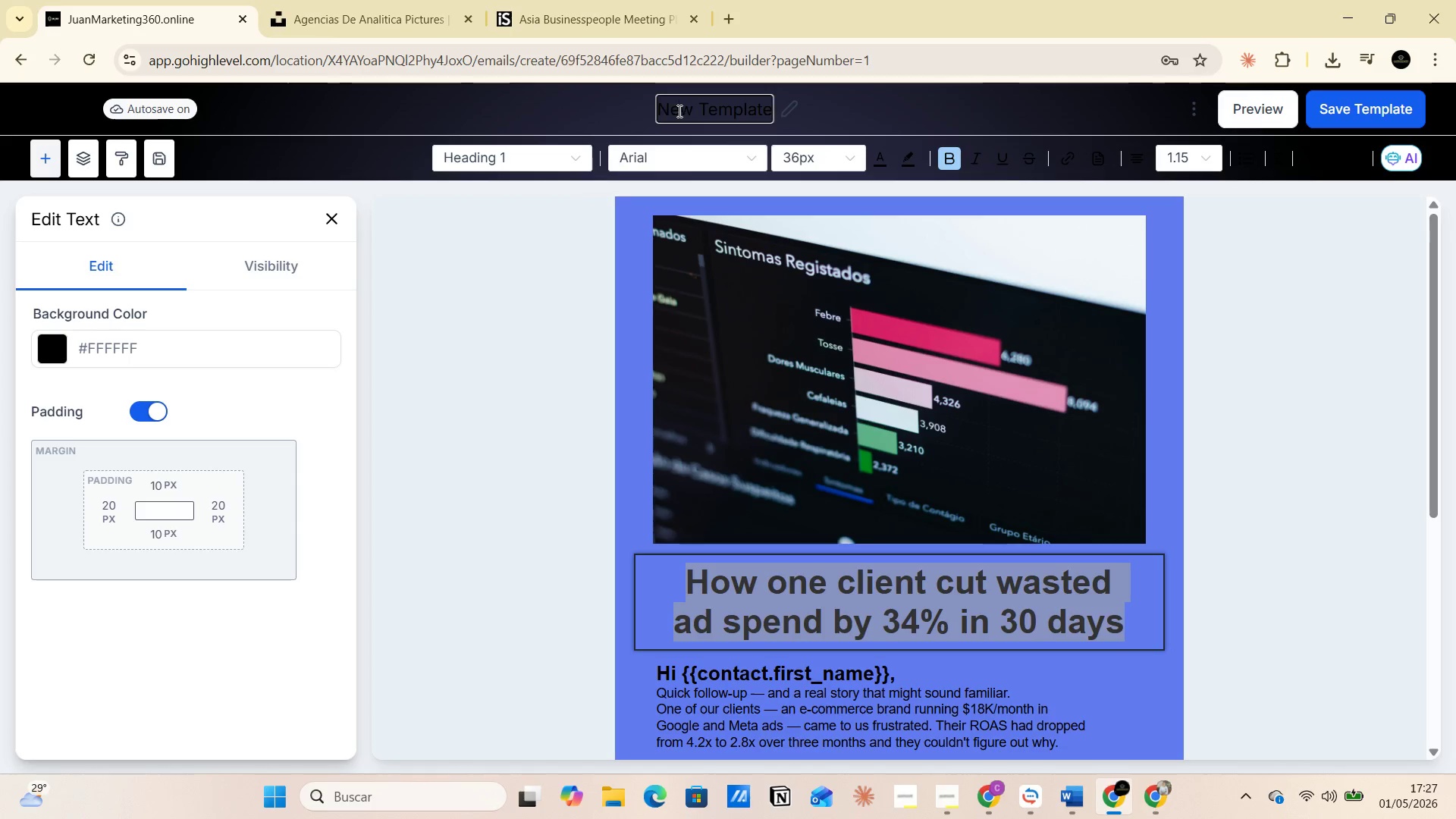 
double_click([678, 111])
 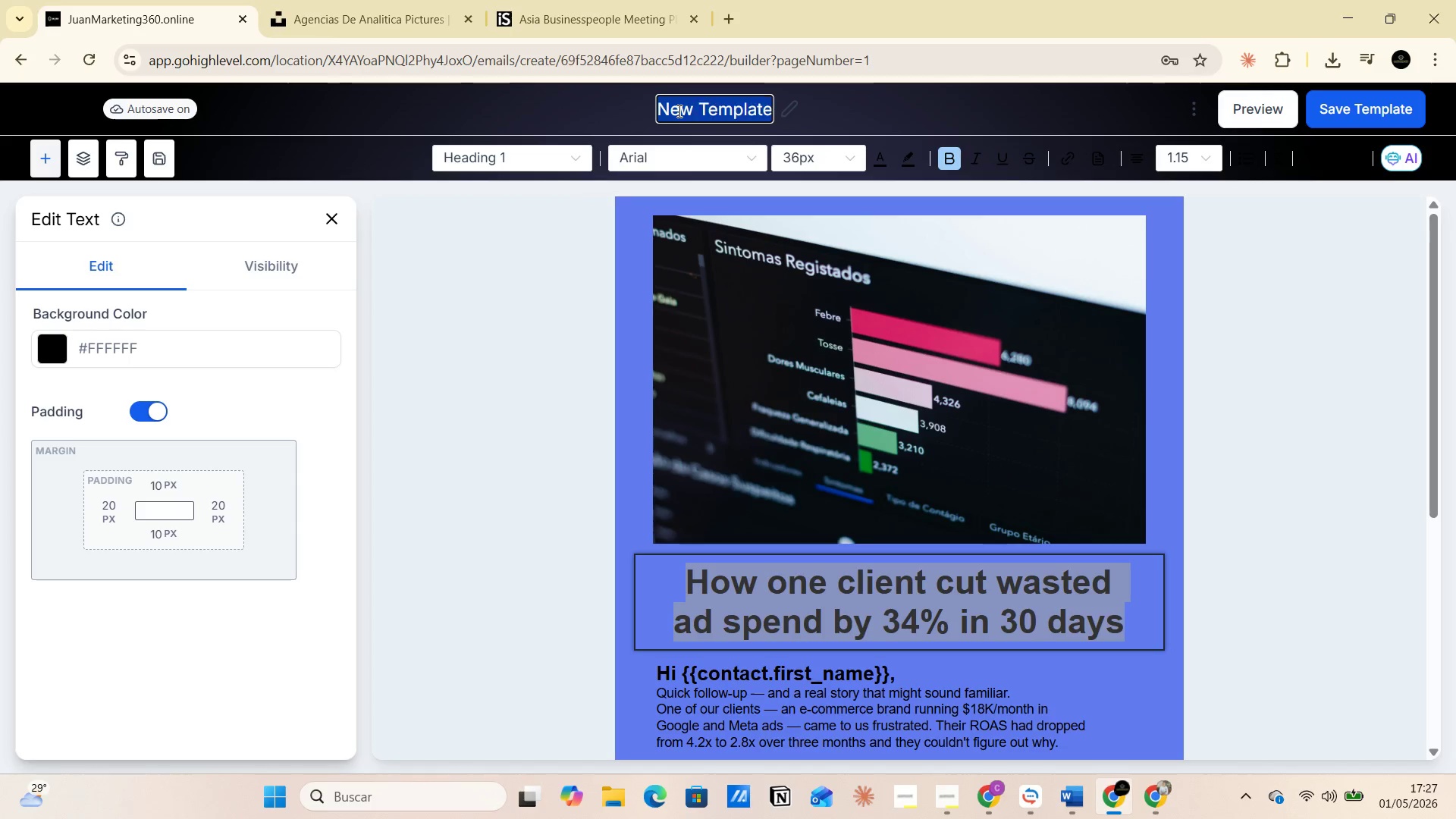 
triple_click([678, 111])
 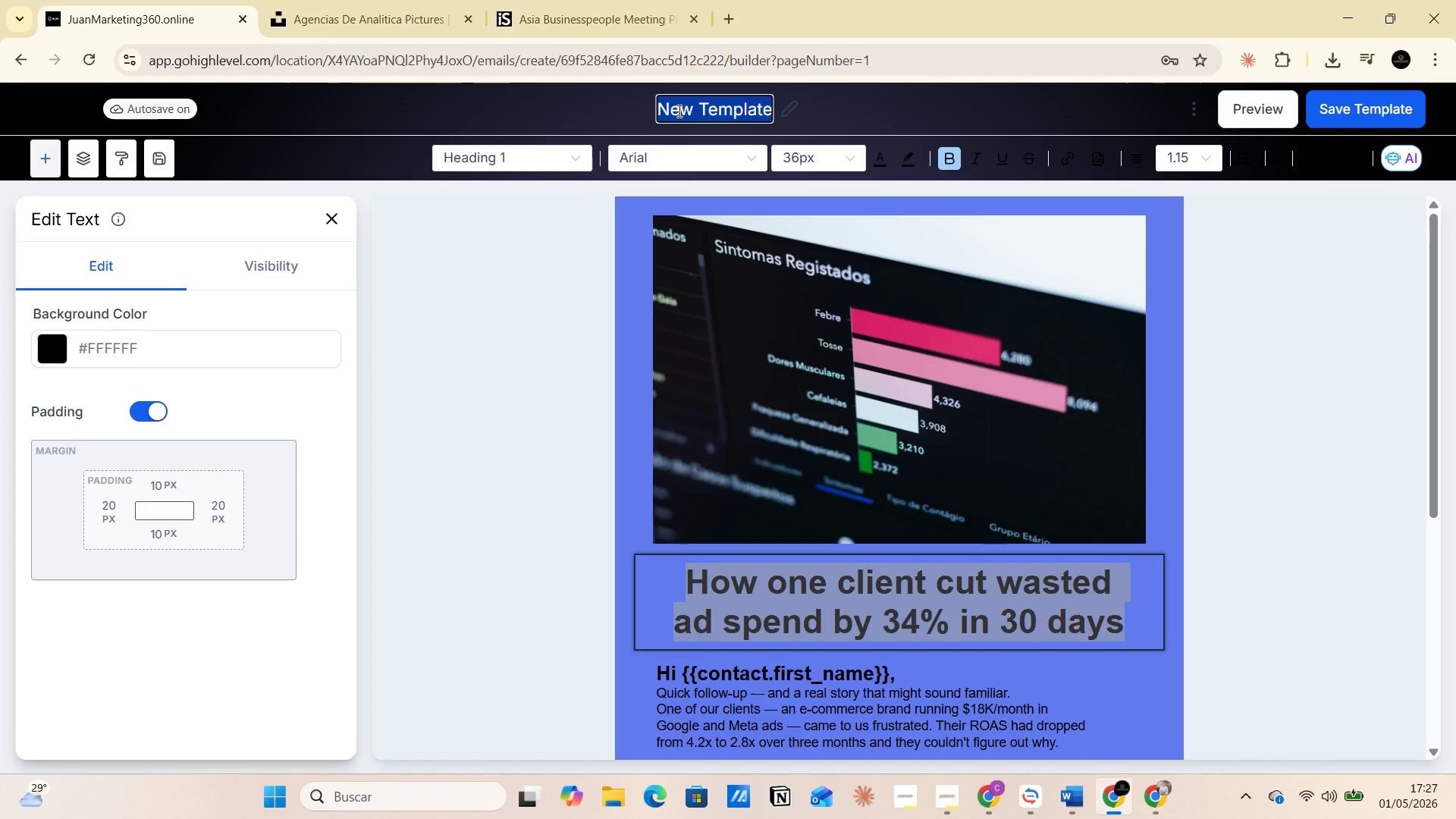 
triple_click([678, 111])
 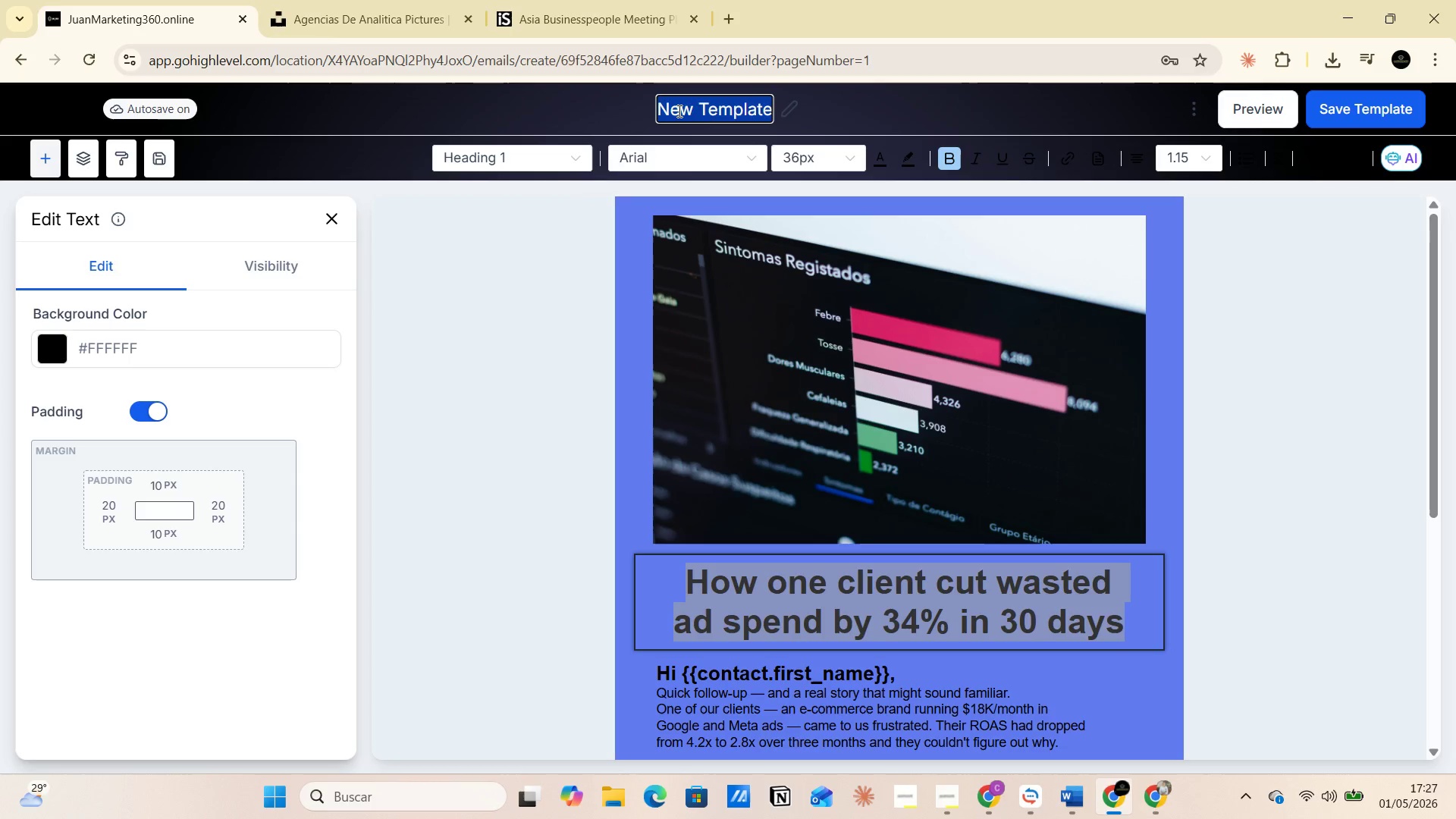 
key(2)
 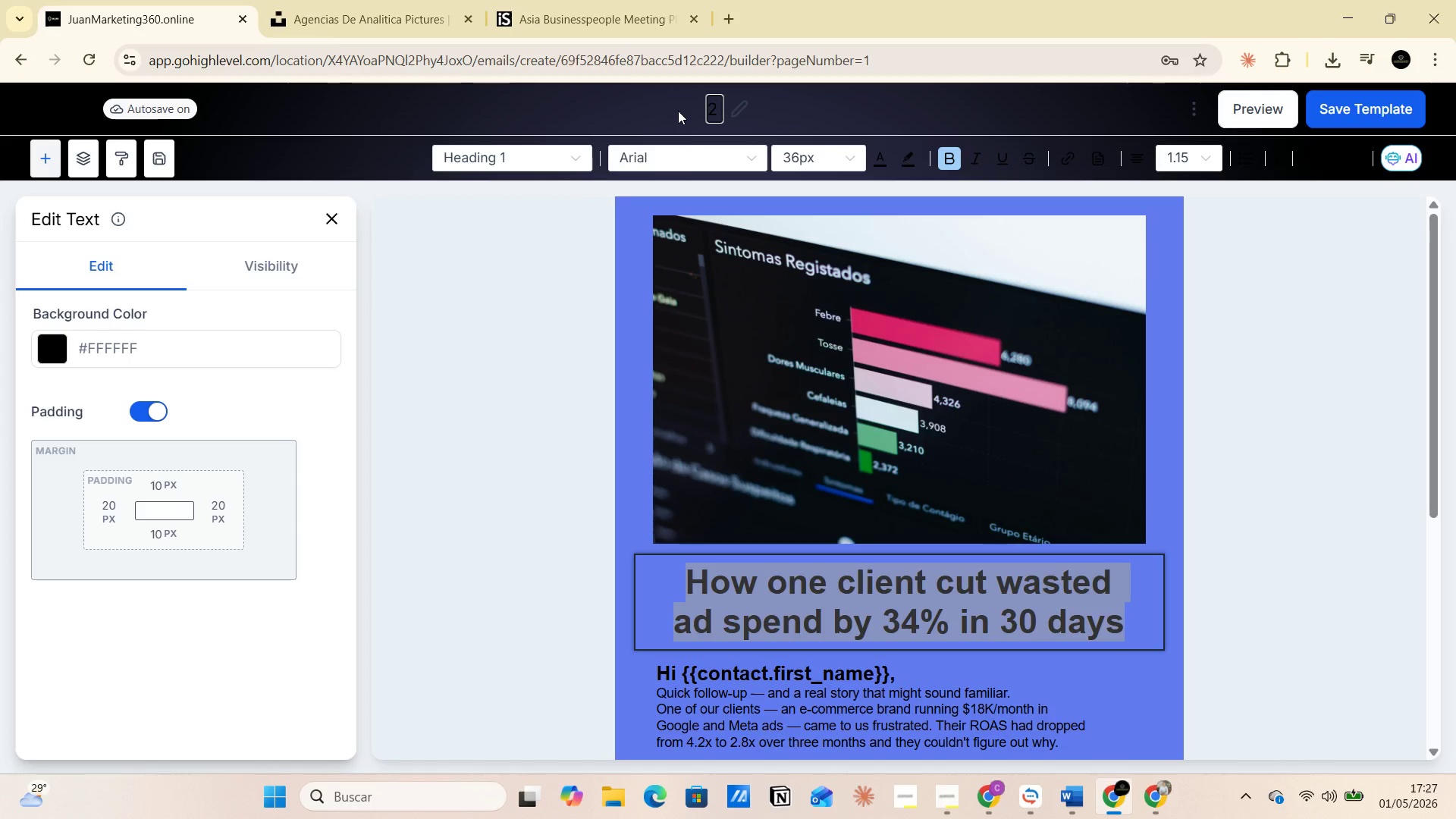 
key(Control+V)
 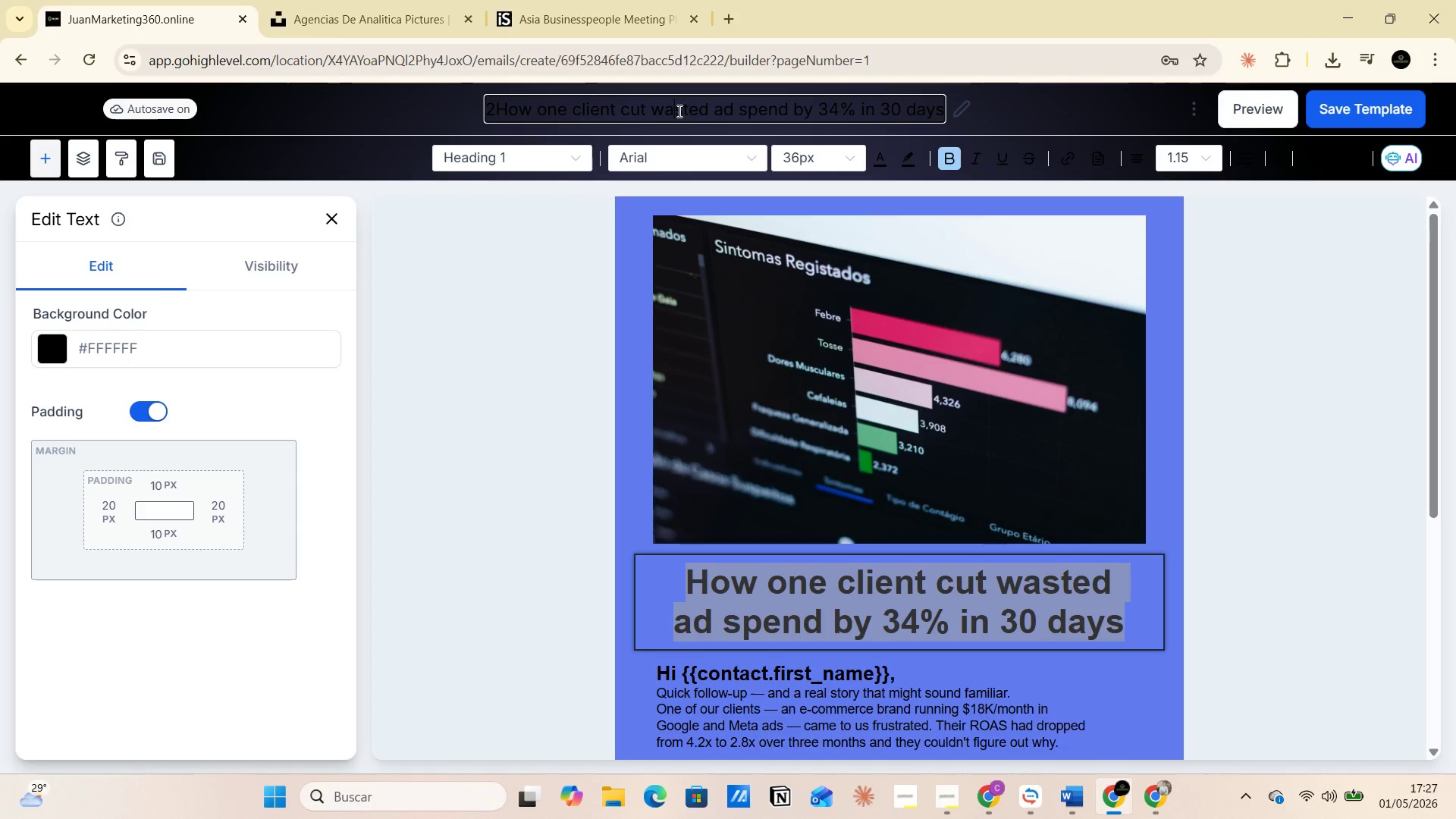 
double_click([678, 111])
 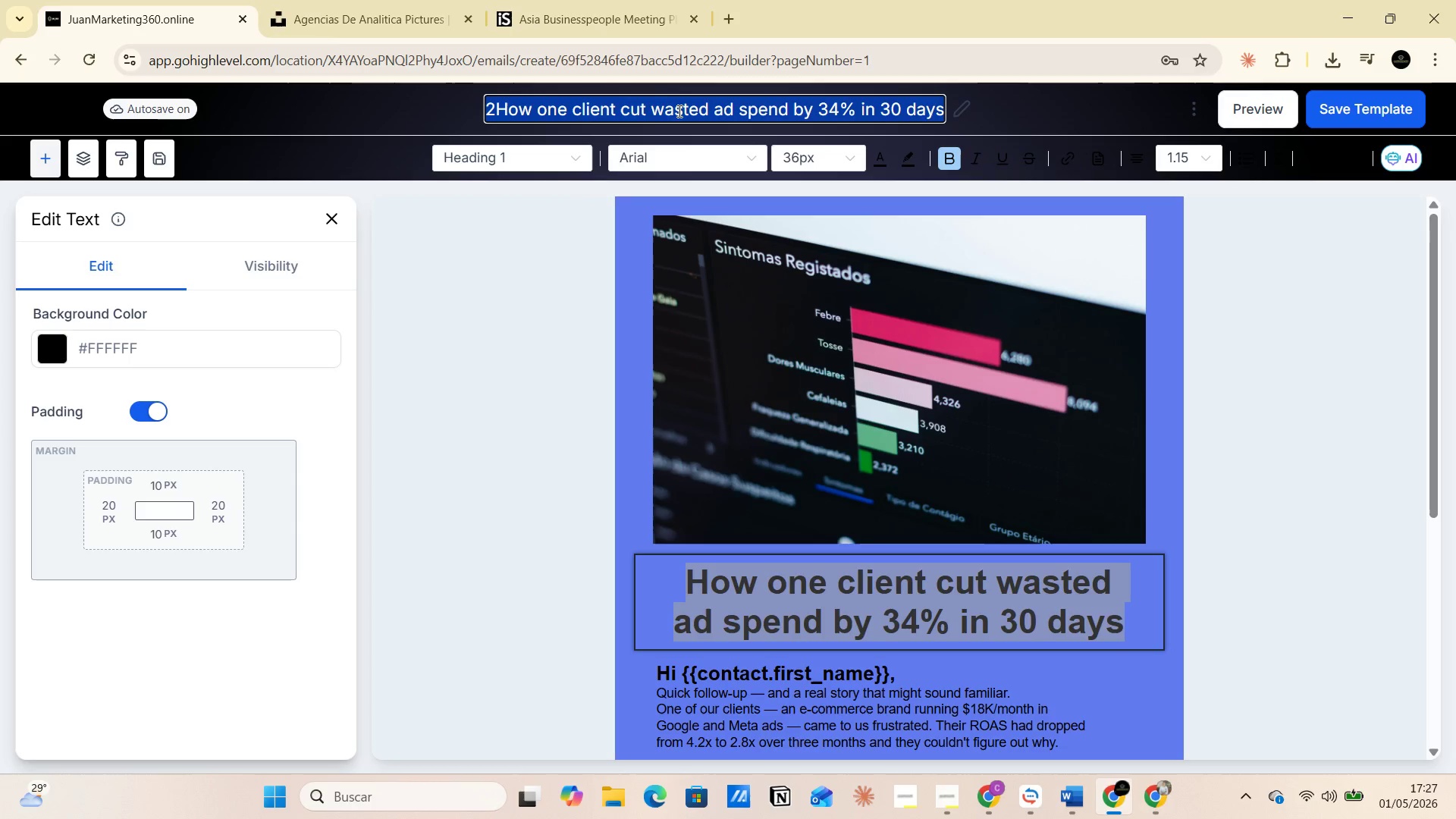 
triple_click([678, 111])
 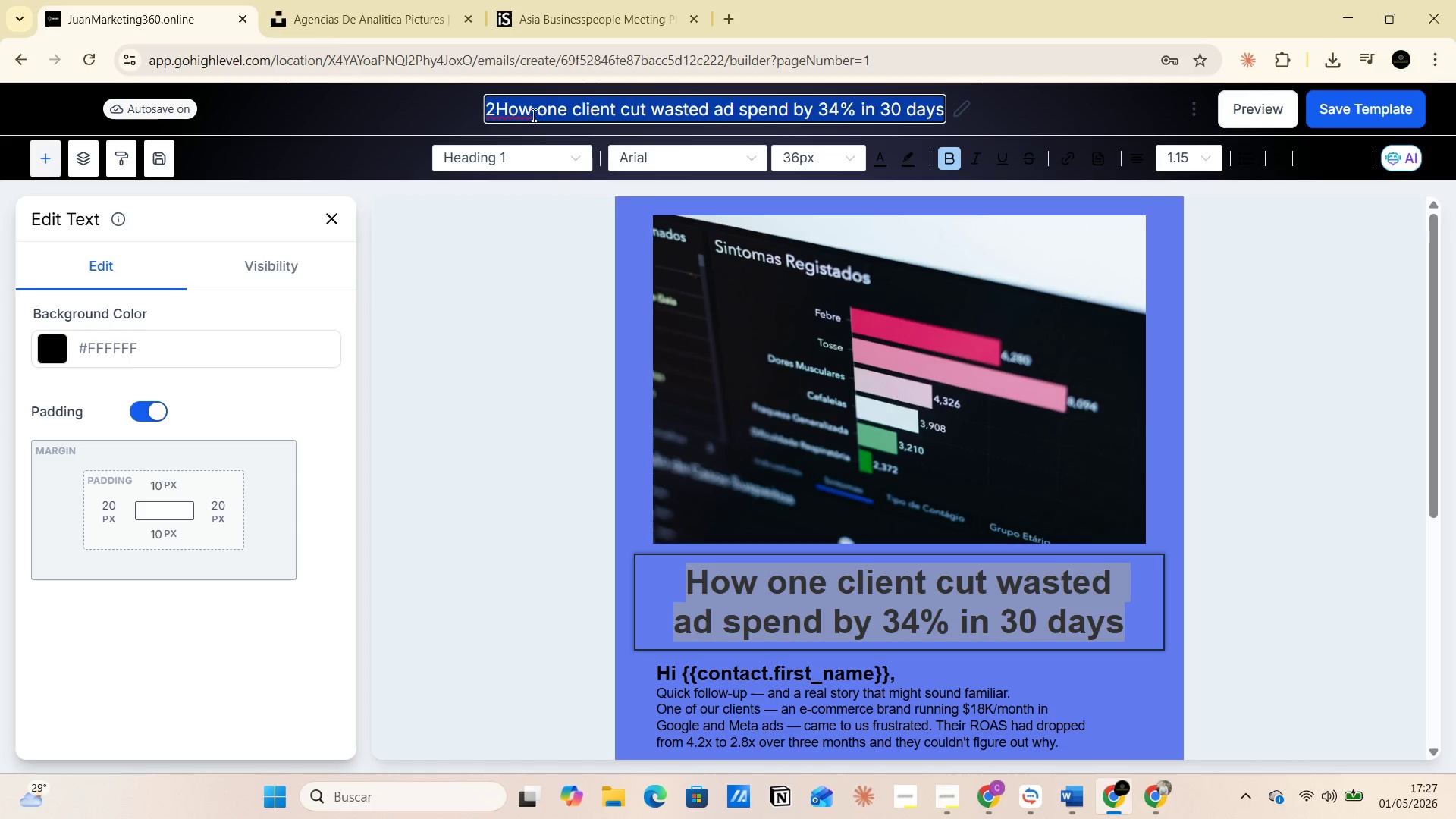 
left_click([497, 108])
 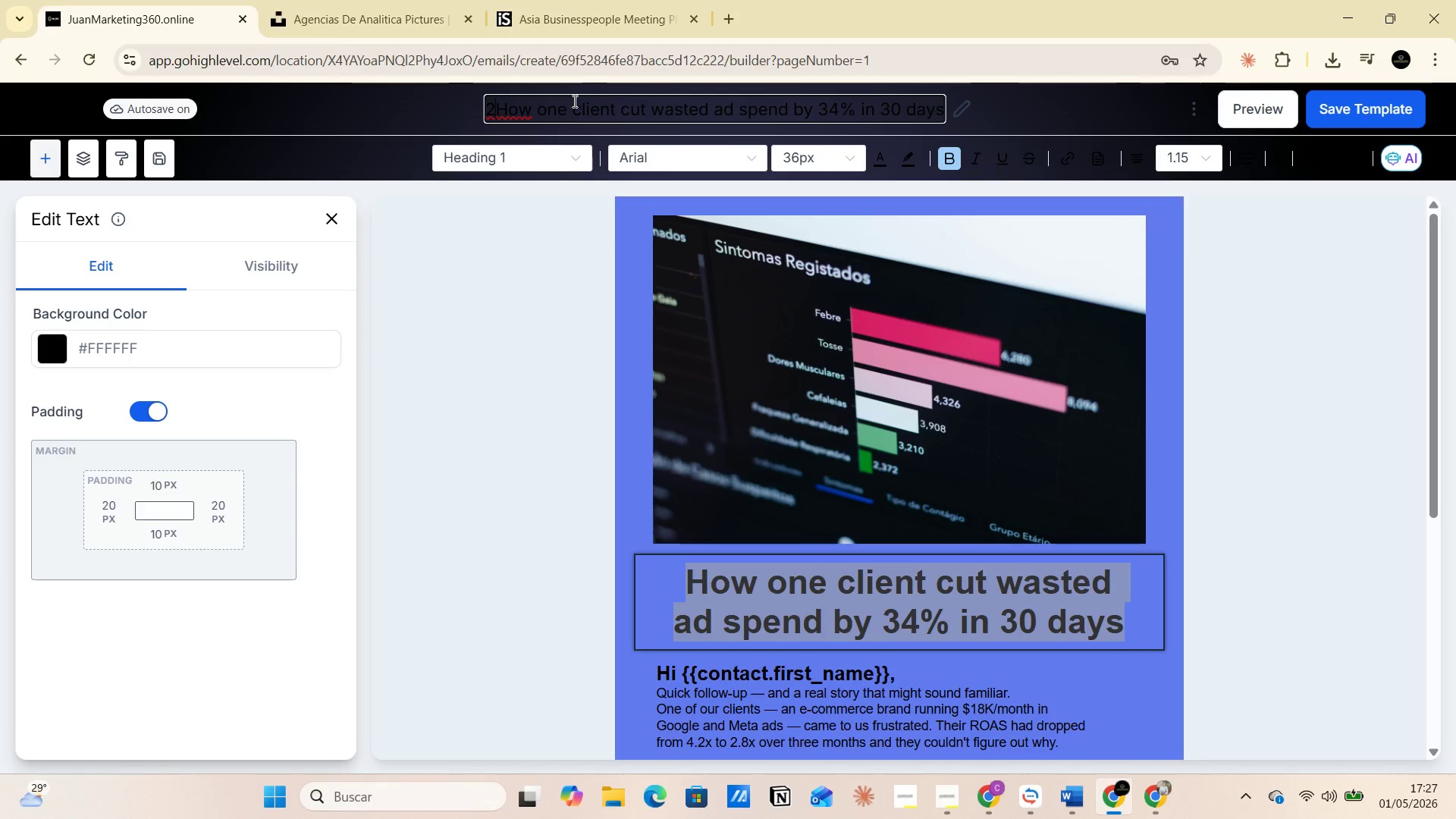 
double_click([582, 97])
 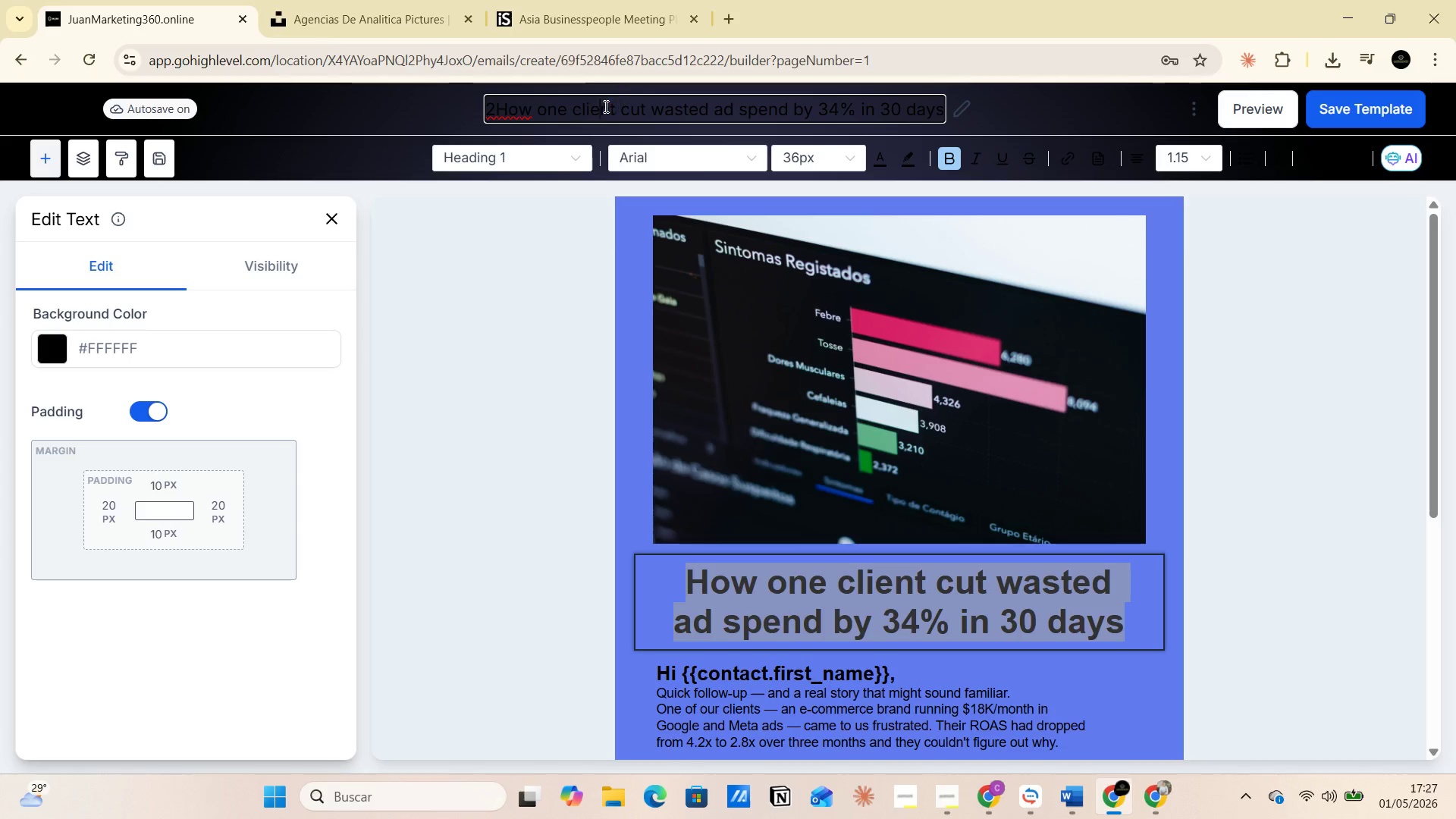 
double_click([604, 105])
 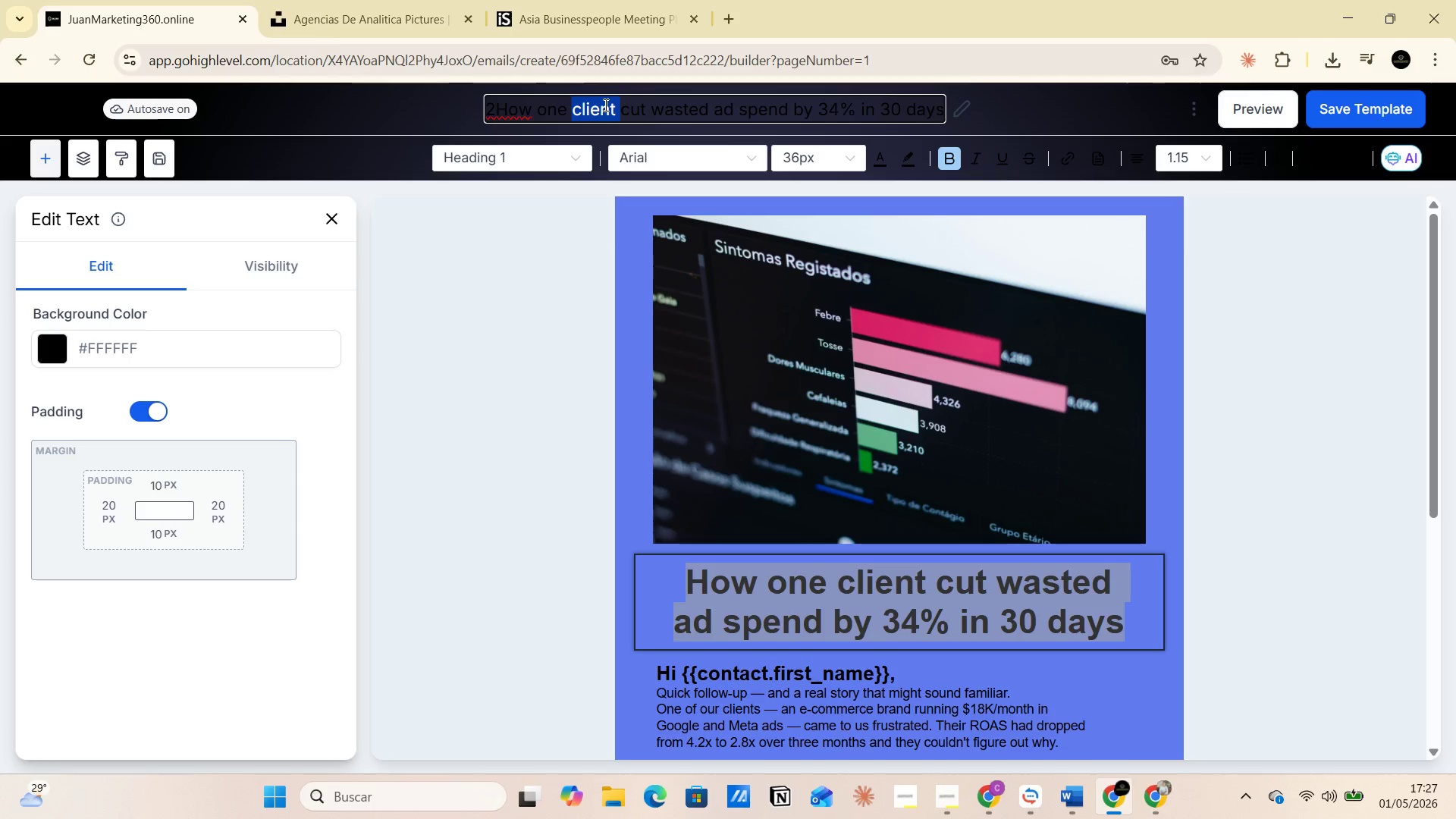 
triple_click([604, 105])
 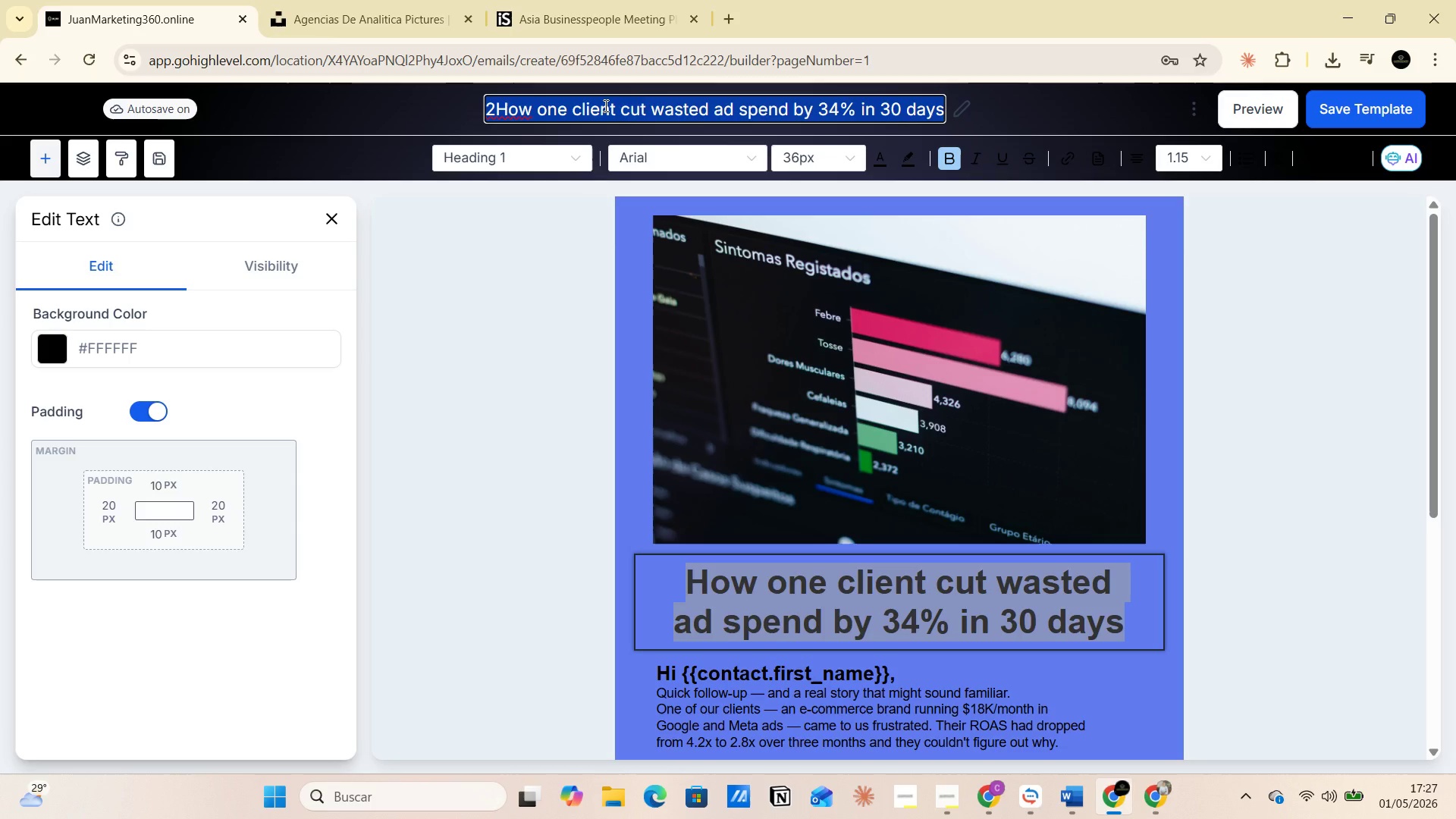 
key(PrintScreen)
 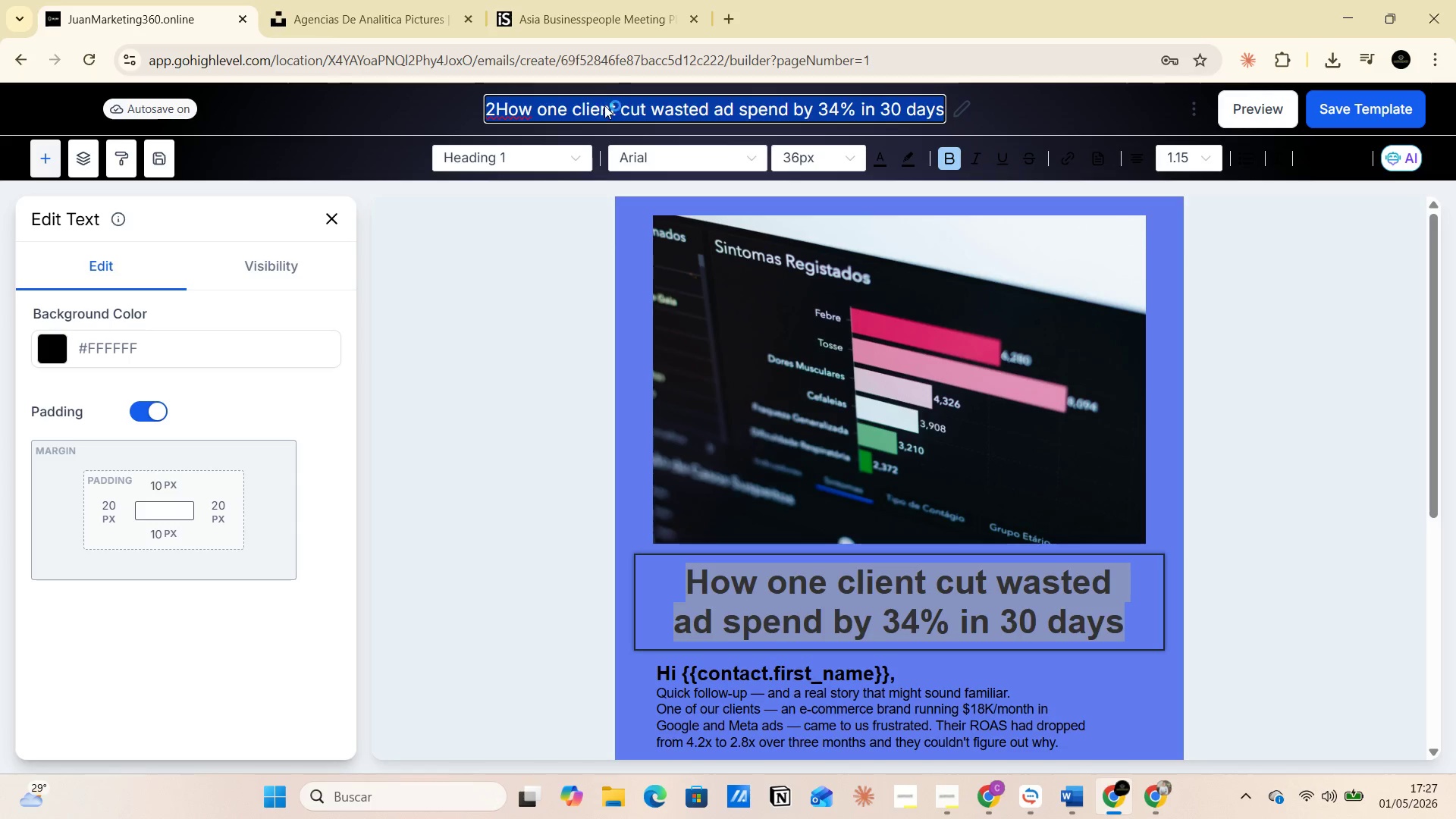 
scroll: coordinate [604, 105], scroll_direction: up, amount: 1.0
 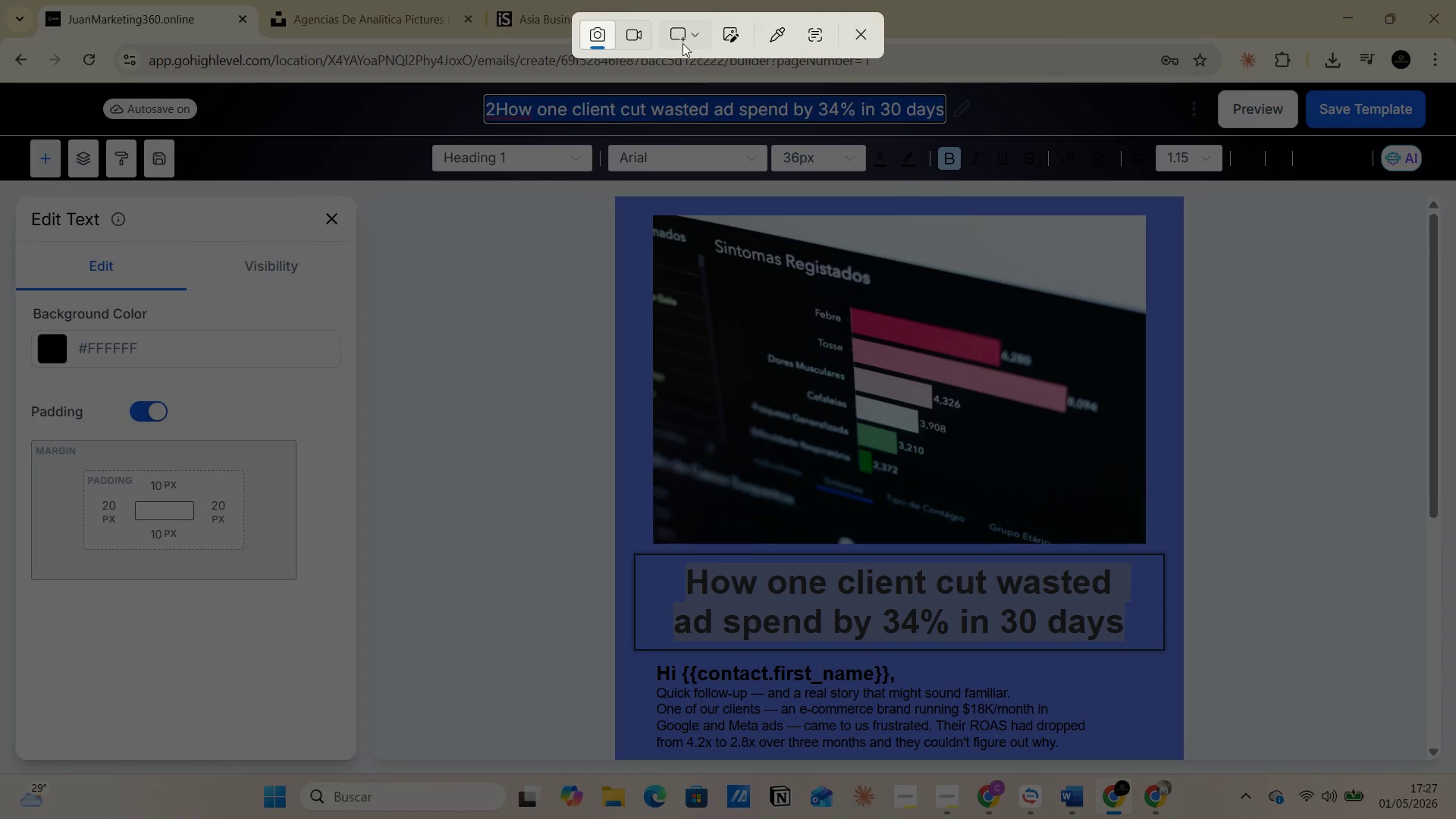 
left_click([694, 32])
 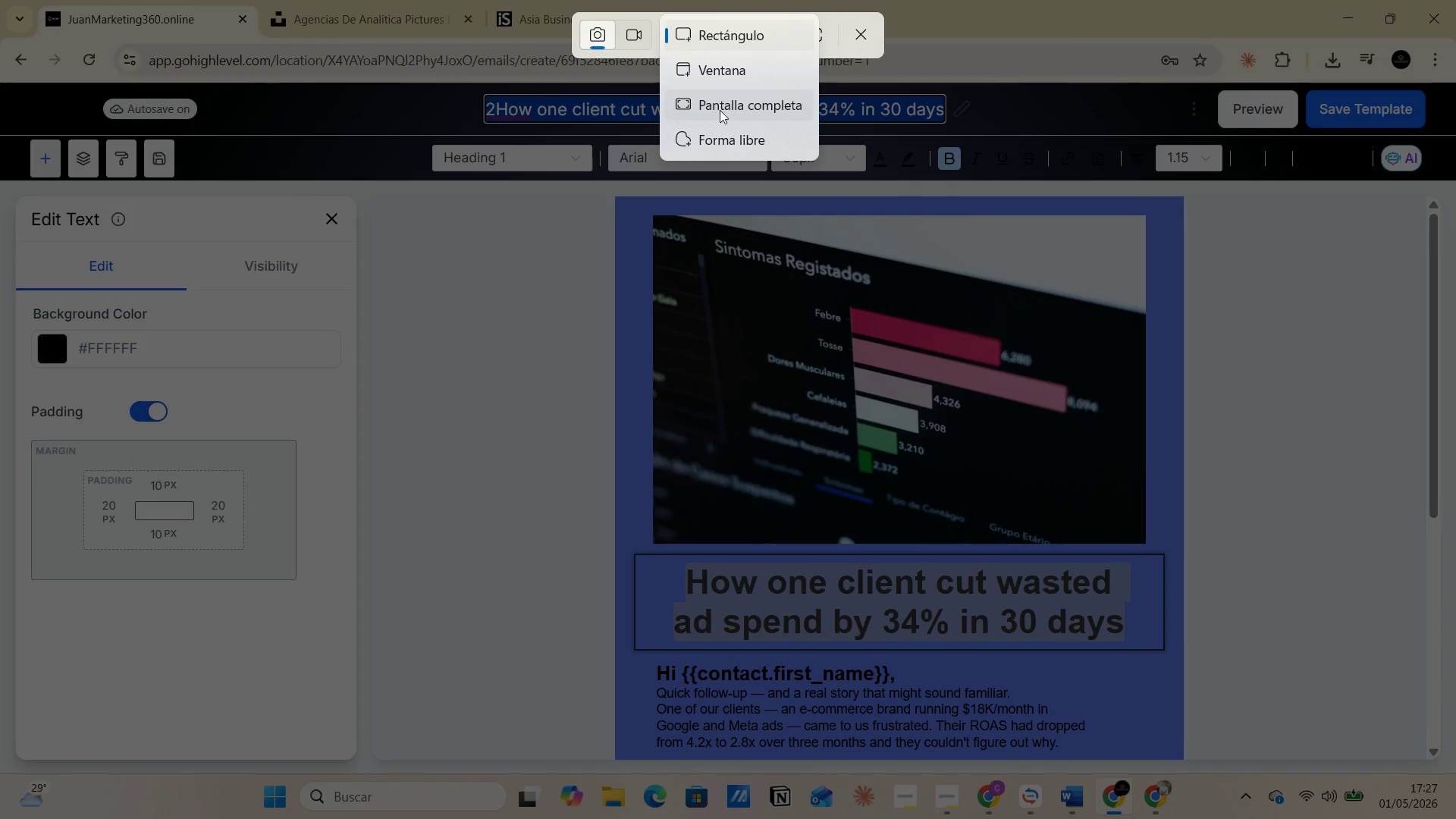 
left_click([720, 114])
 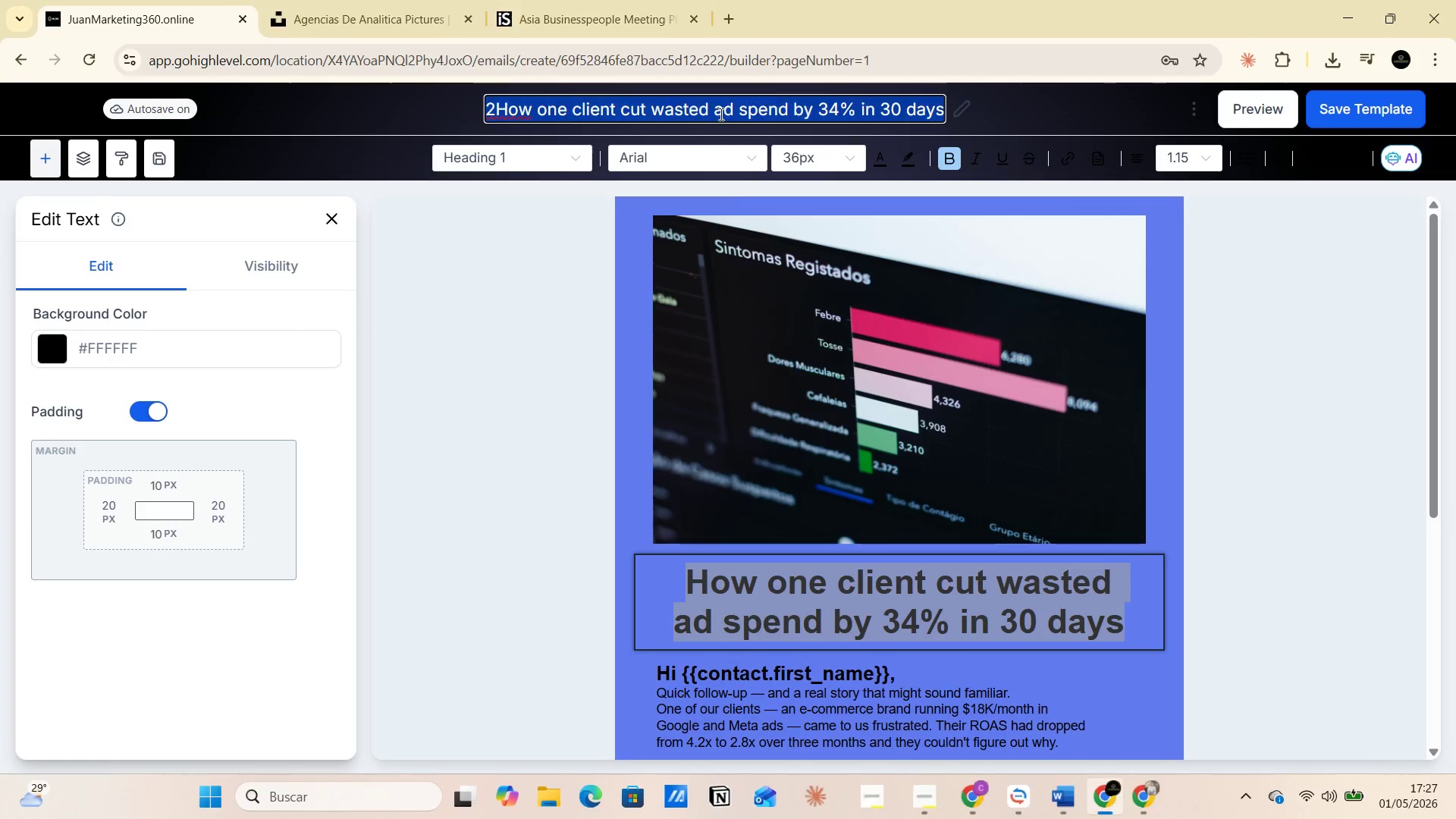 
key(Alt+AltLeft)
 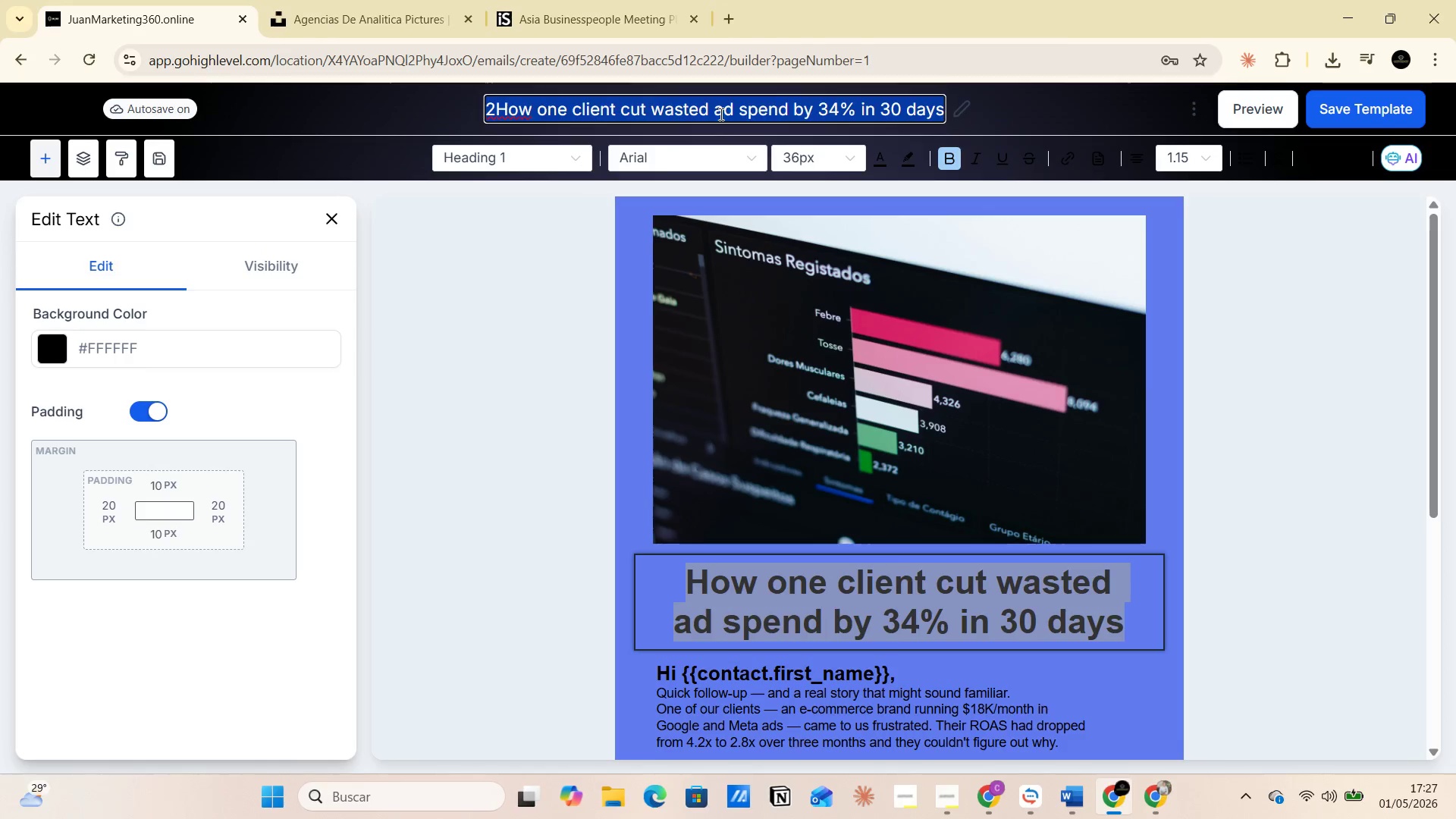 
key(Alt+Tab)
 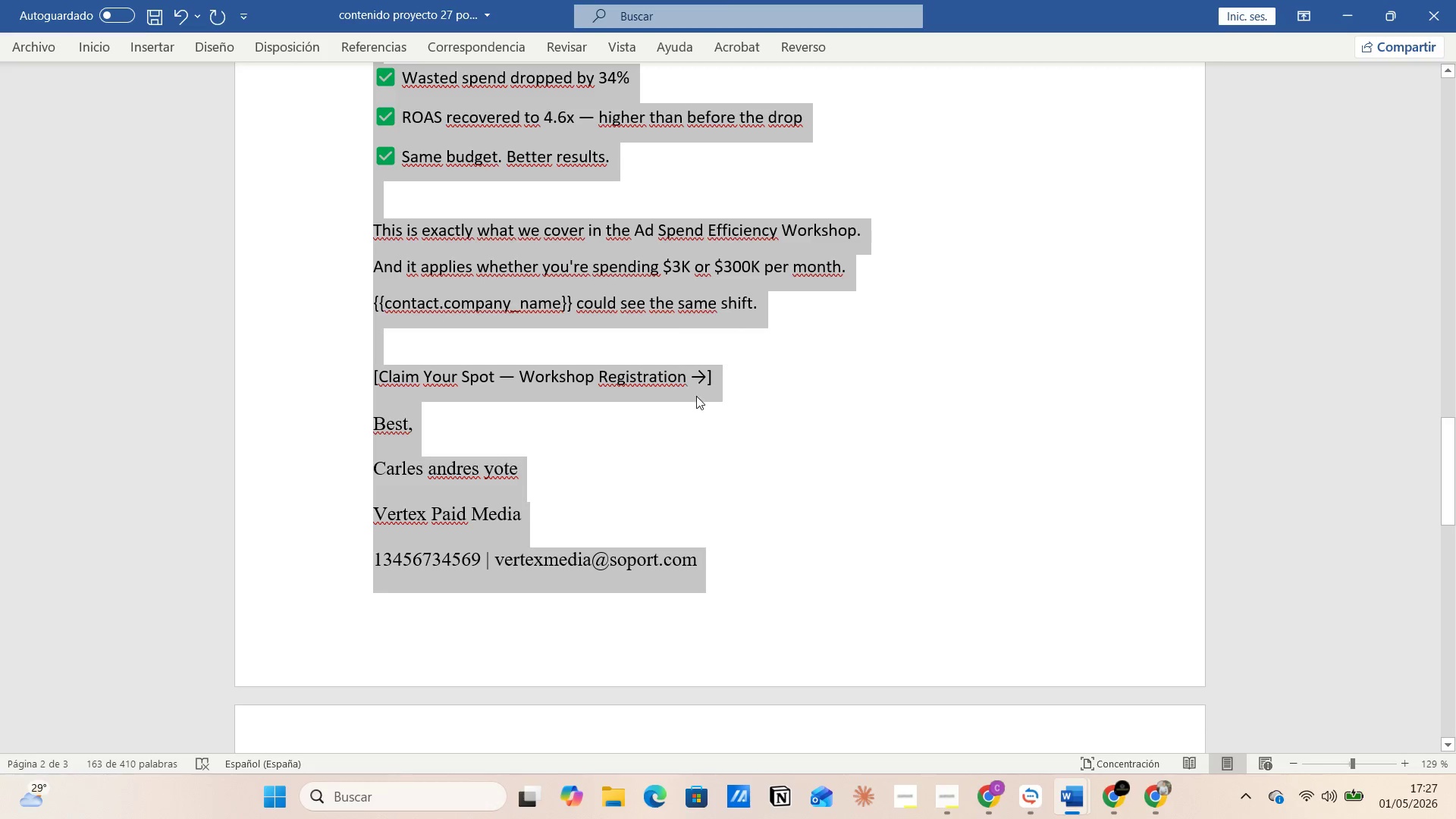 
key(Alt+AltLeft)
 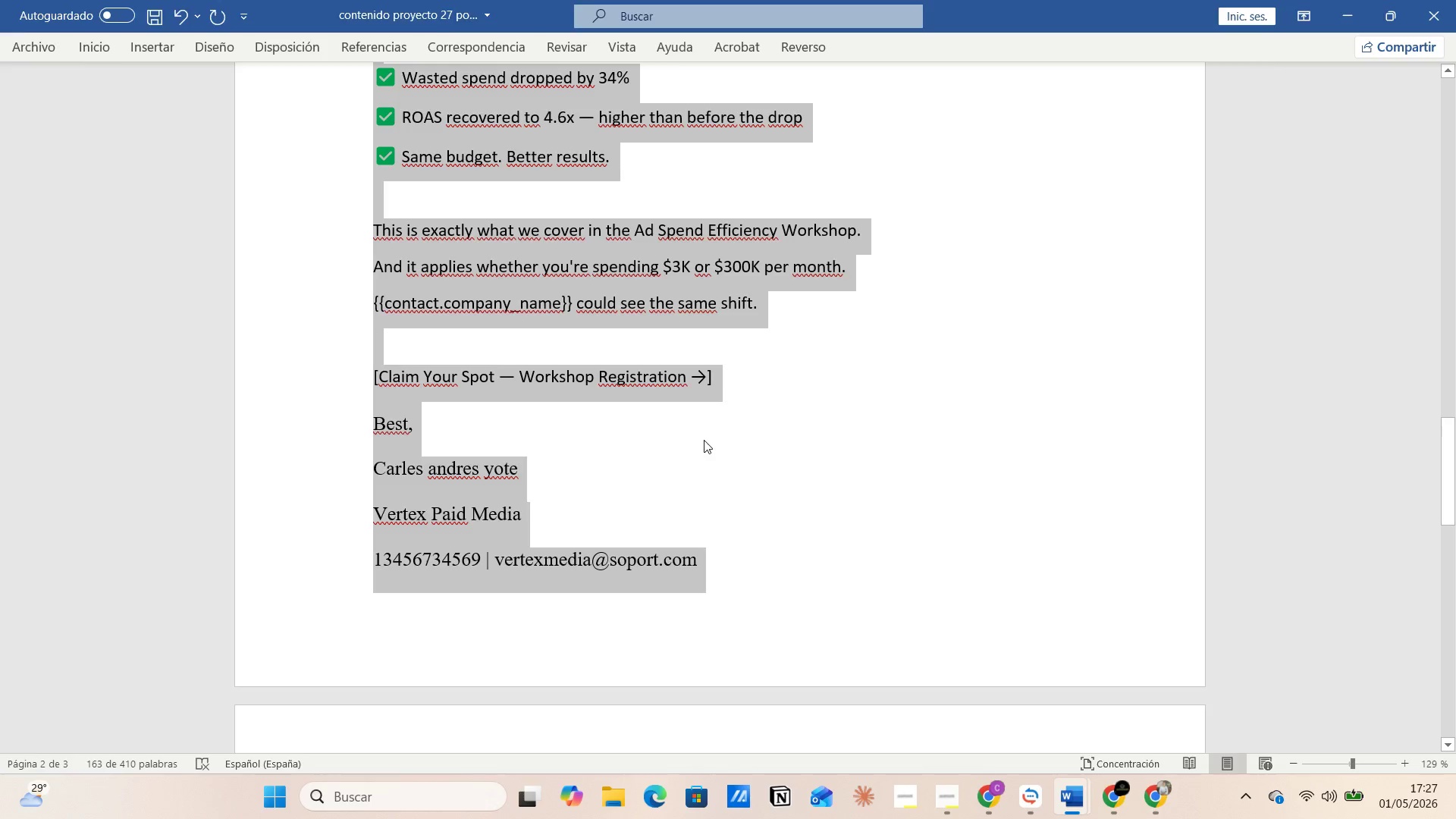 
key(Alt+Tab)
 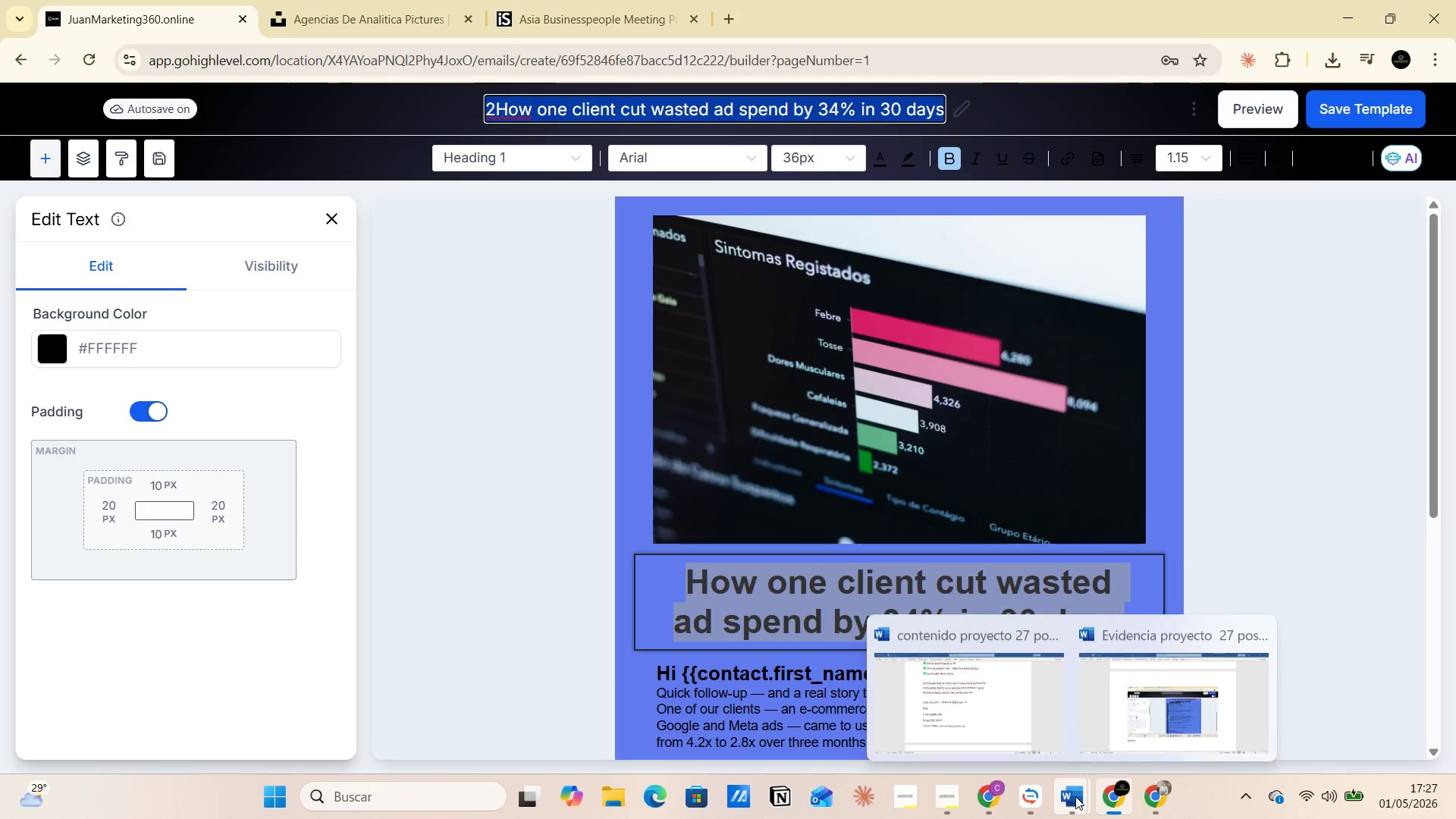 
left_click([1112, 726])
 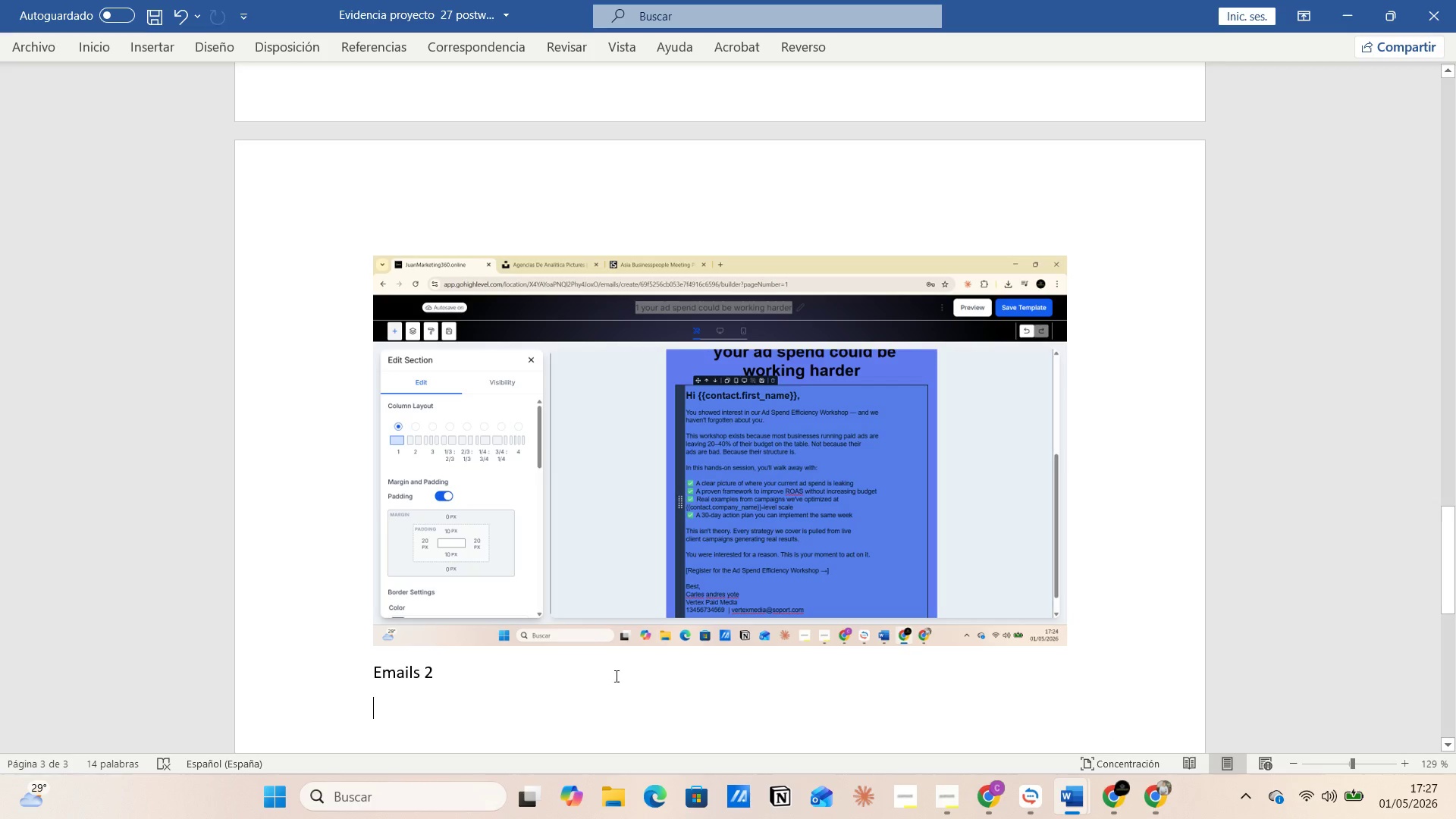 
key(Control+V)
 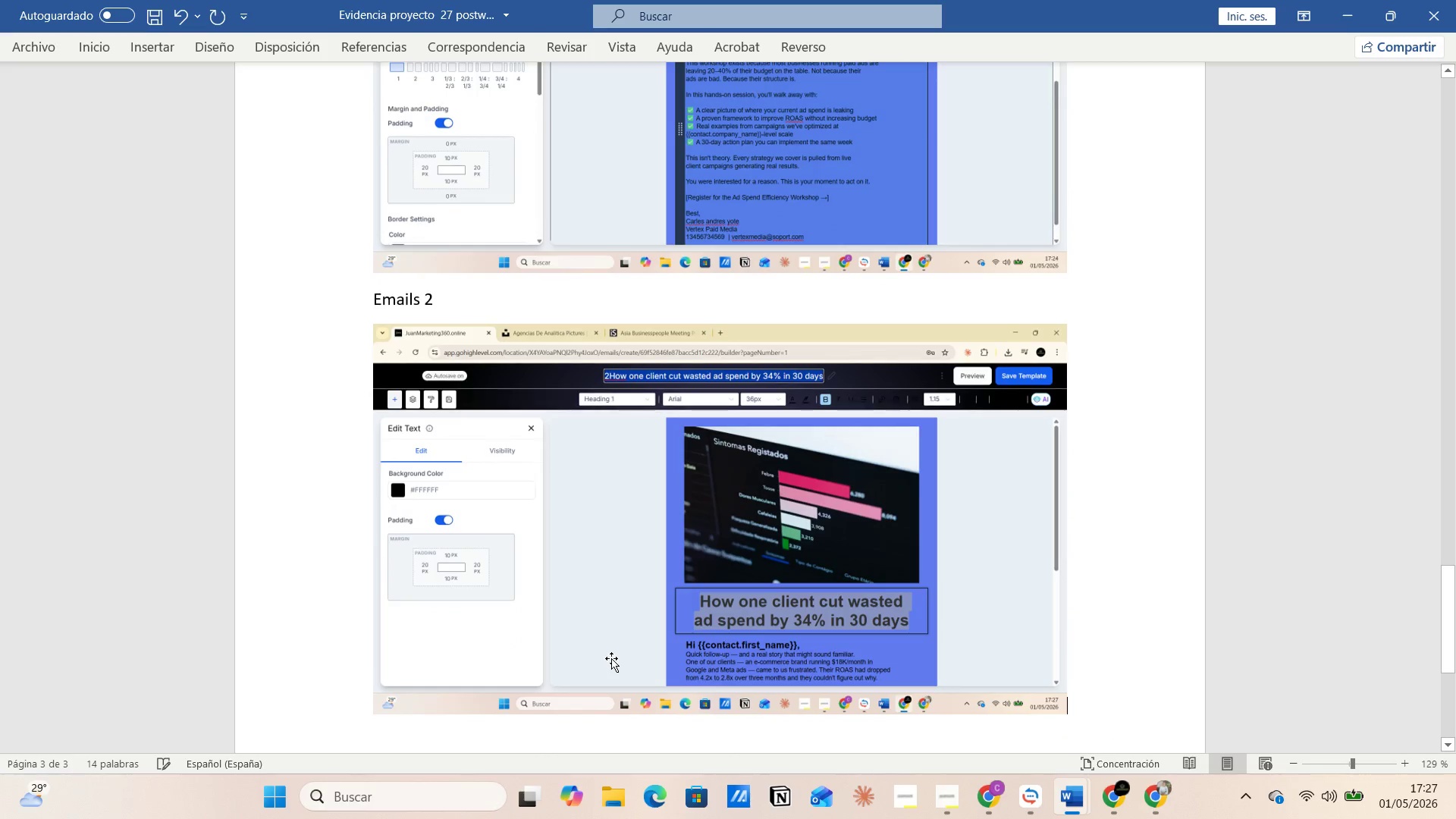 
key(Alt+AltLeft)
 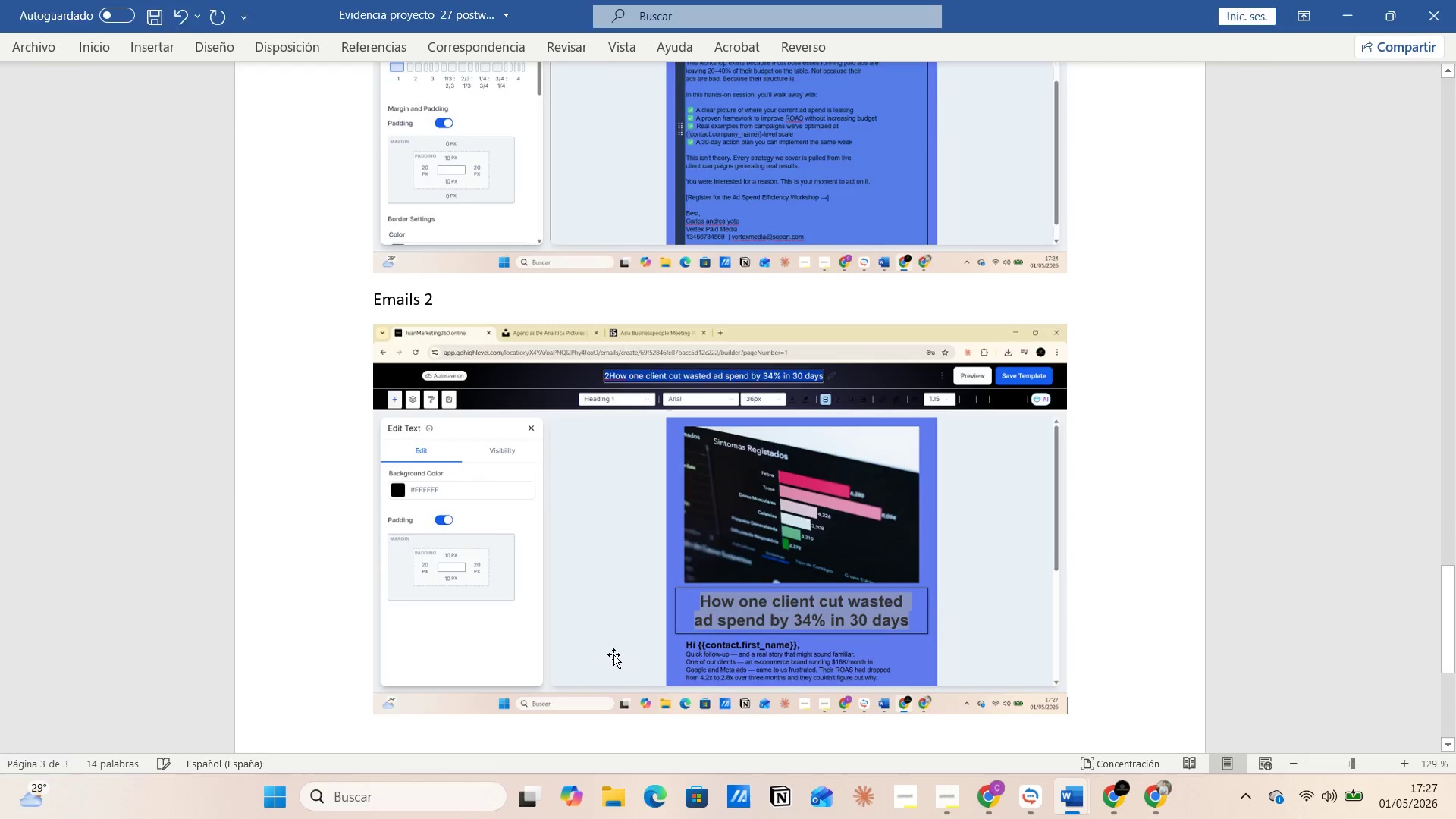 
key(Alt+Tab)
 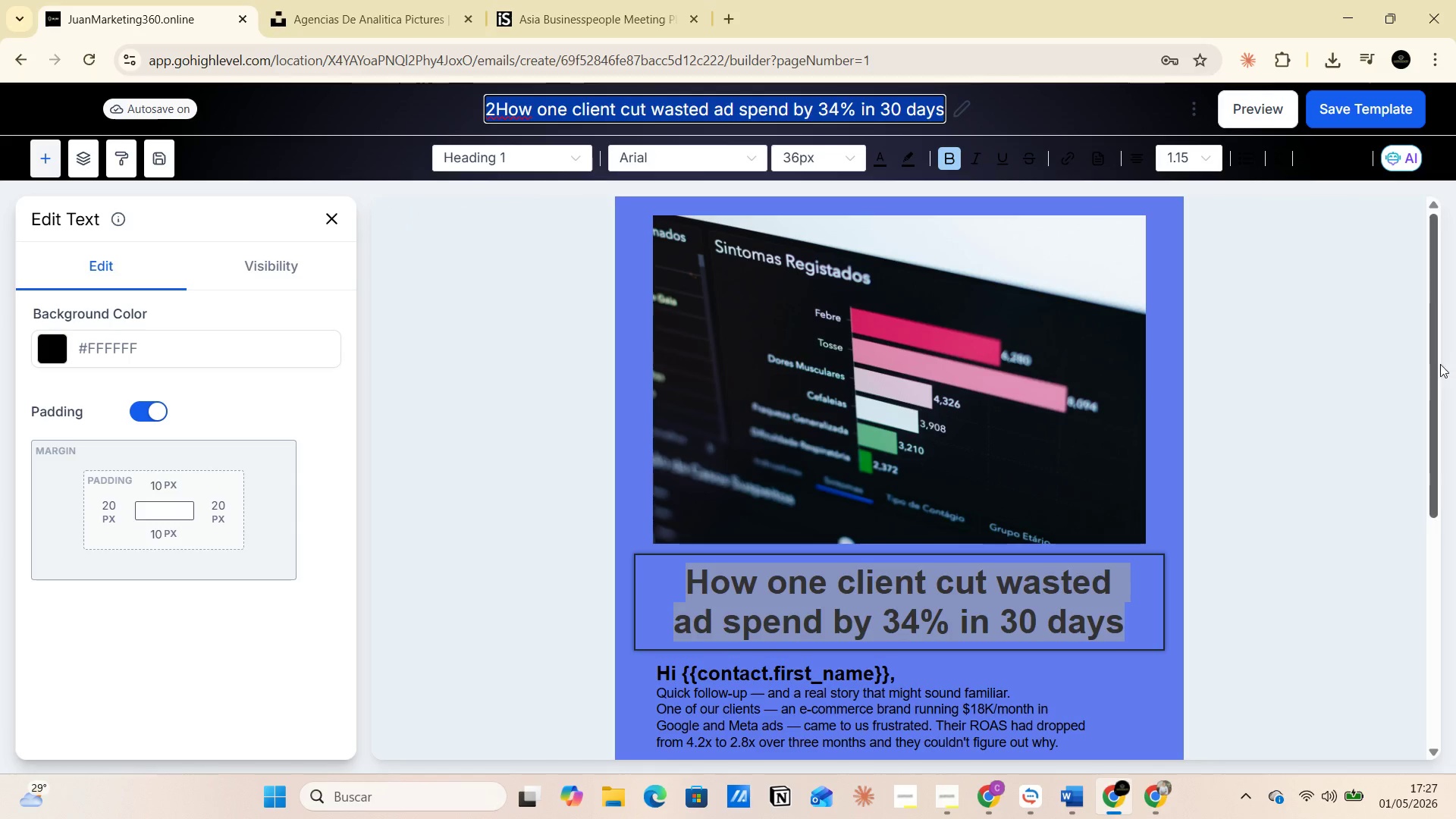 
left_click_drag(start_coordinate=[1434, 369], to_coordinate=[1454, 570])
 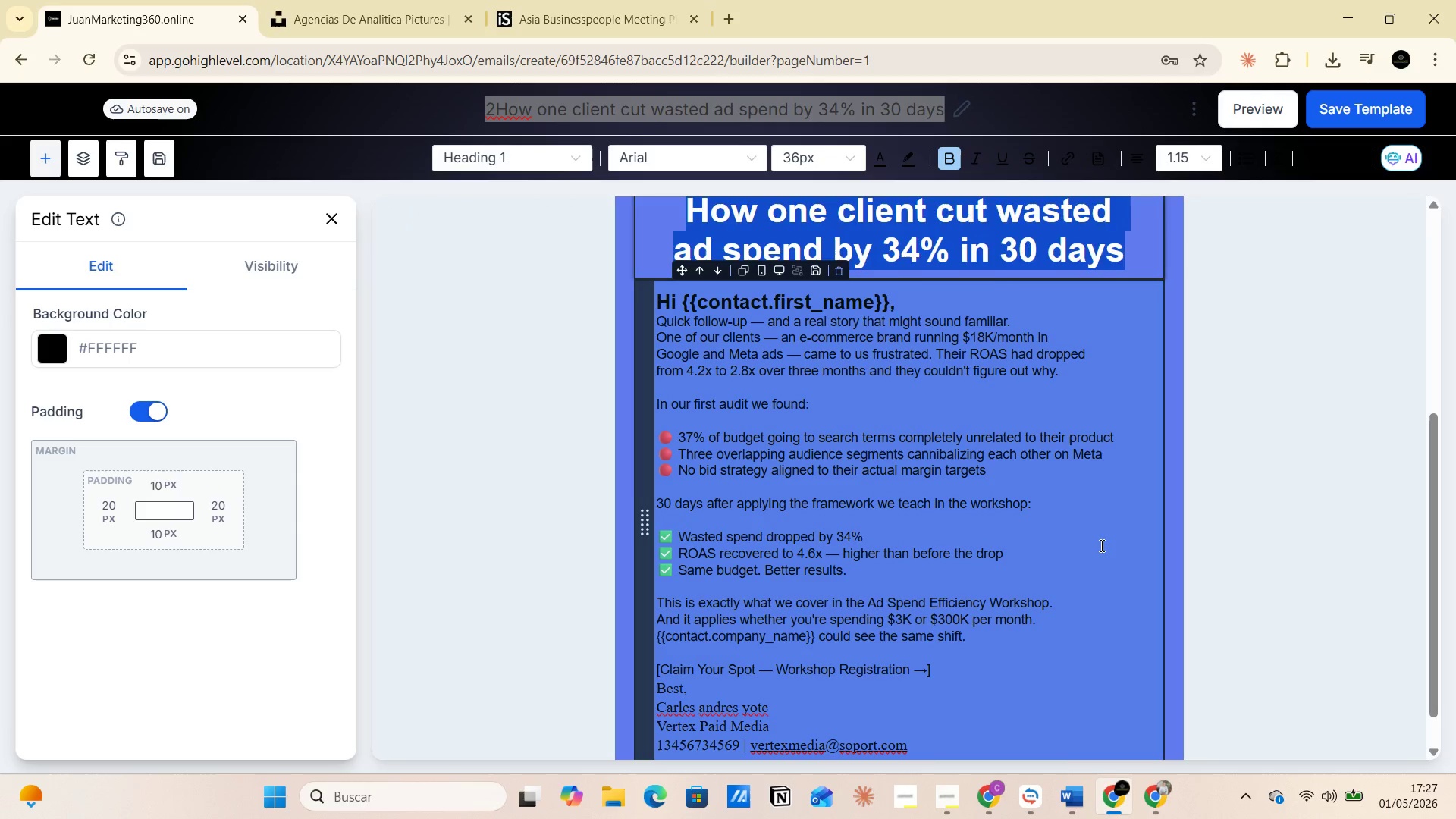 
left_click([1097, 541])
 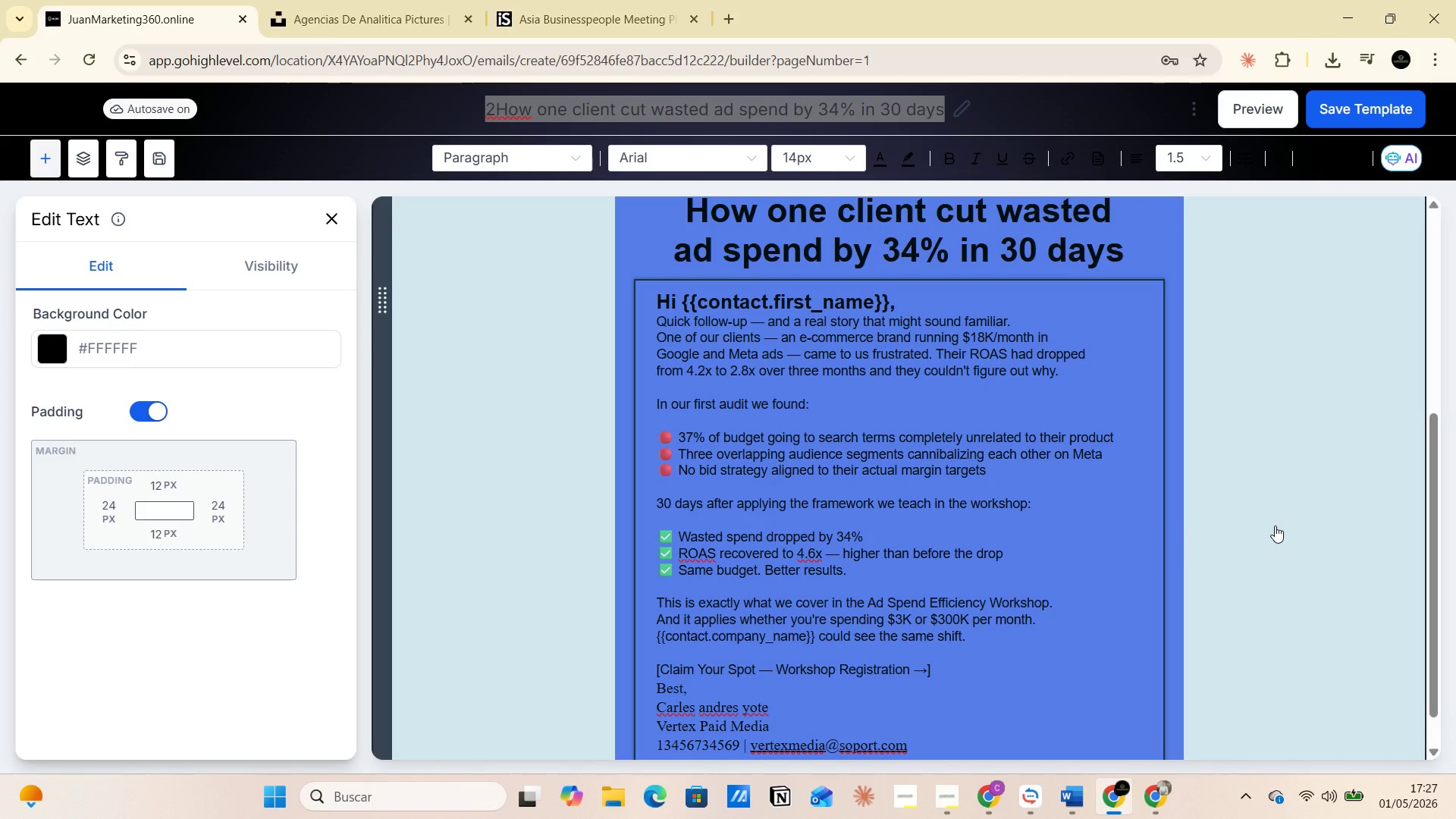 
key(PrintScreen)
 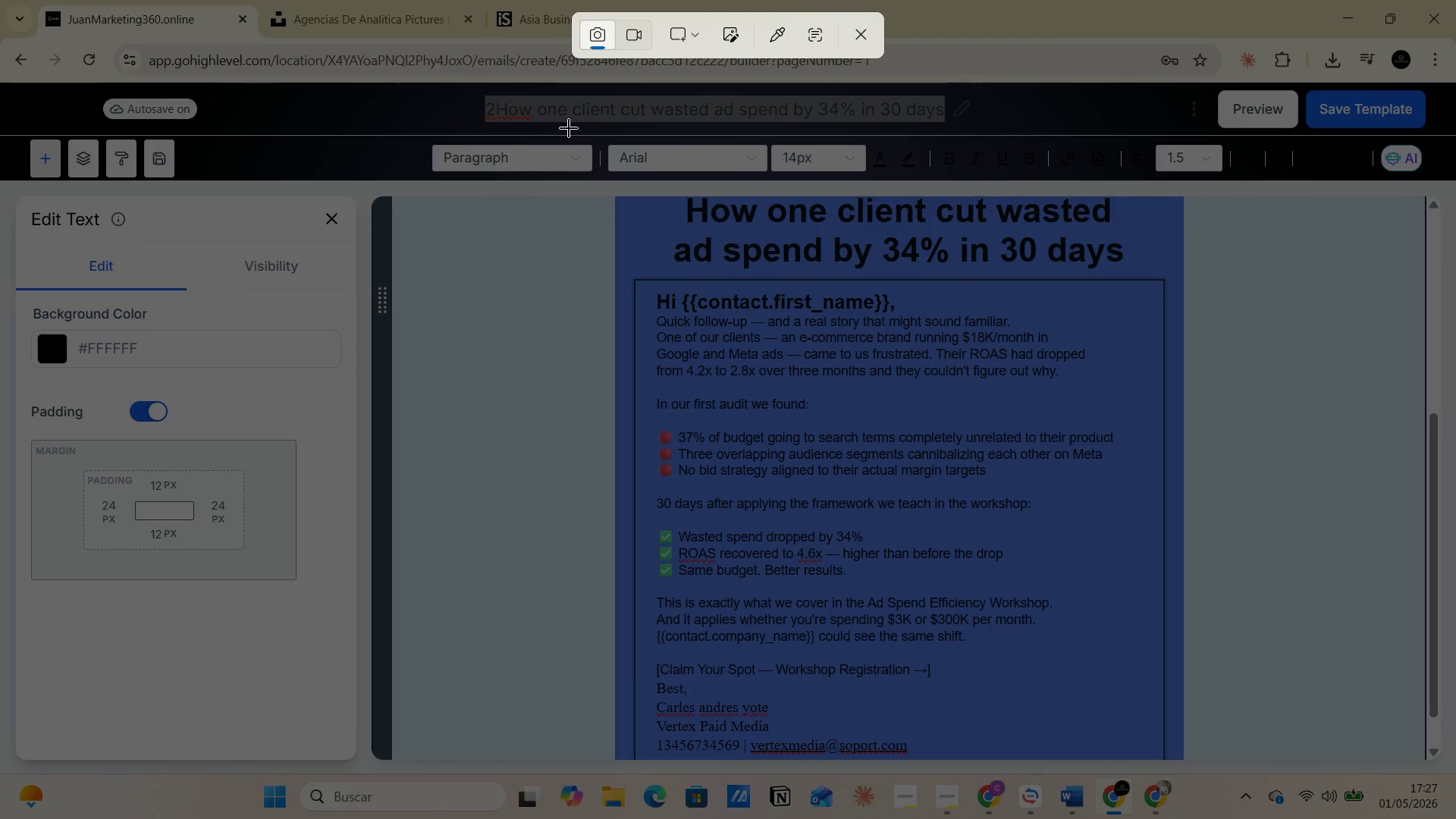 
left_click([699, 32])
 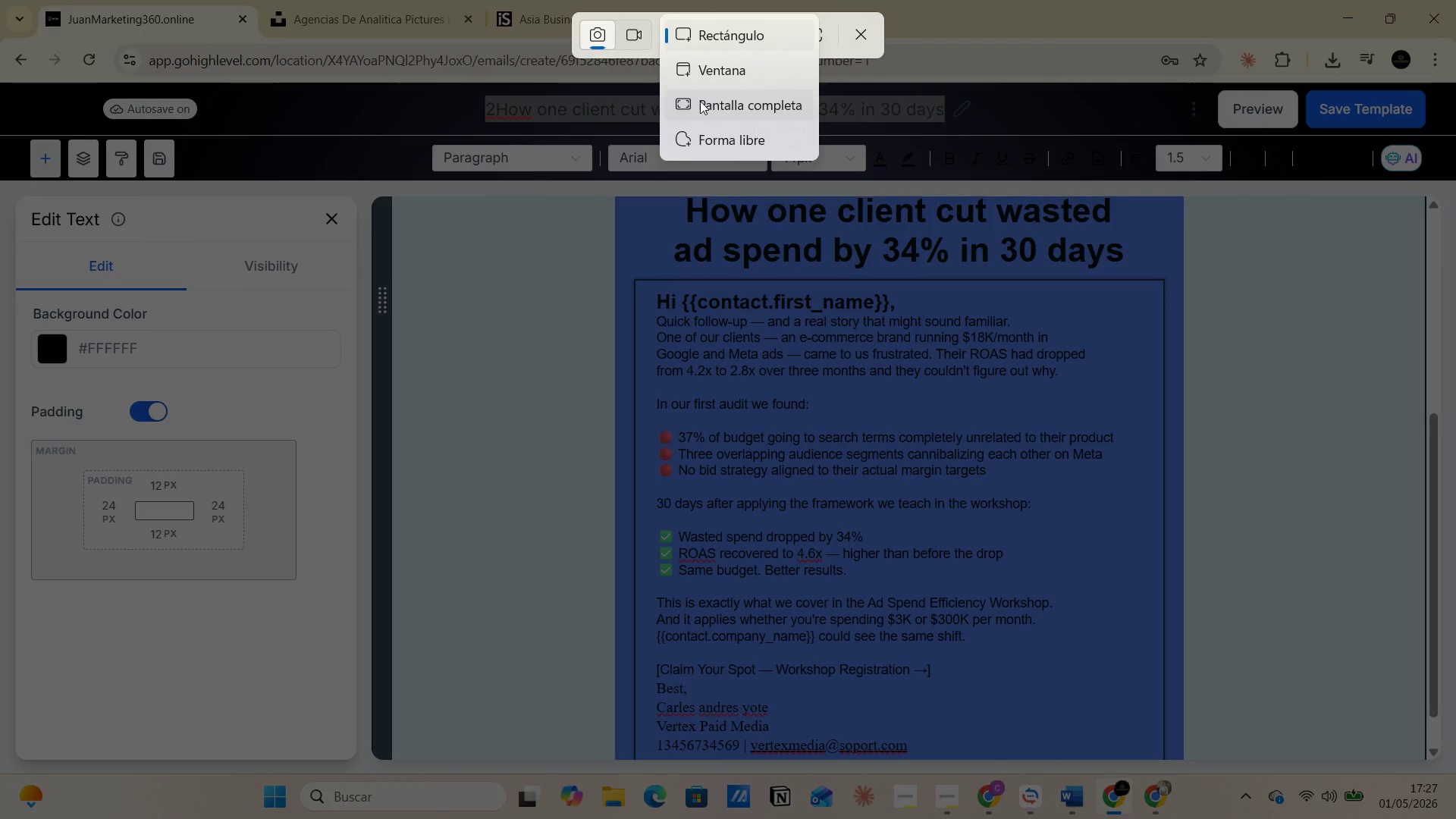 
left_click([700, 101])
 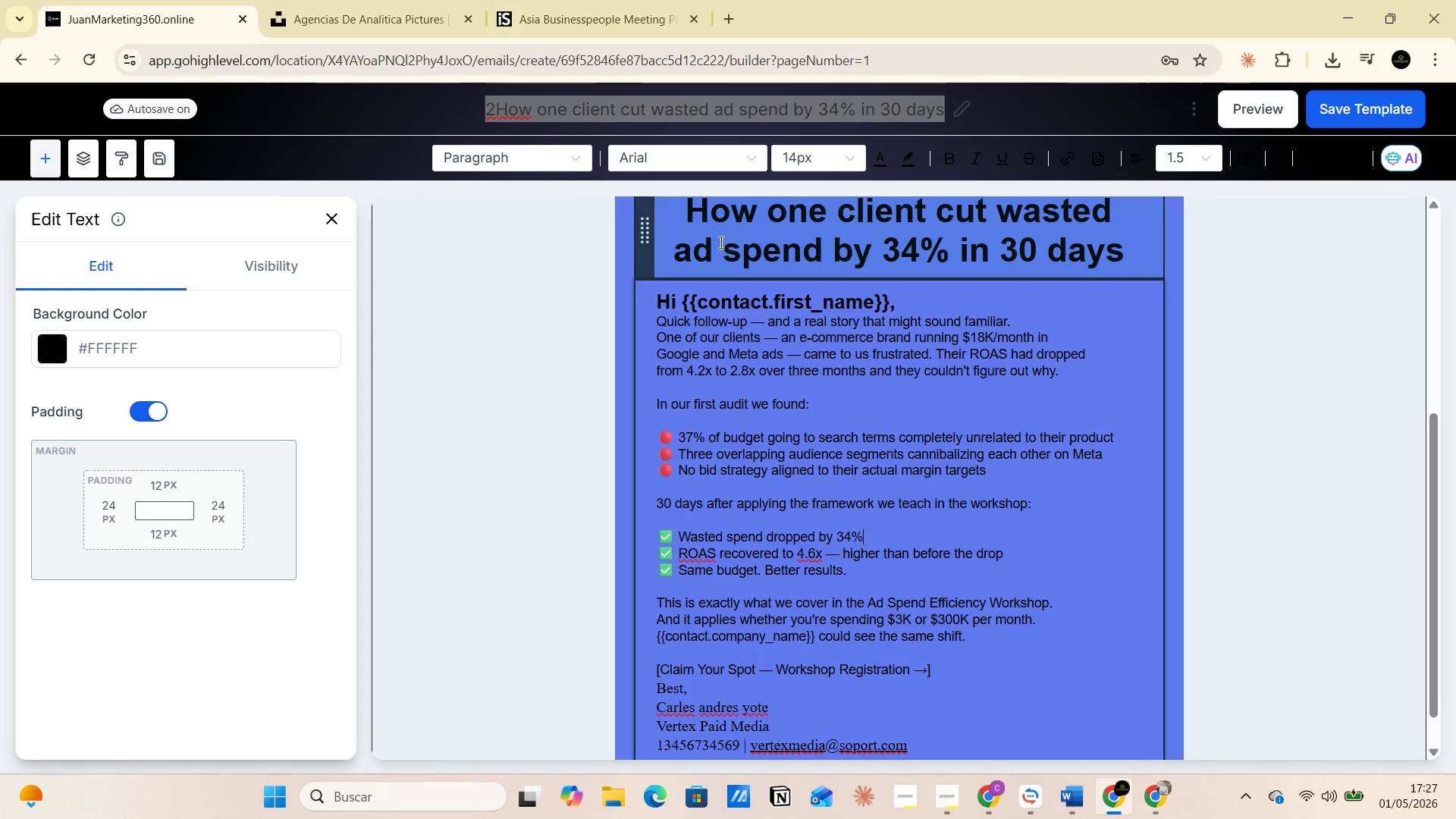 
key(Alt+AltLeft)
 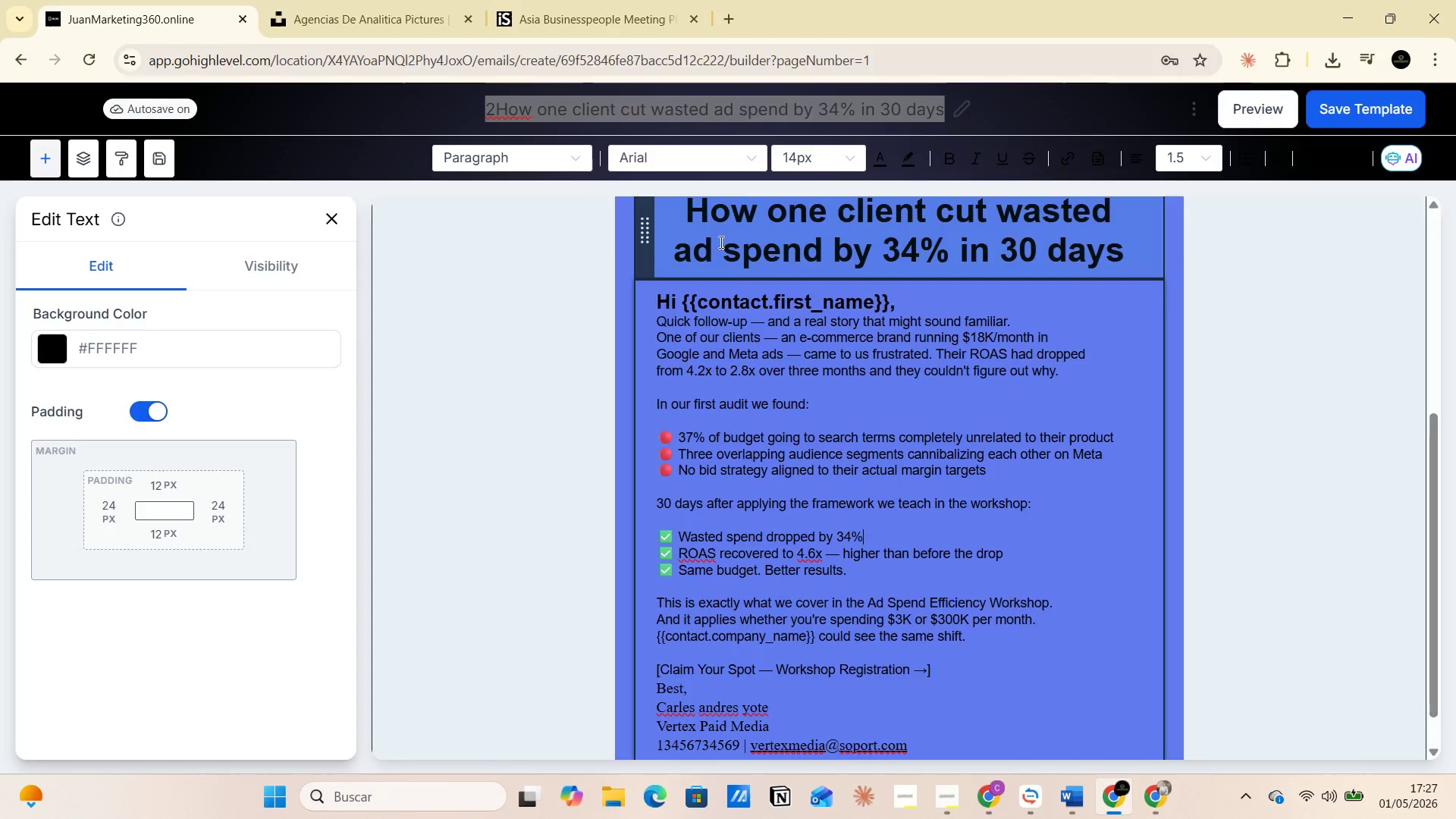 
key(Alt+Tab)
 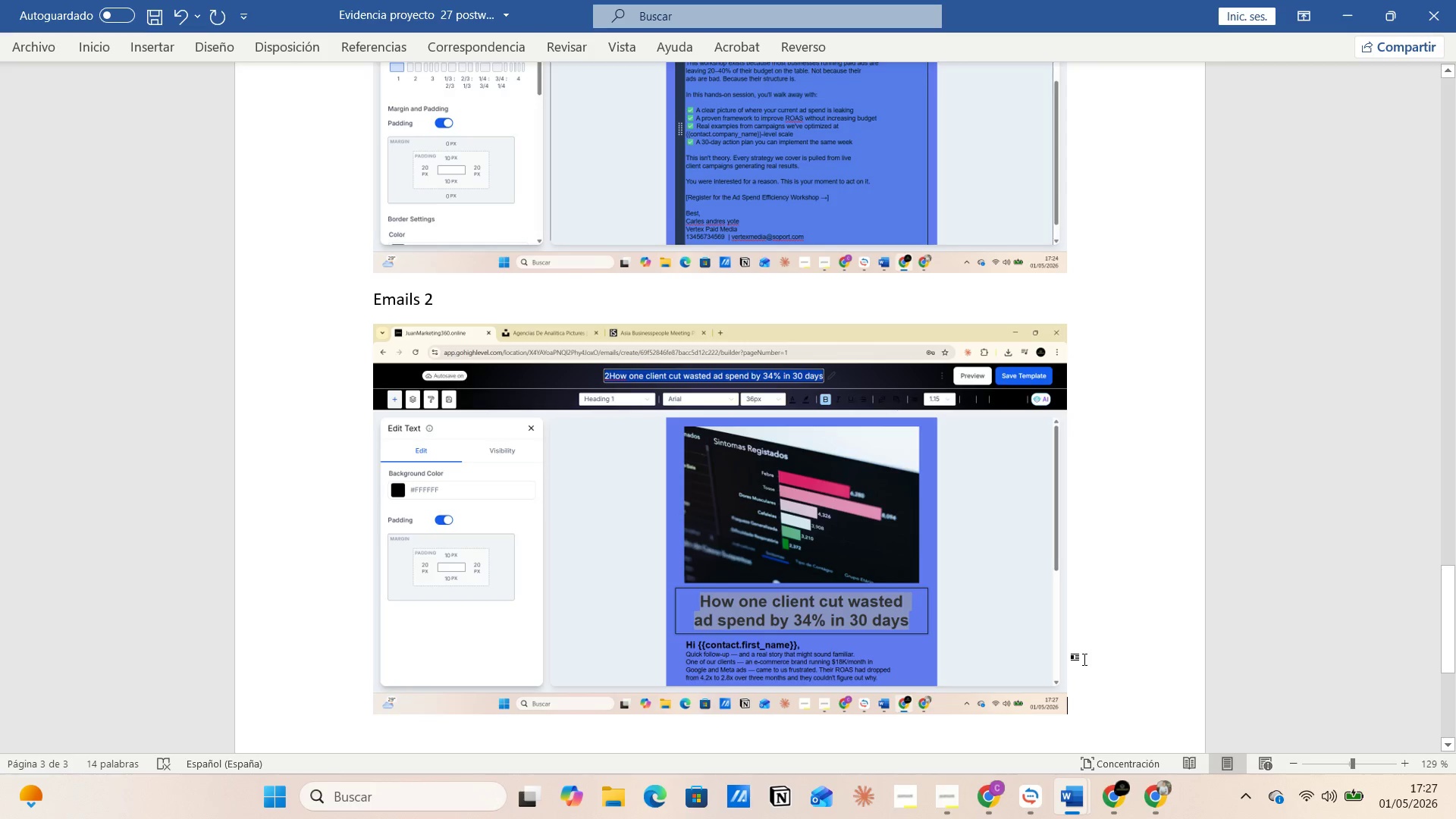 
key(Enter)
 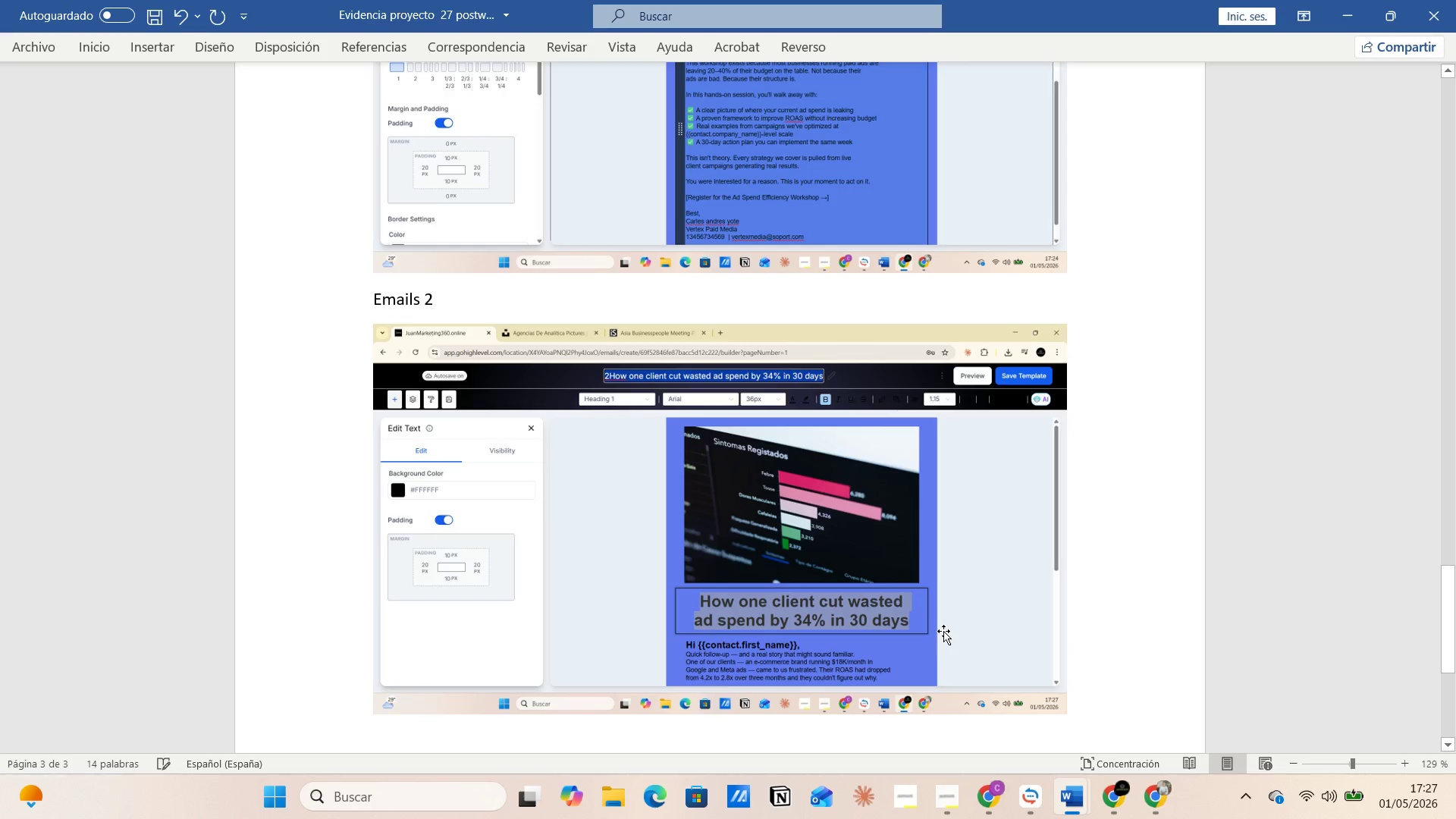 
key(Control+V)
 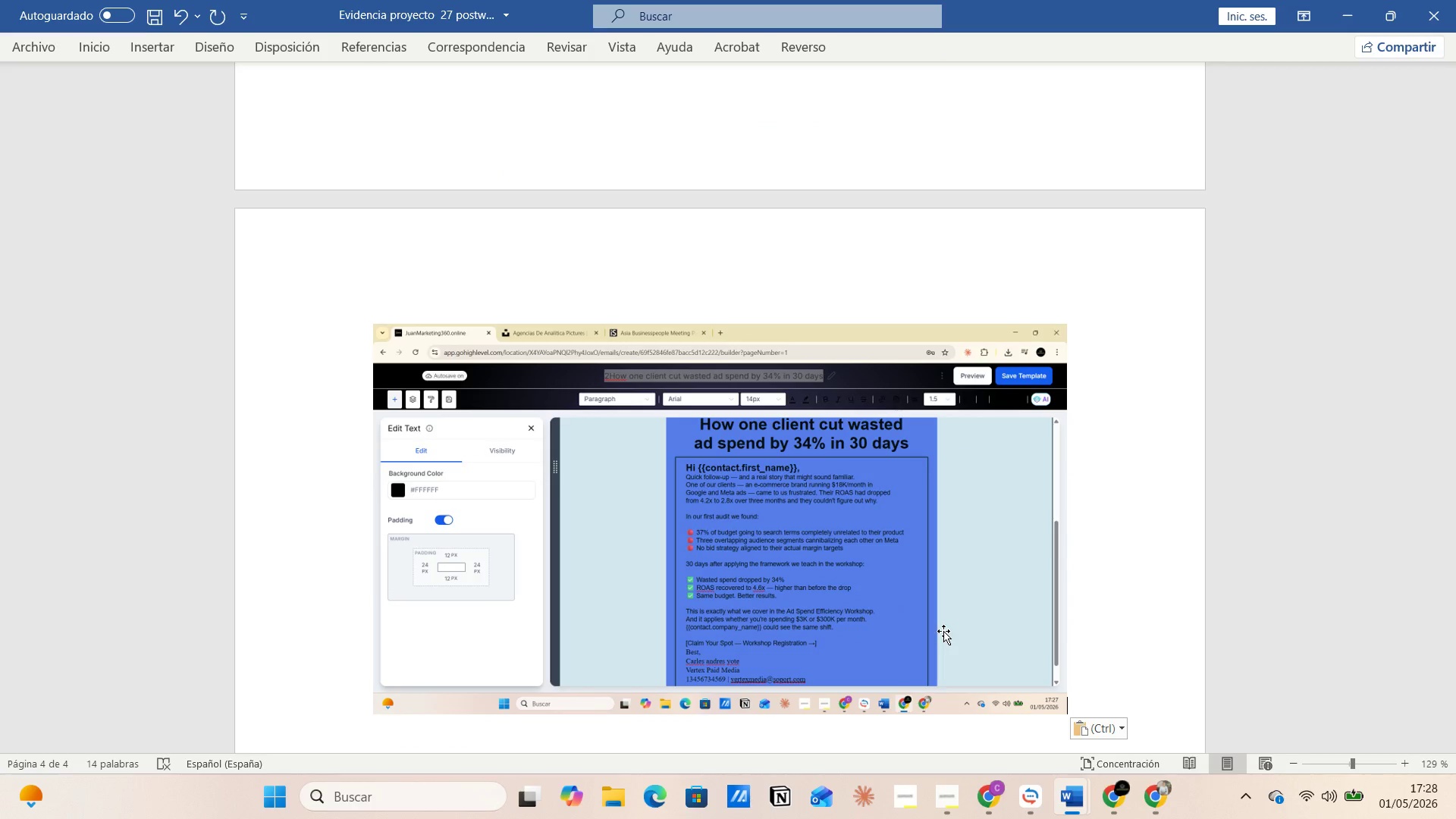 
wait(7.61)
 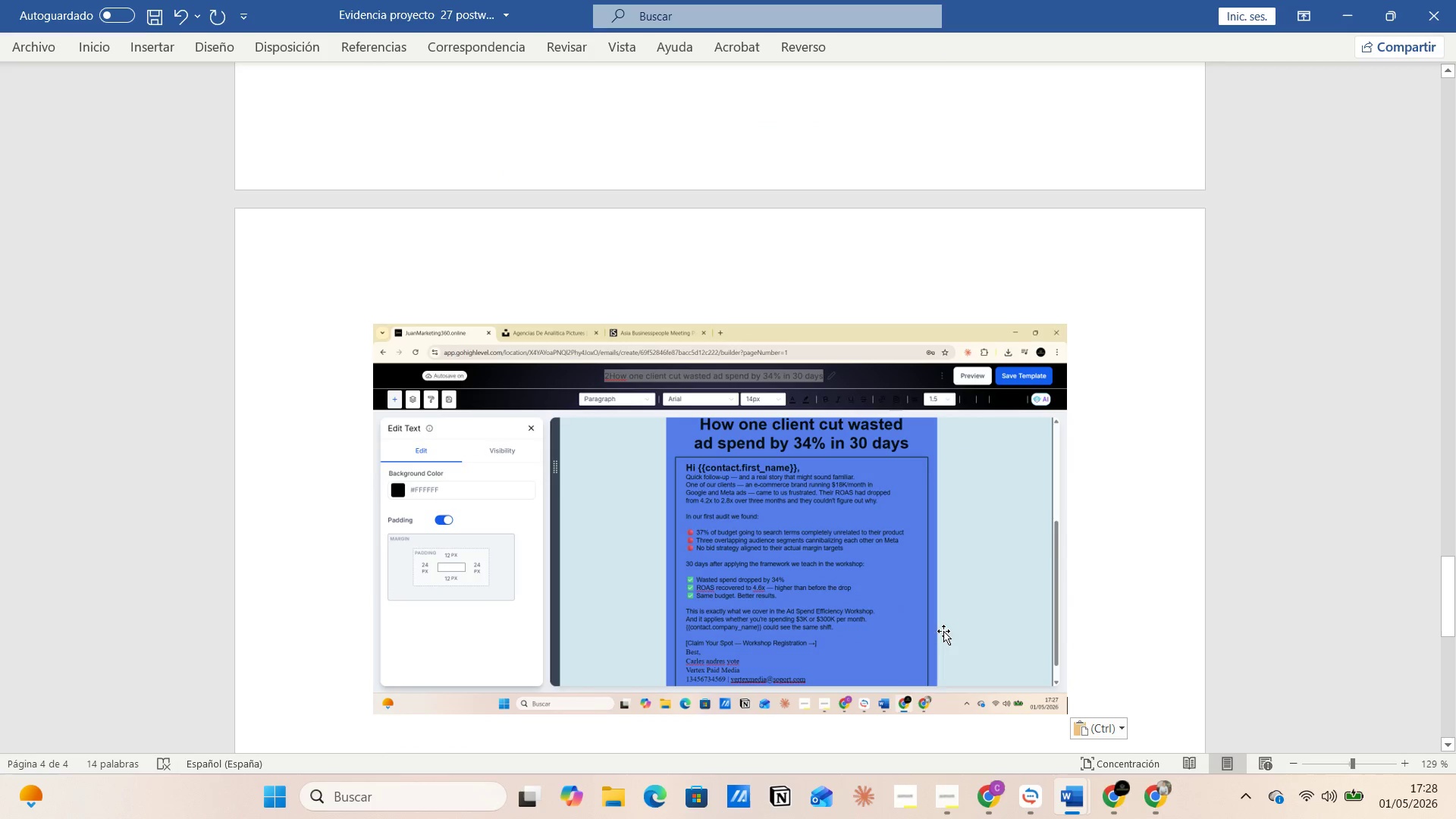 
key(Alt+AltLeft)
 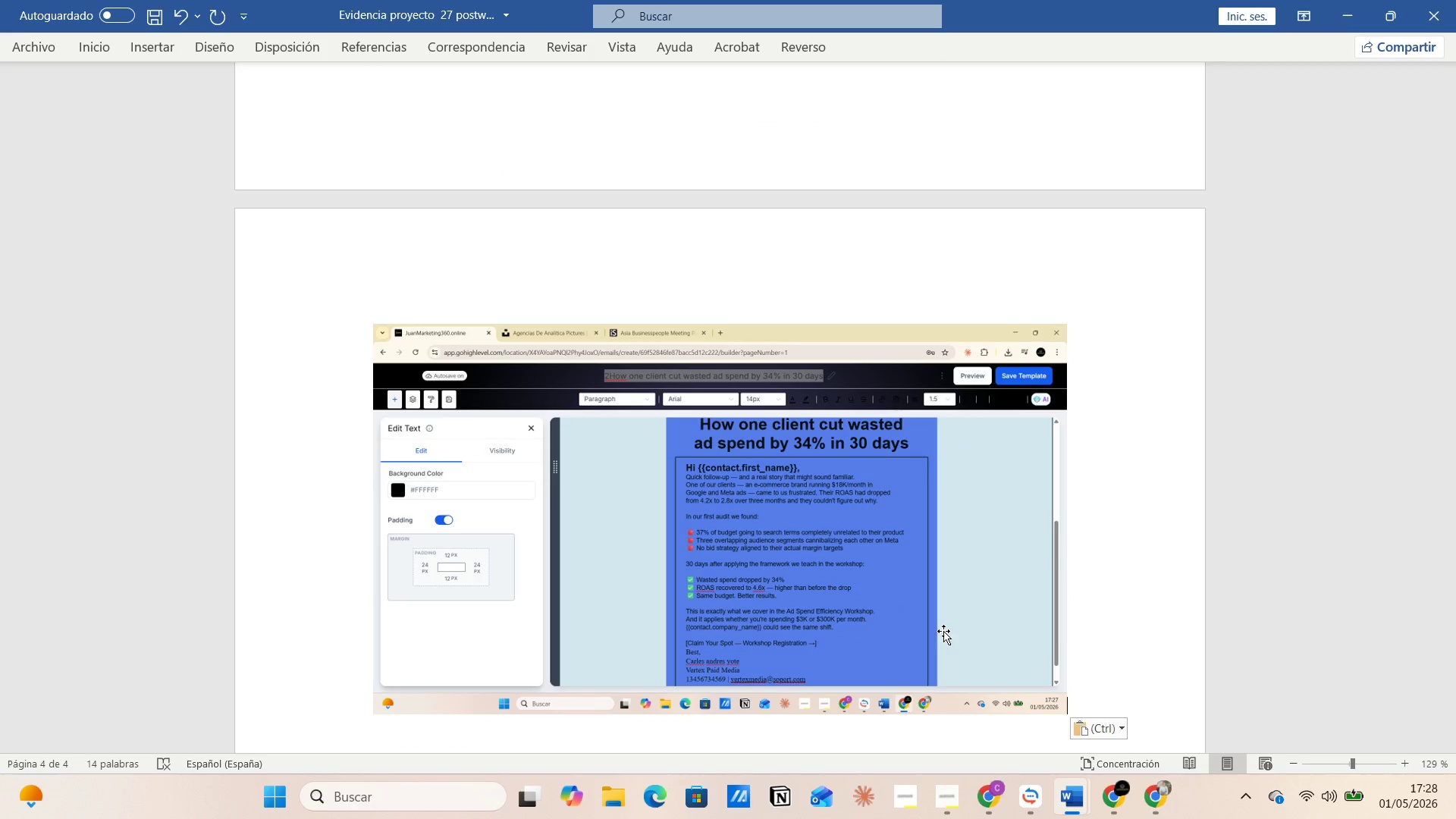 
key(Alt+Tab)
 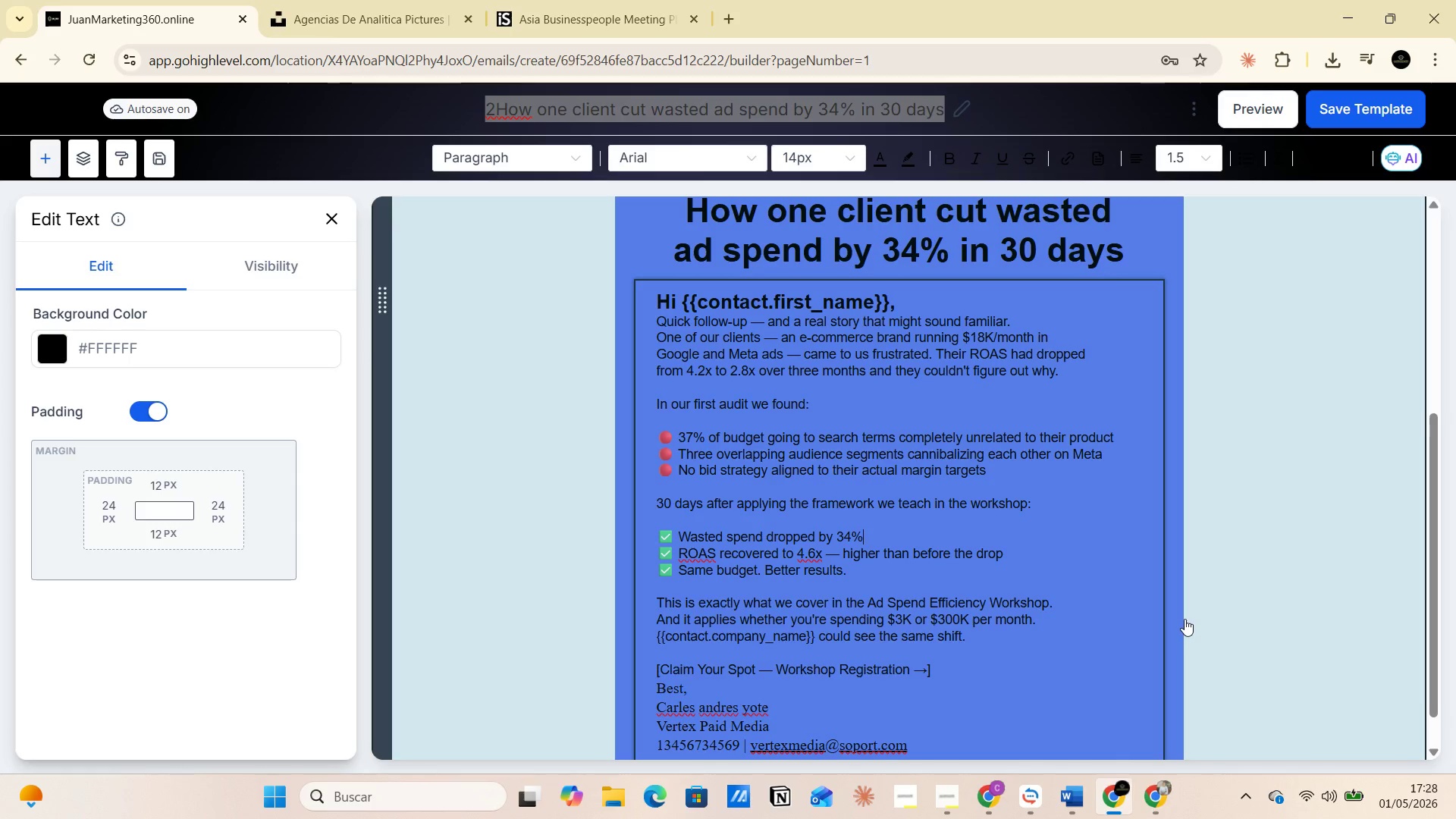 
left_click([1257, 572])
 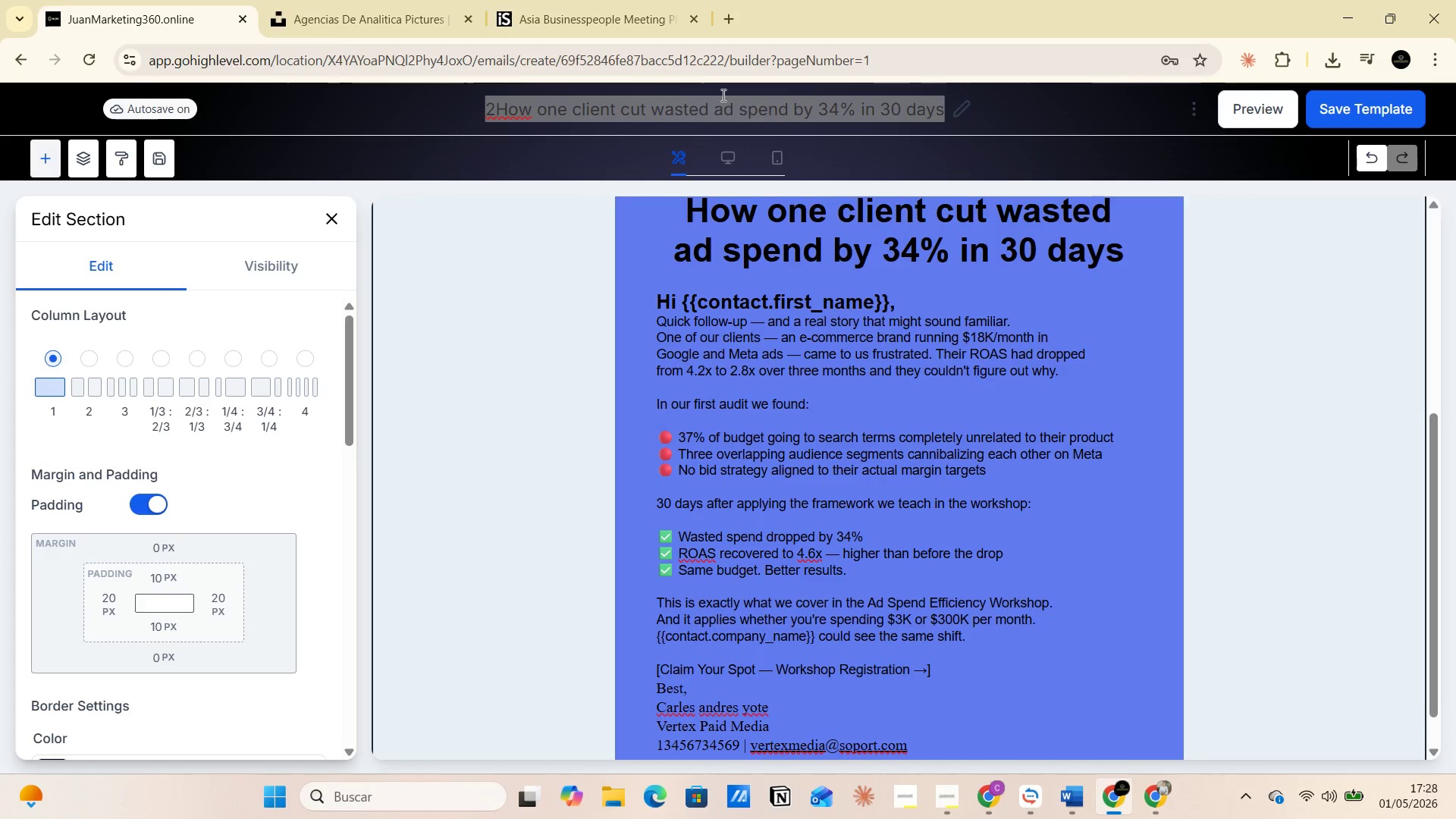 
wait(6.44)
 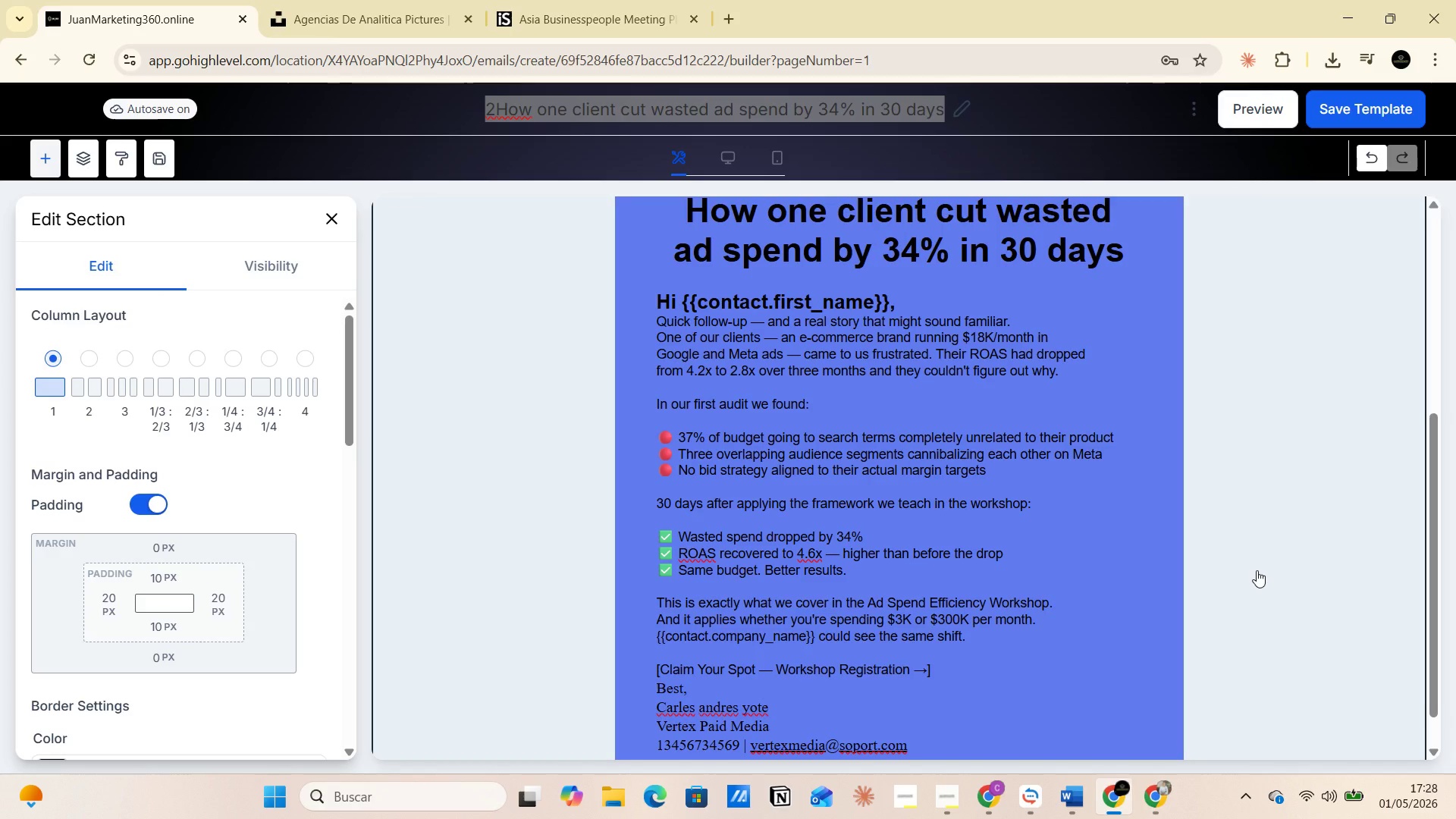 
scroll: coordinate [837, 451], scroll_direction: up, amount: 10.0
 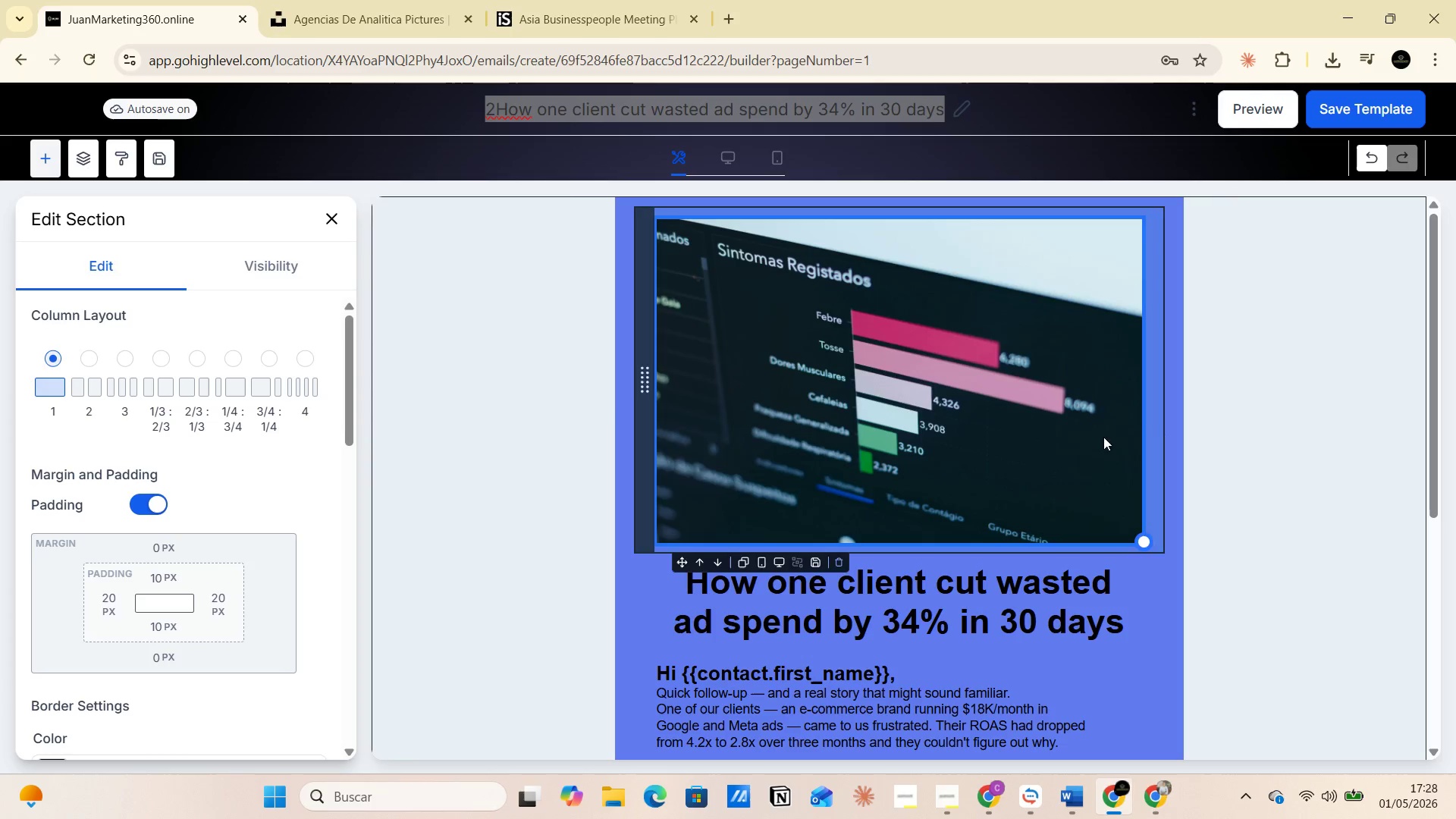 
mouse_move([1299, 140])
 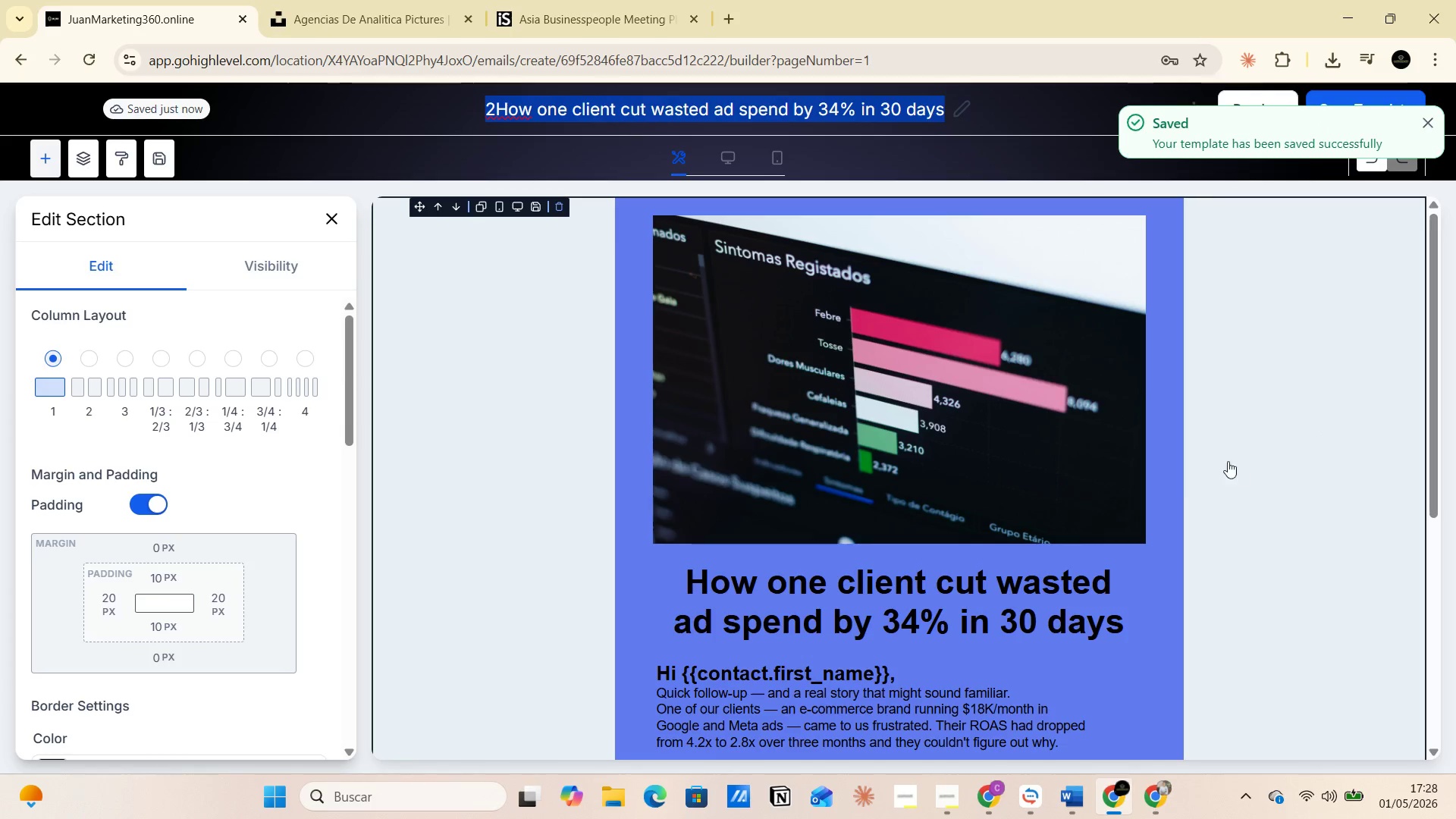 
scroll: coordinate [953, 552], scroll_direction: down, amount: 3.0
 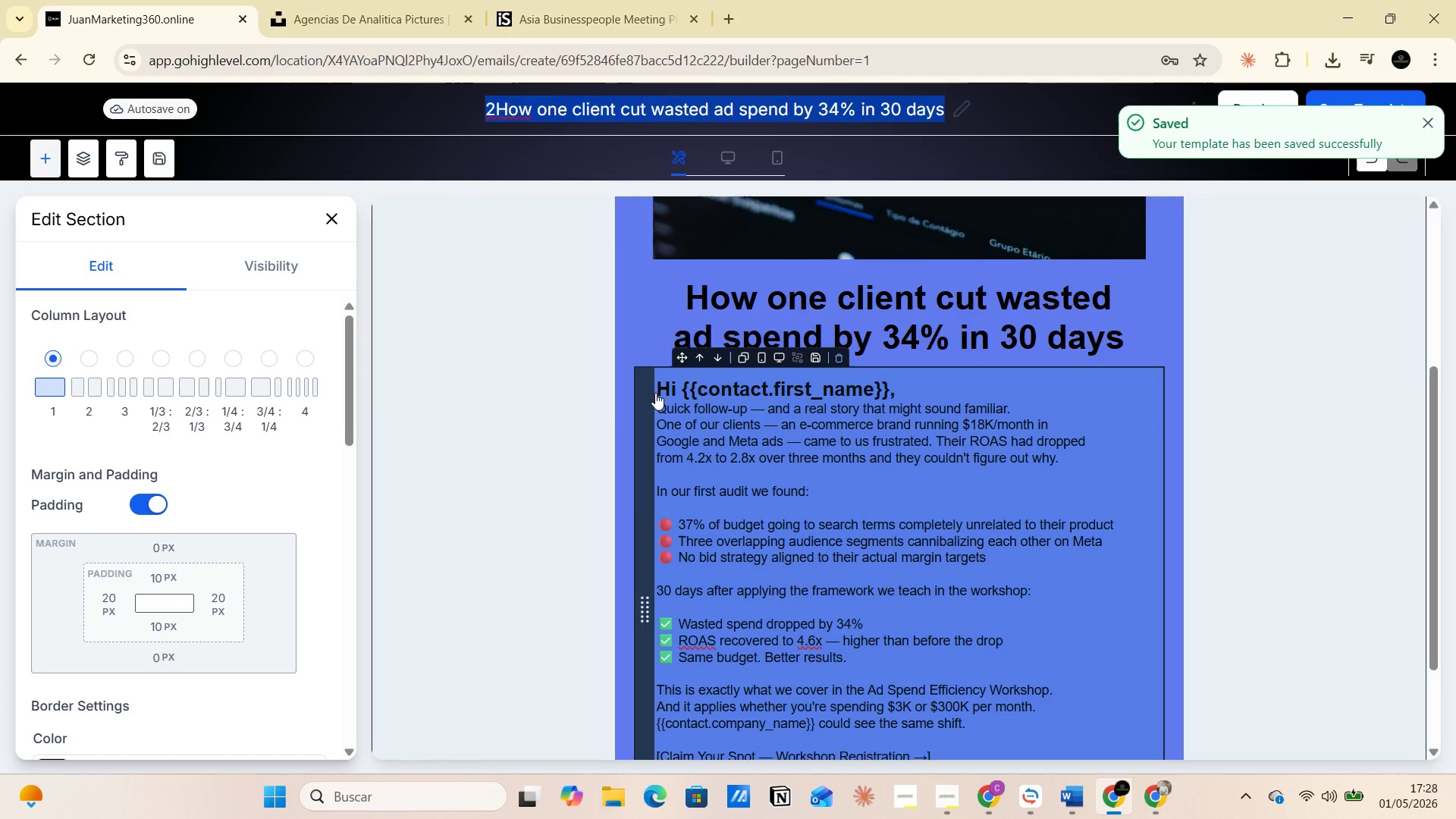 
left_click_drag(start_coordinate=[661, 393], to_coordinate=[921, 699])
 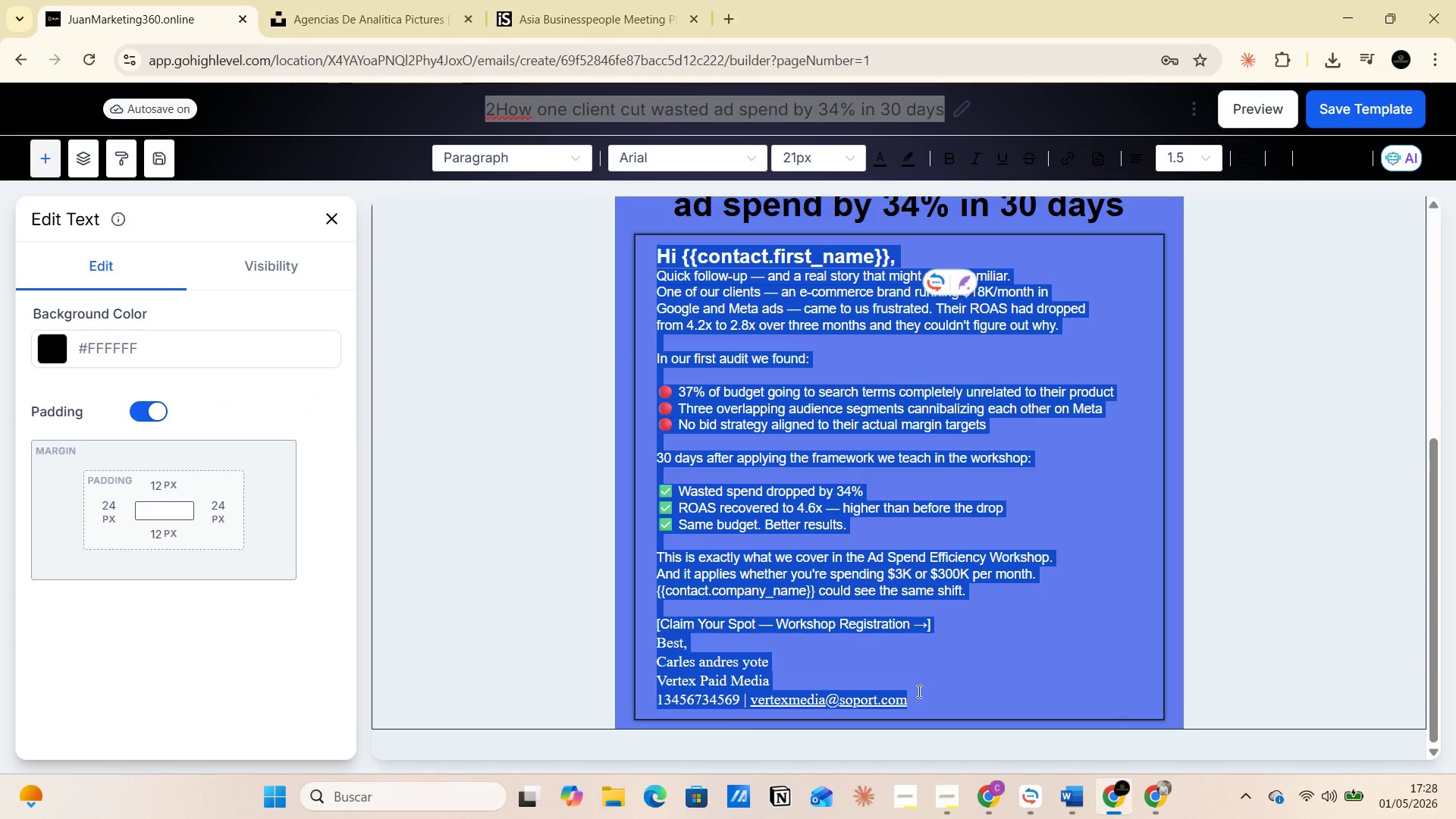 
scroll: coordinate [881, 590], scroll_direction: down, amount: 3.0
 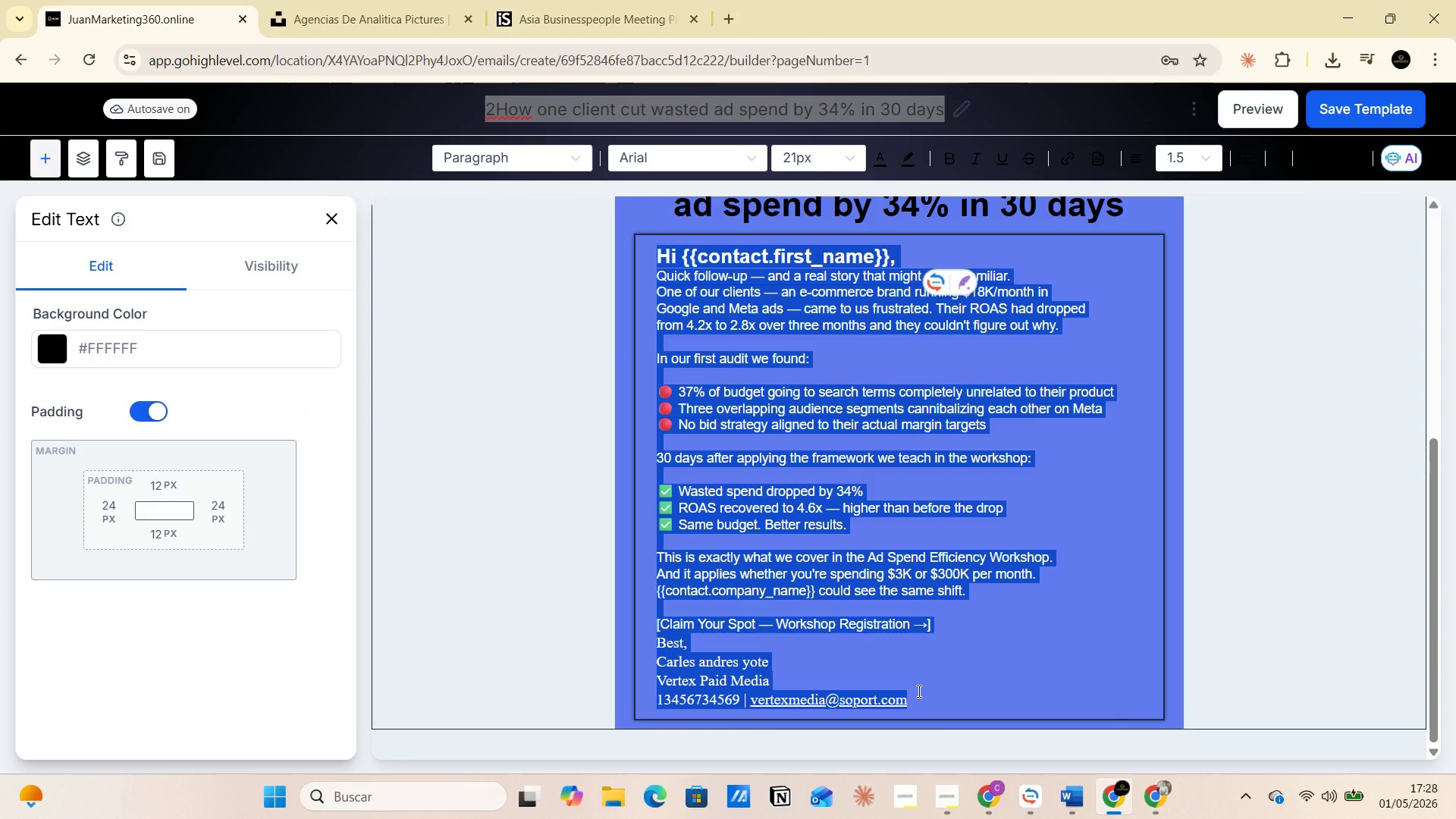 
key(Control+C)
 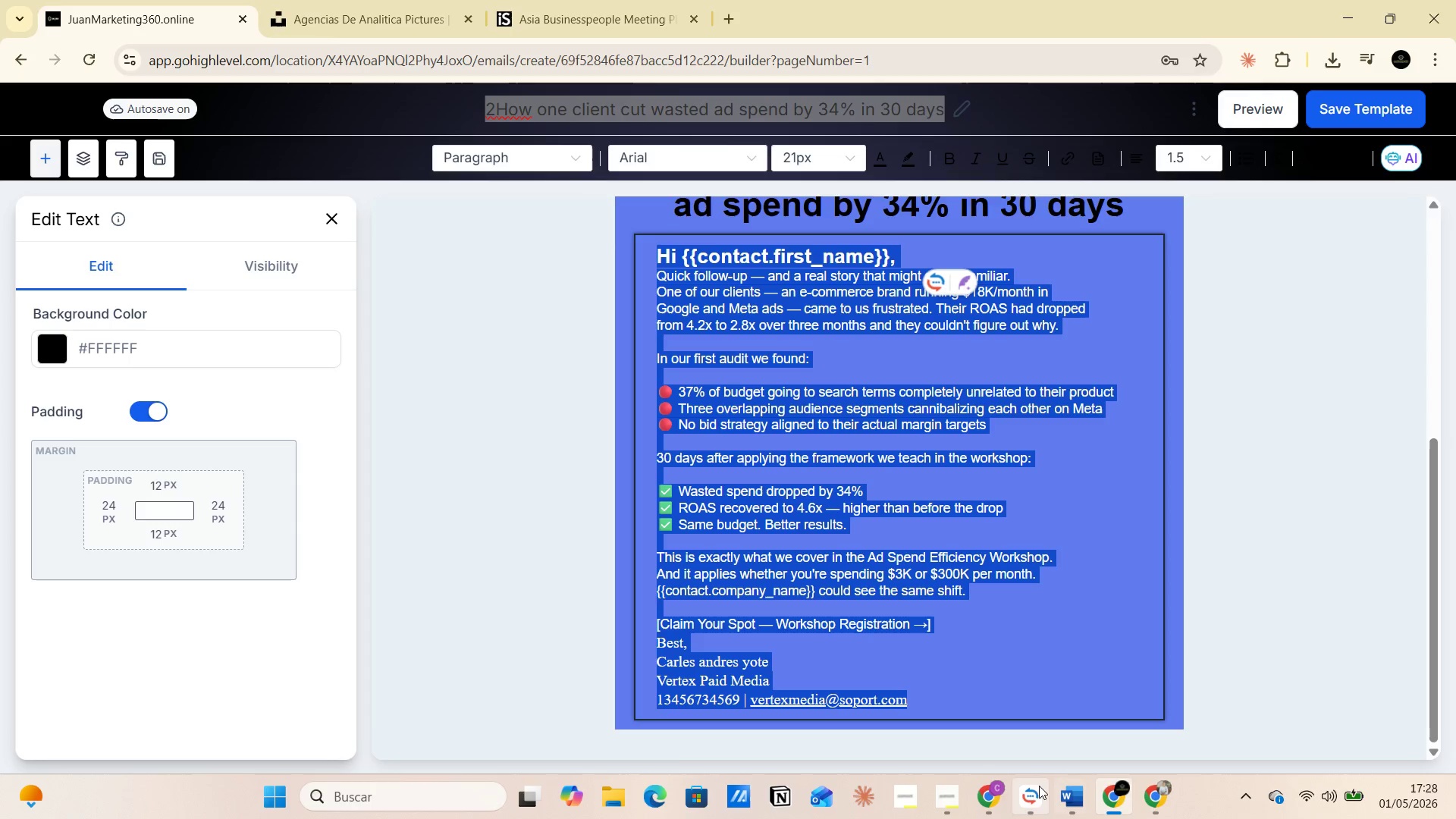 
left_click([1031, 792])
 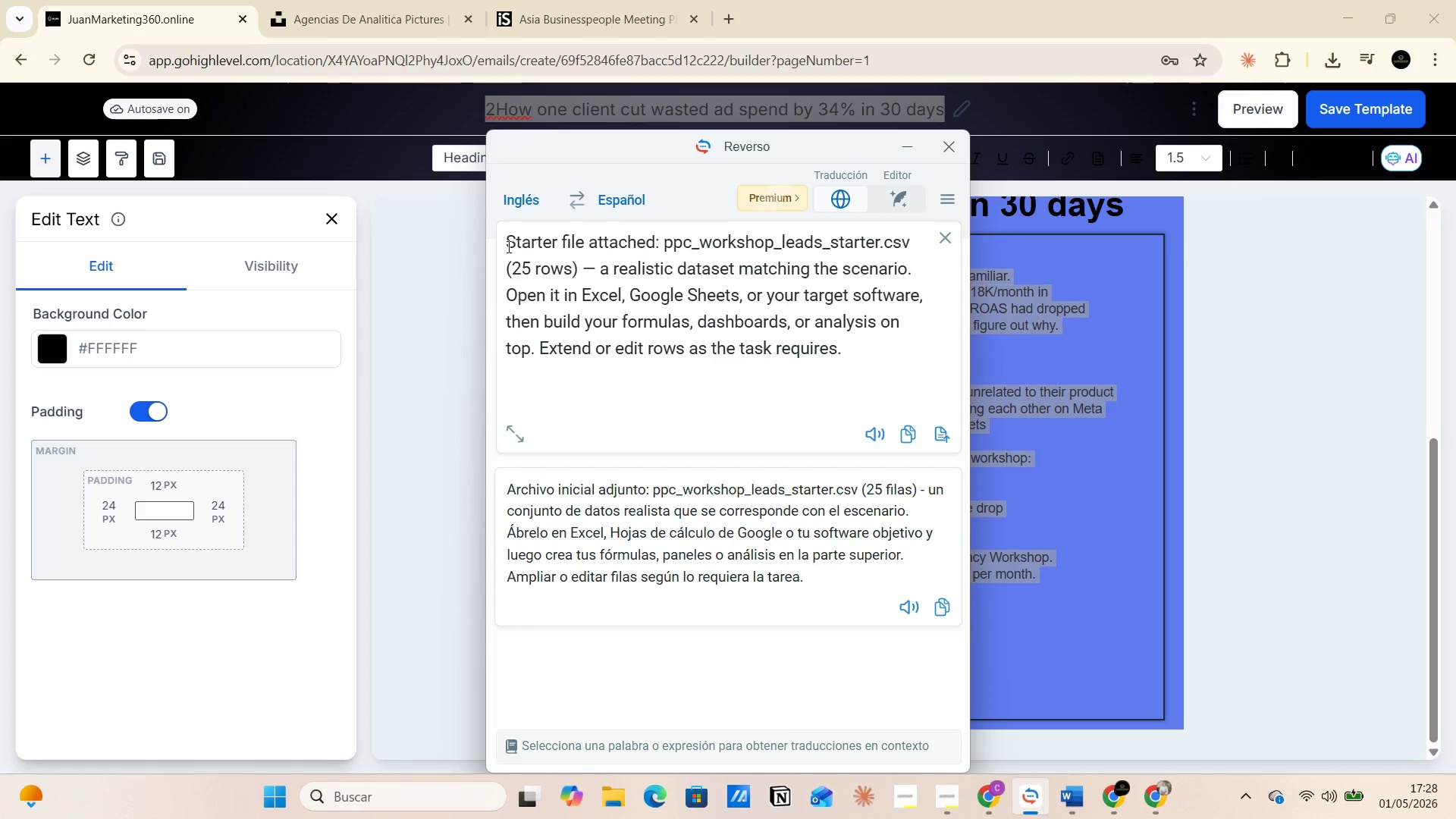 
left_click_drag(start_coordinate=[508, 246], to_coordinate=[850, 363])
 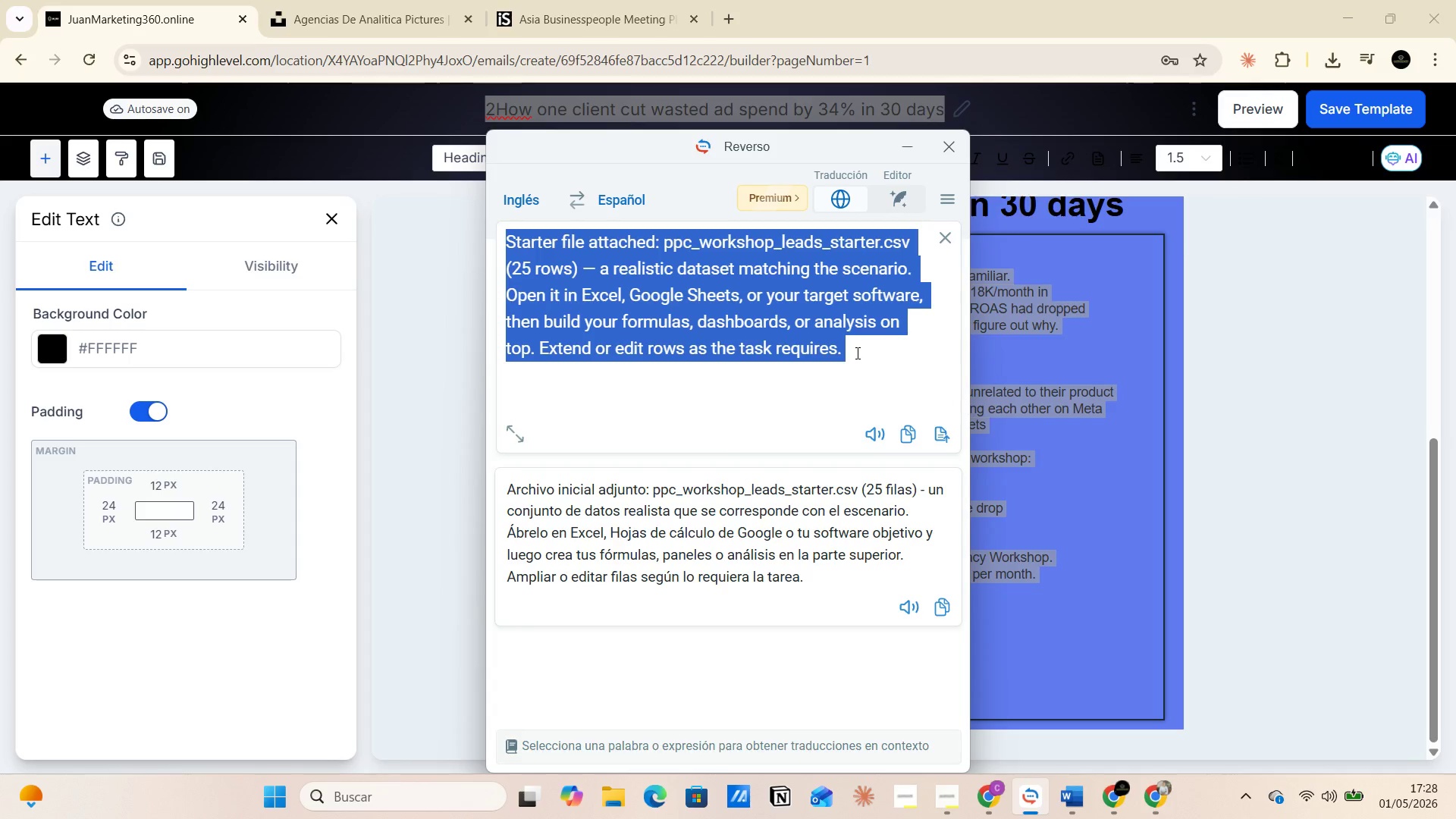 
key(Control+V)
 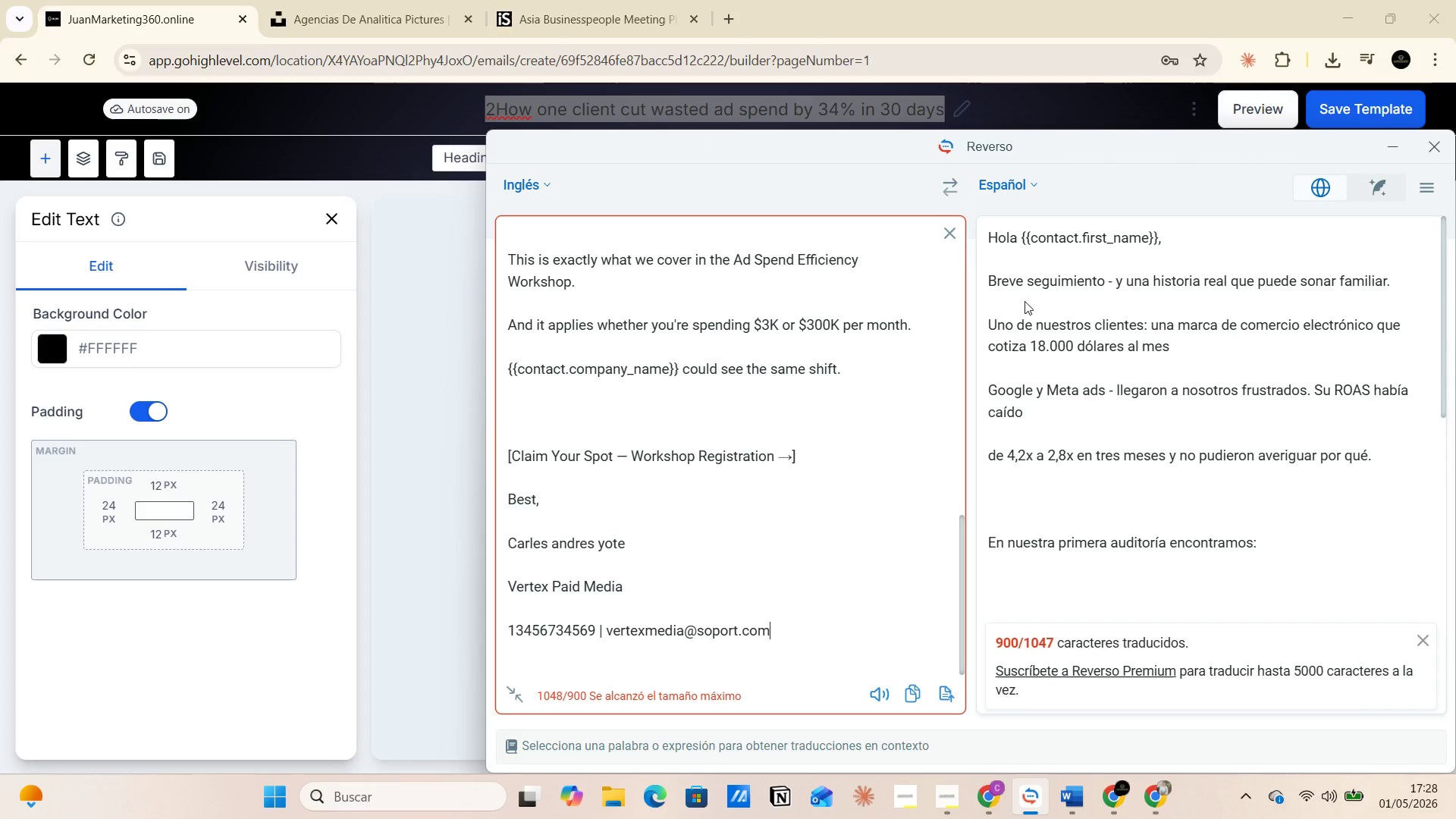 
scroll: coordinate [1124, 393], scroll_direction: down, amount: 3.0
 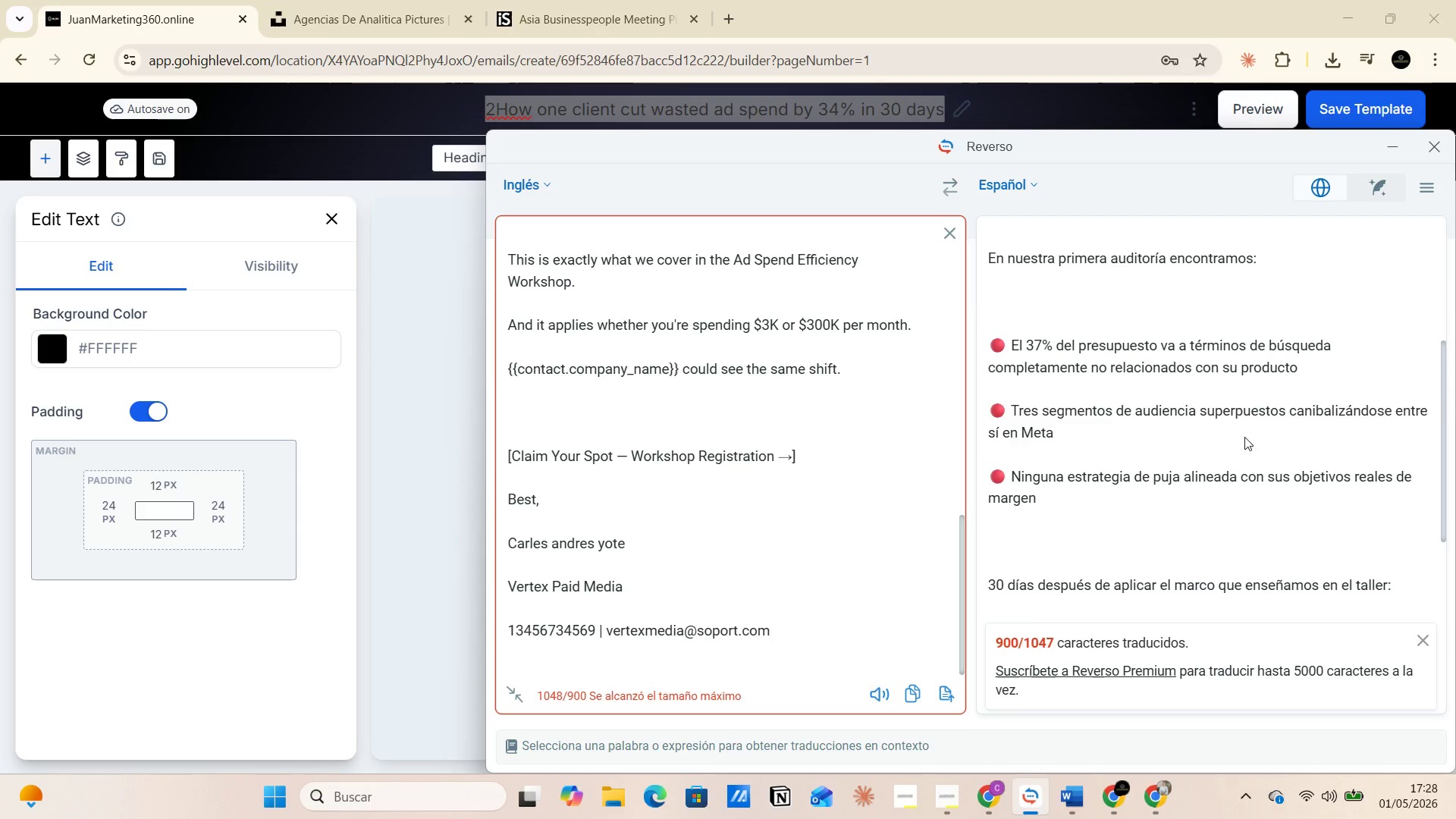 
wait(5.55)
 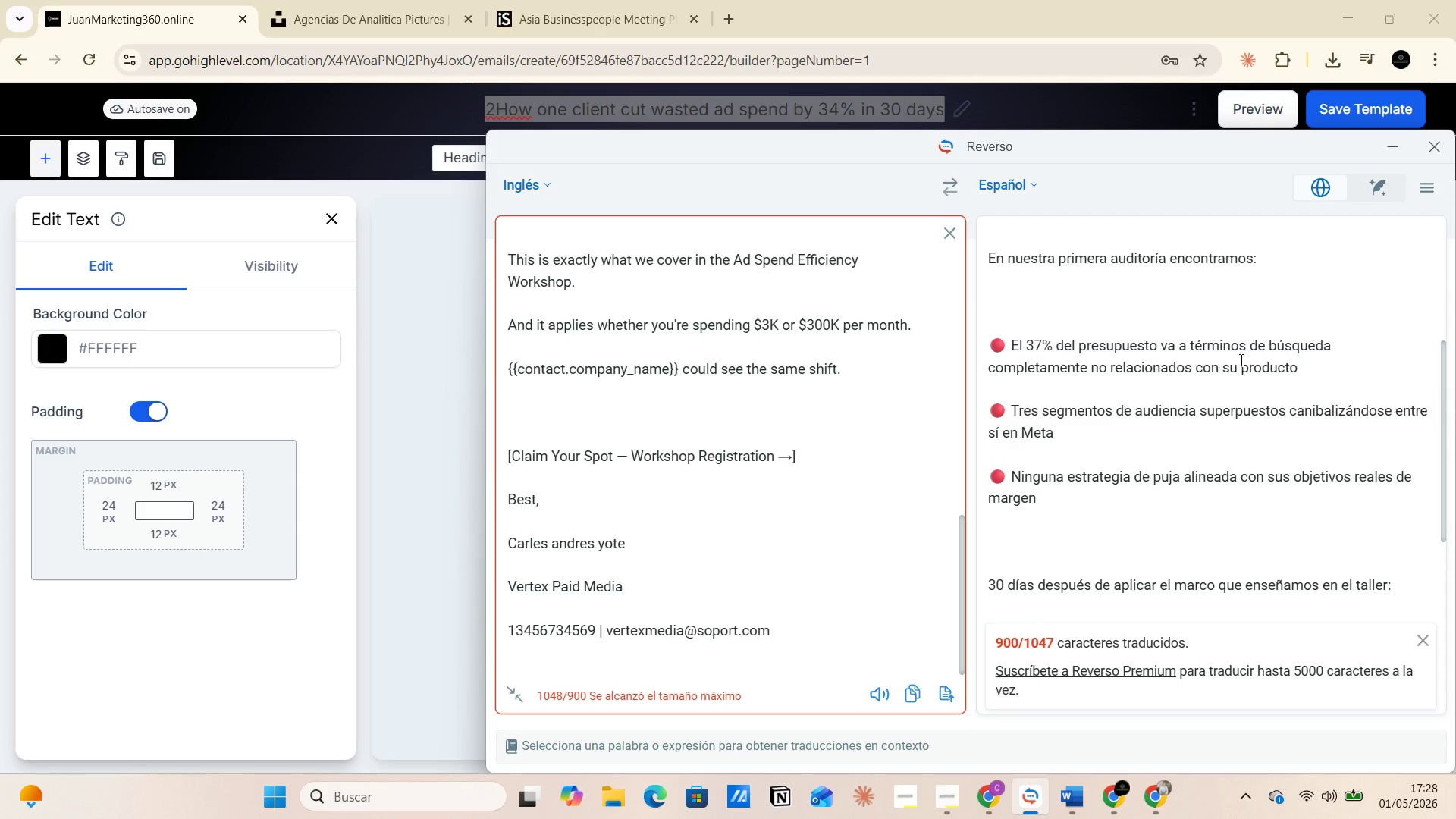 
scroll: coordinate [1119, 430], scroll_direction: down, amount: 3.0
 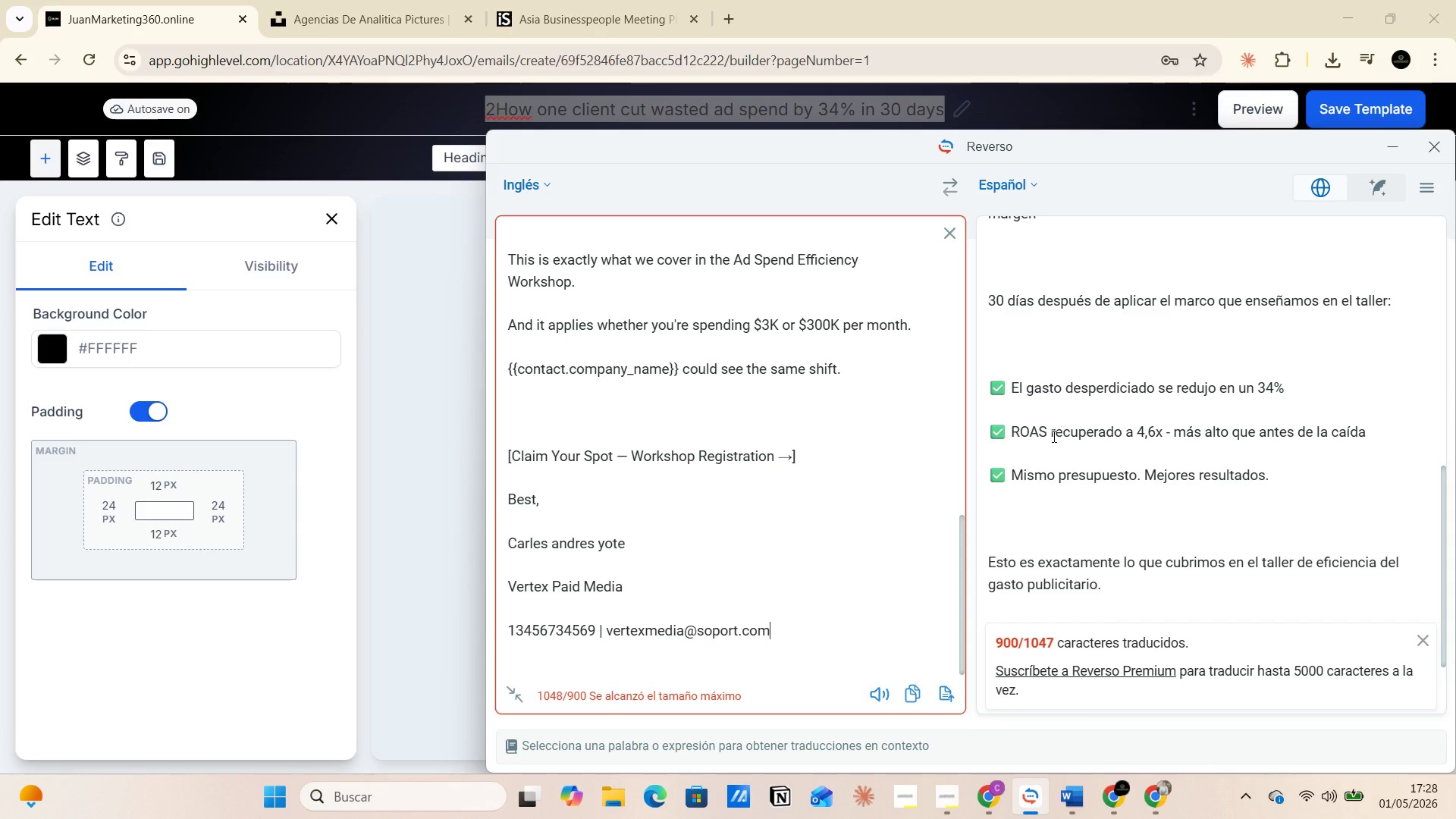 
left_click_drag(start_coordinate=[1009, 438], to_coordinate=[1368, 433])
 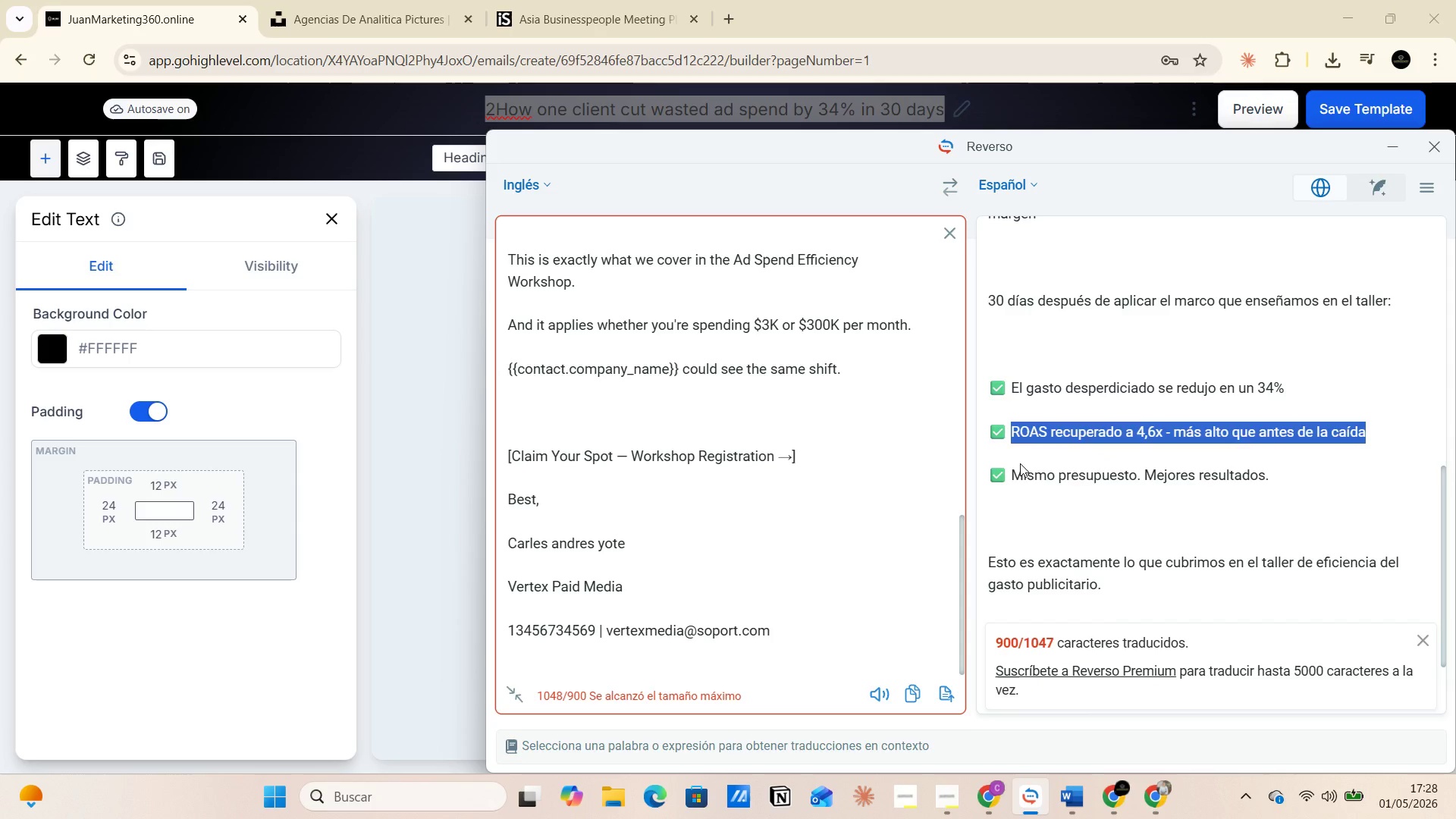 
left_click_drag(start_coordinate=[1020, 463], to_coordinate=[1264, 467])
 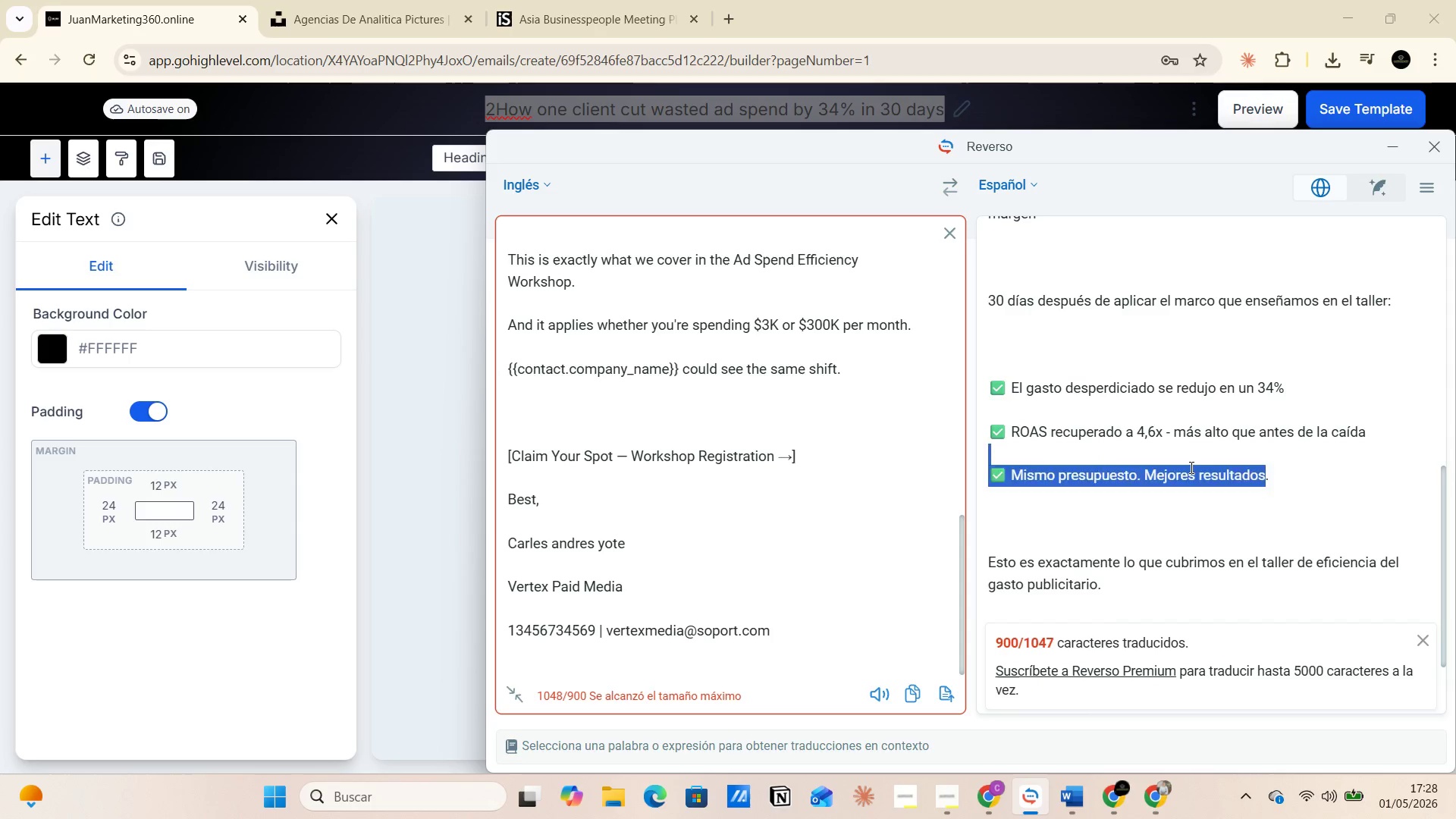 
left_click([1190, 467])
 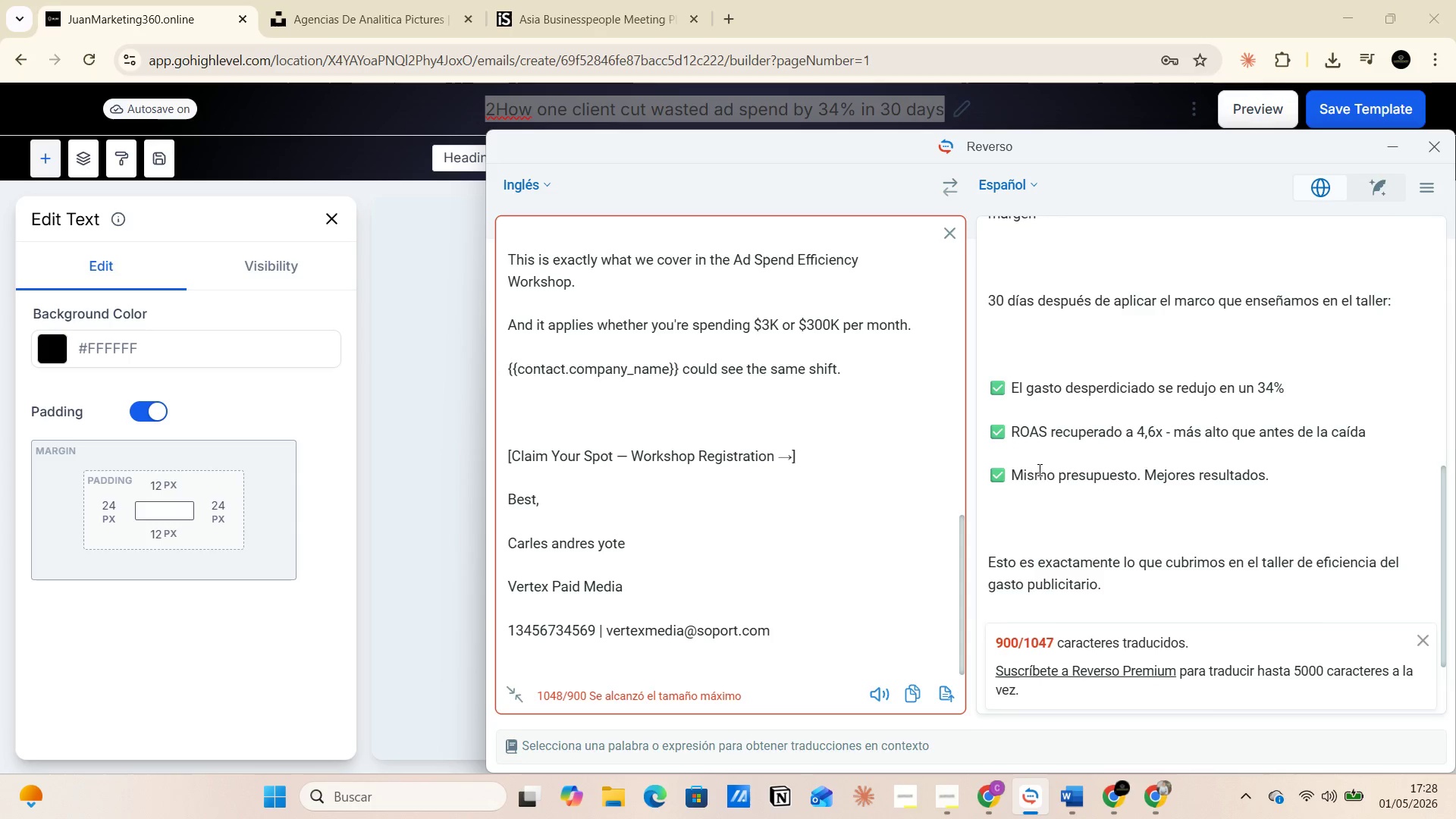 
scroll: coordinate [1227, 578], scroll_direction: down, amount: 7.0
 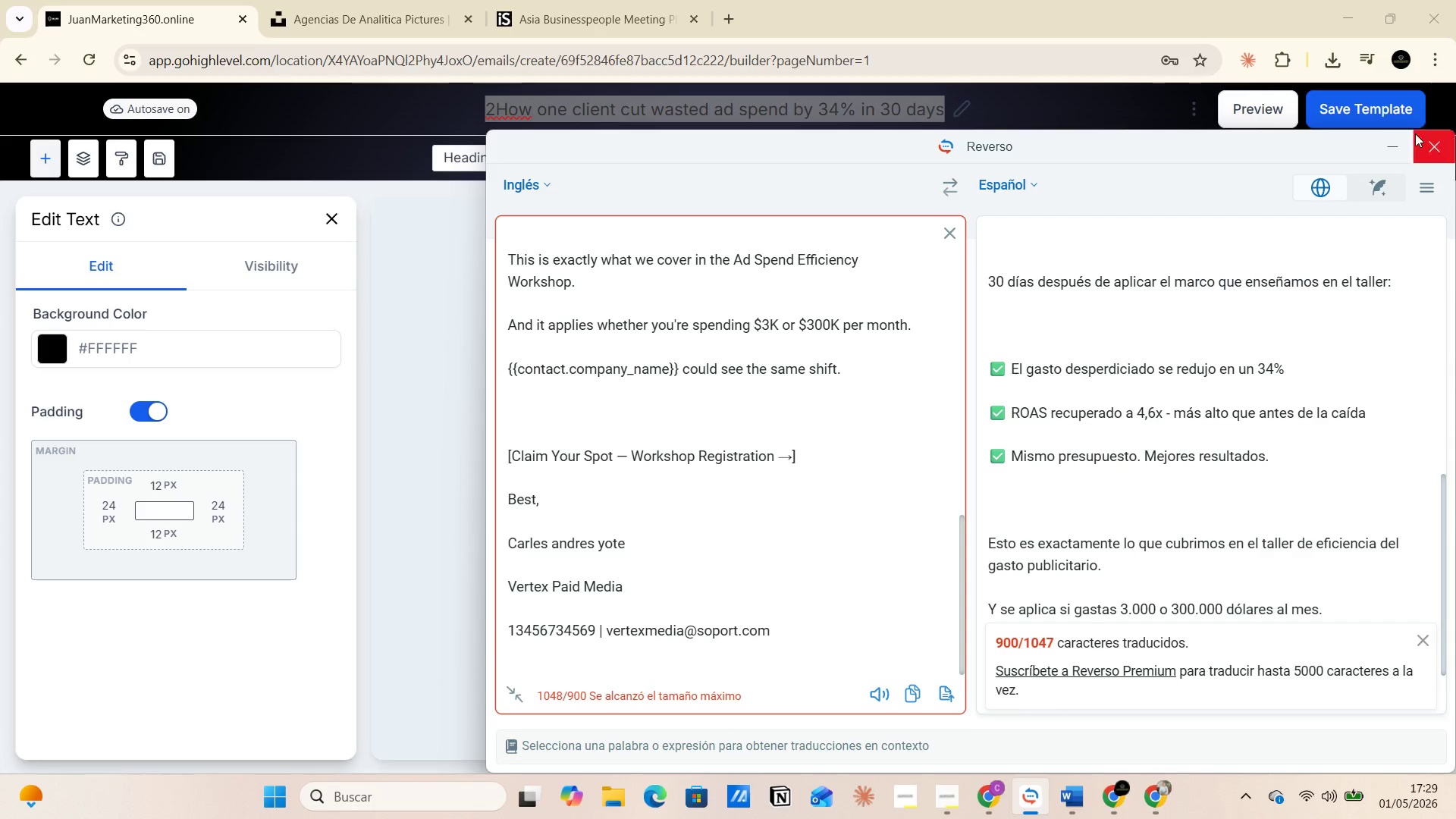 
left_click([1390, 146])
 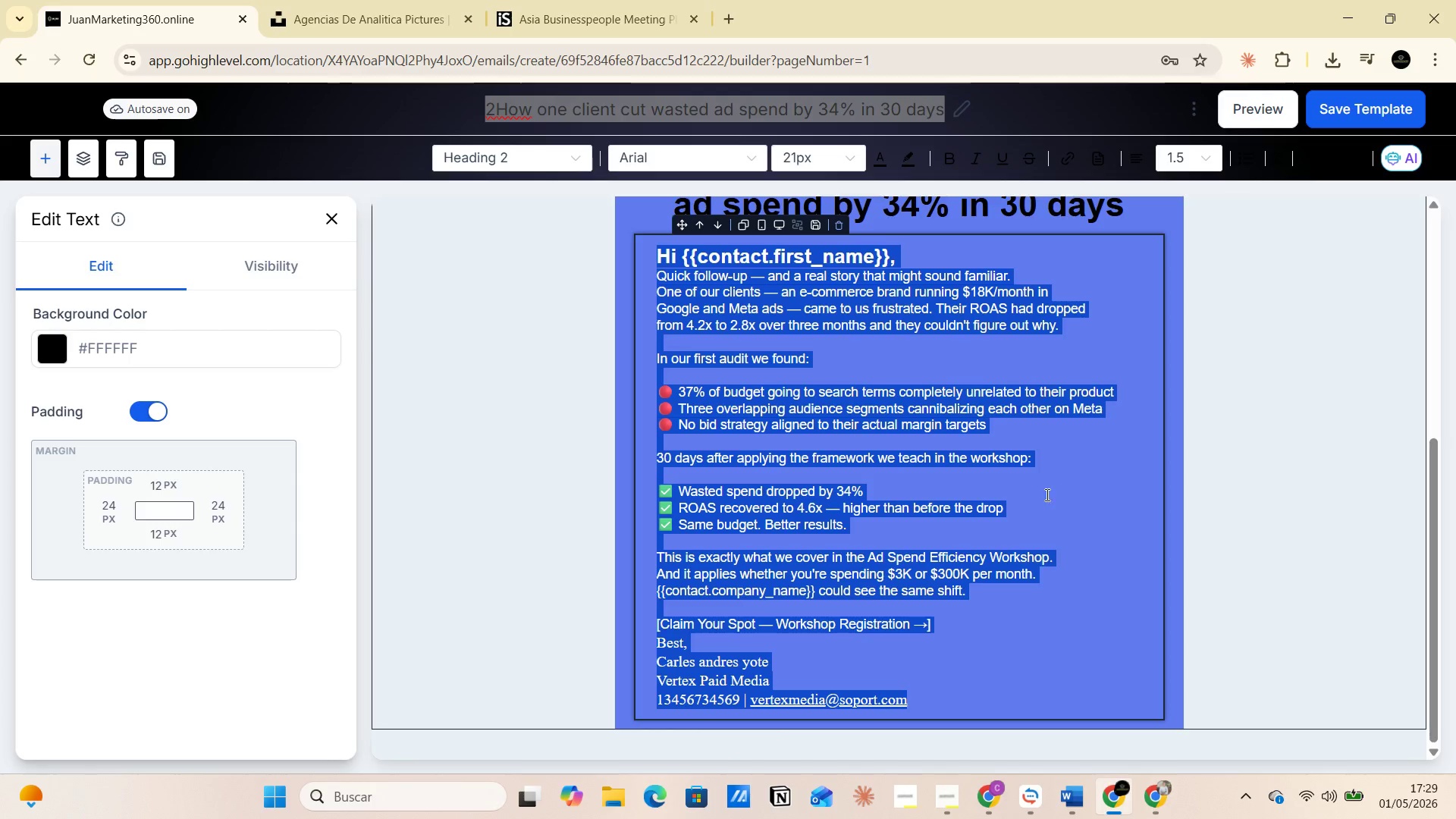 
left_click([1046, 488])
 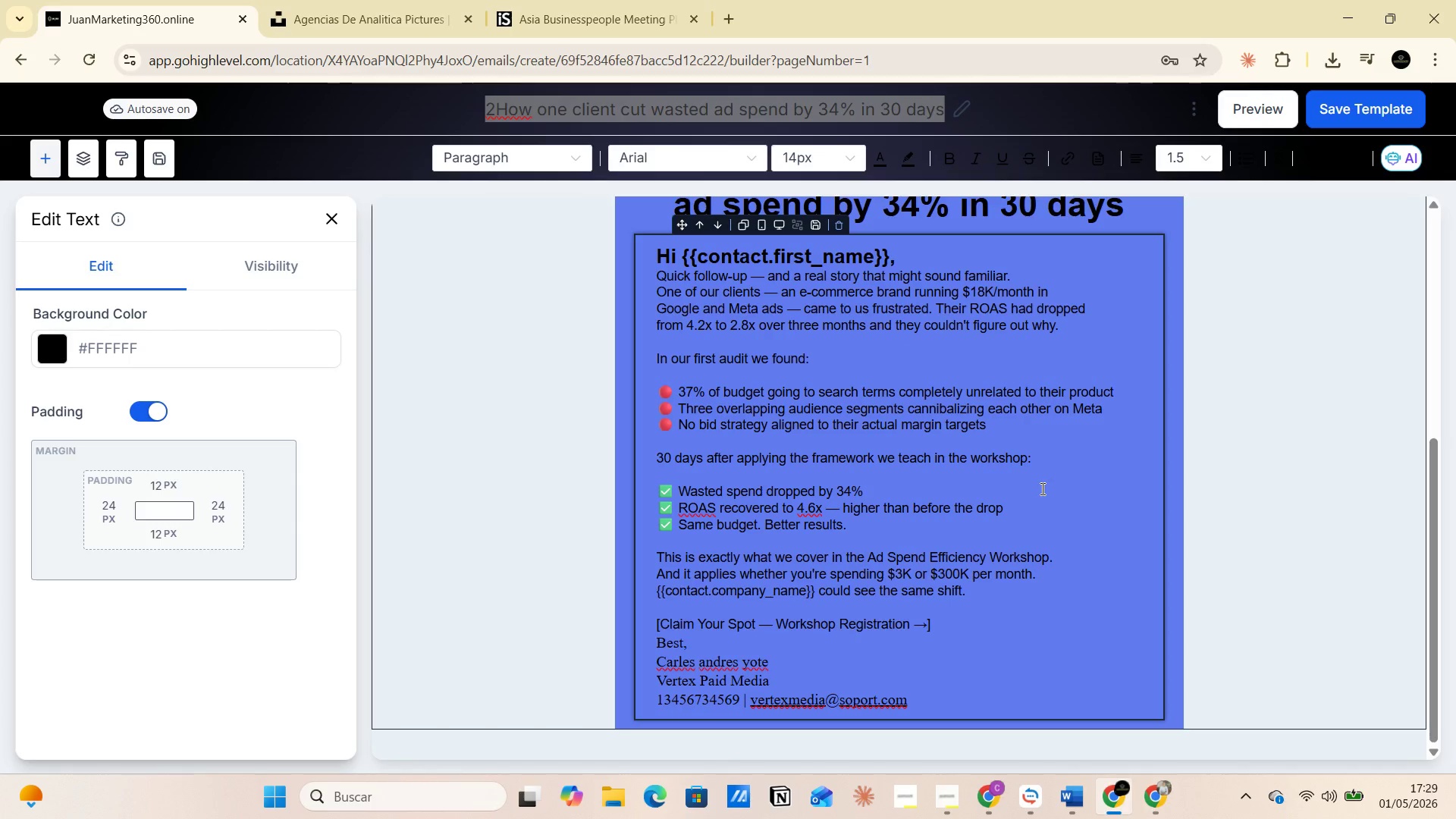 
scroll: coordinate [1038, 488], scroll_direction: up, amount: 7.0
 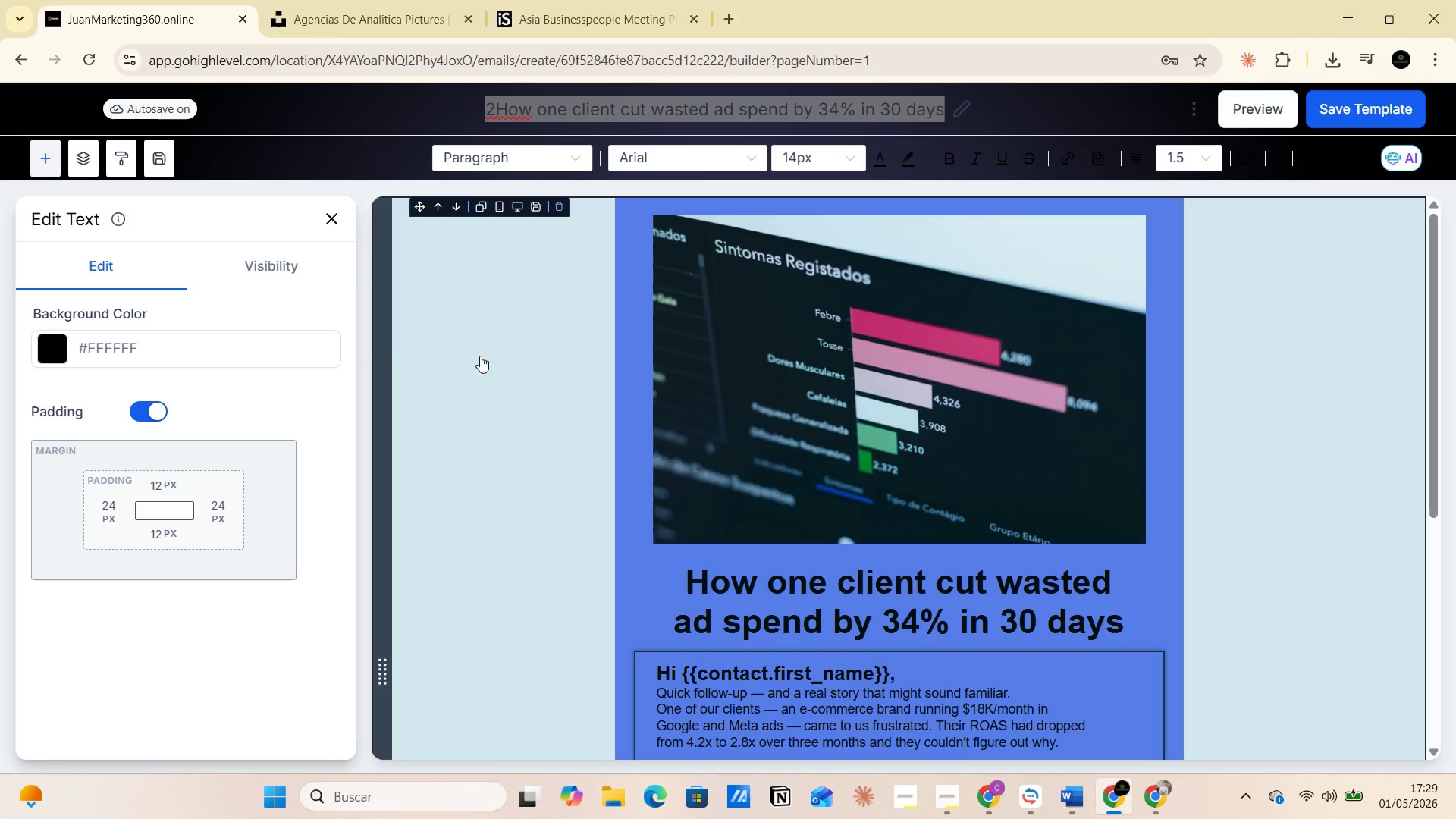 
wait(5.65)
 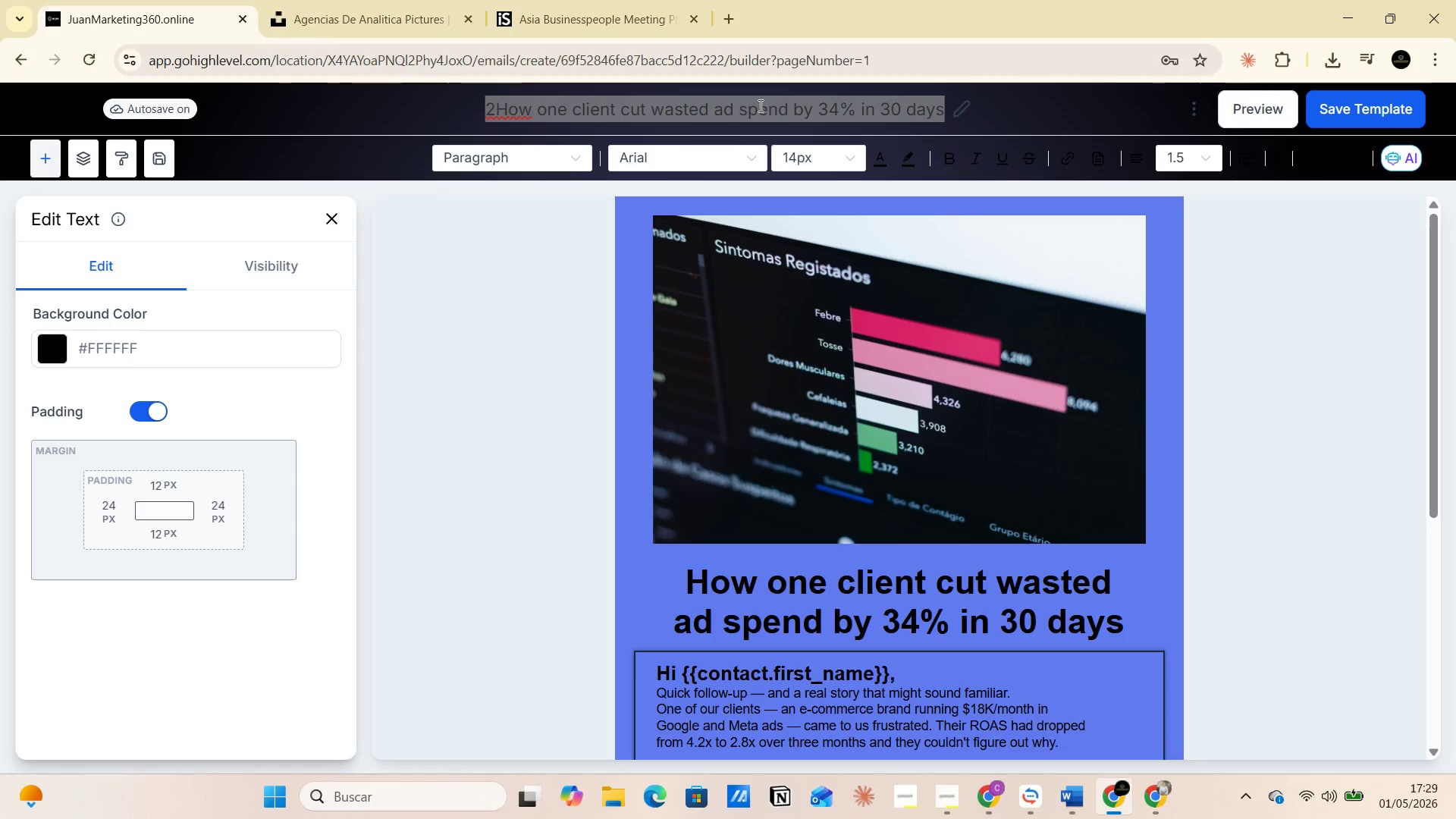 
left_click([1074, 794])
 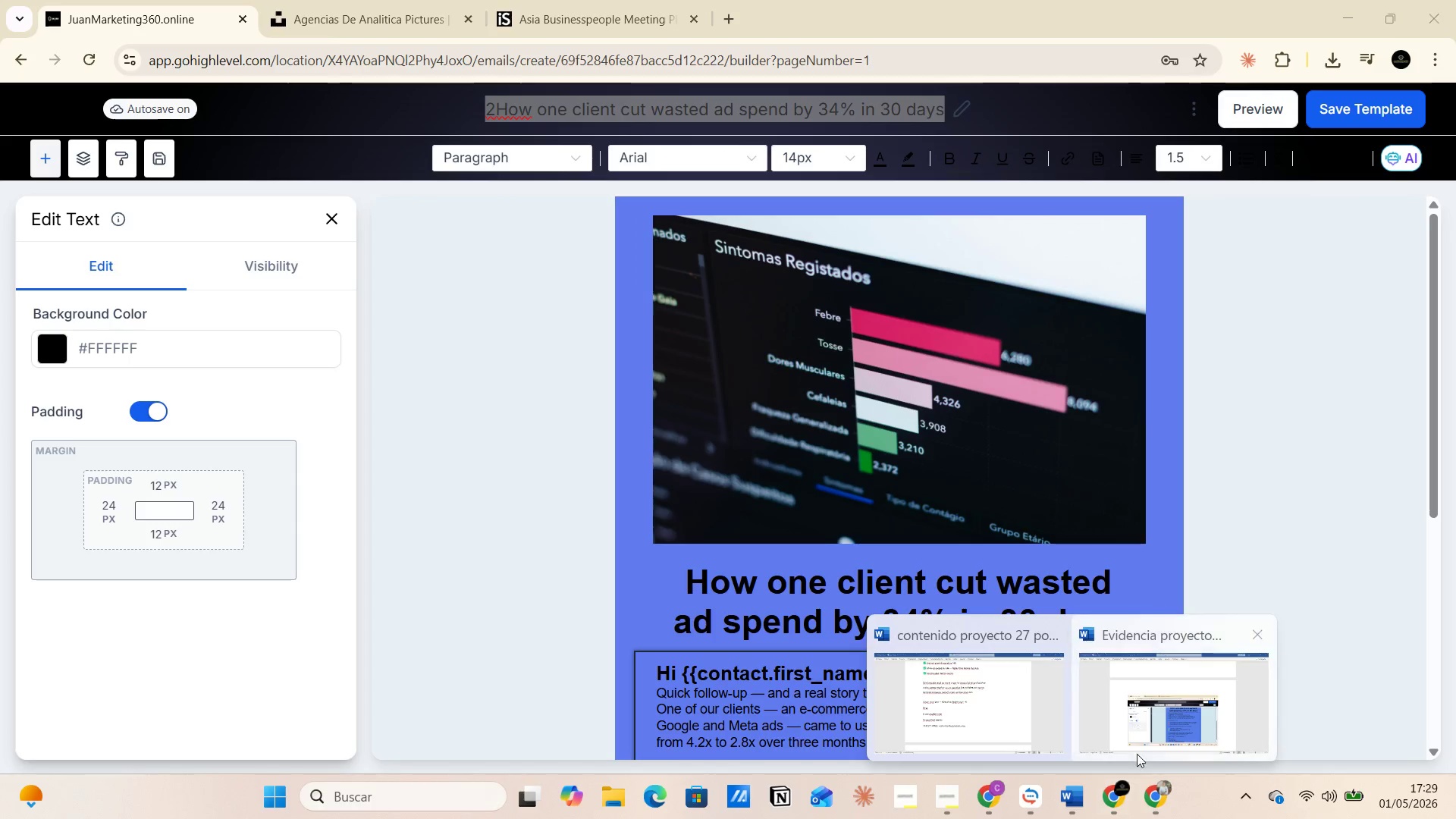 
left_click([1138, 745])
 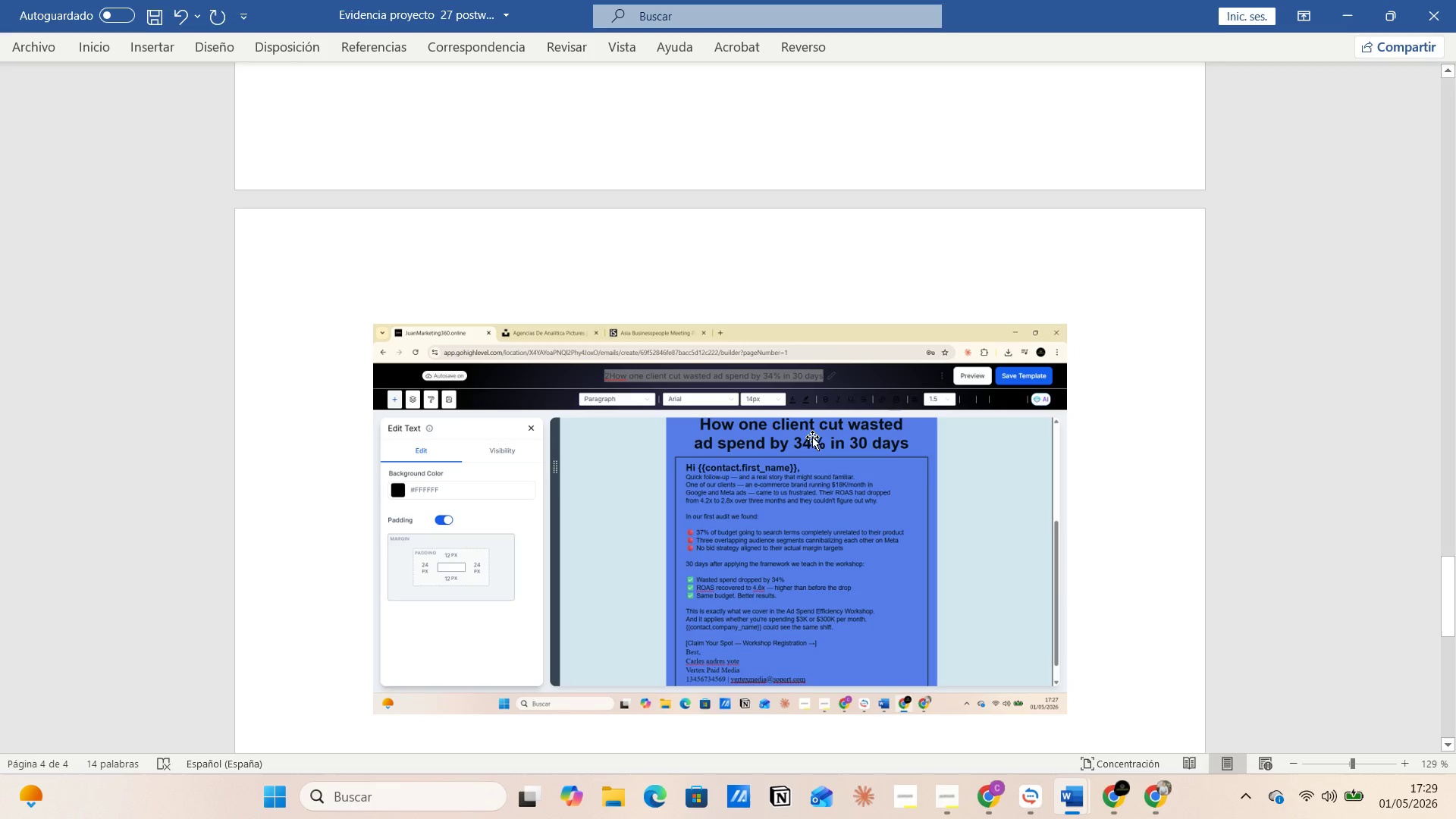 
scroll: coordinate [993, 504], scroll_direction: down, amount: 2.0
 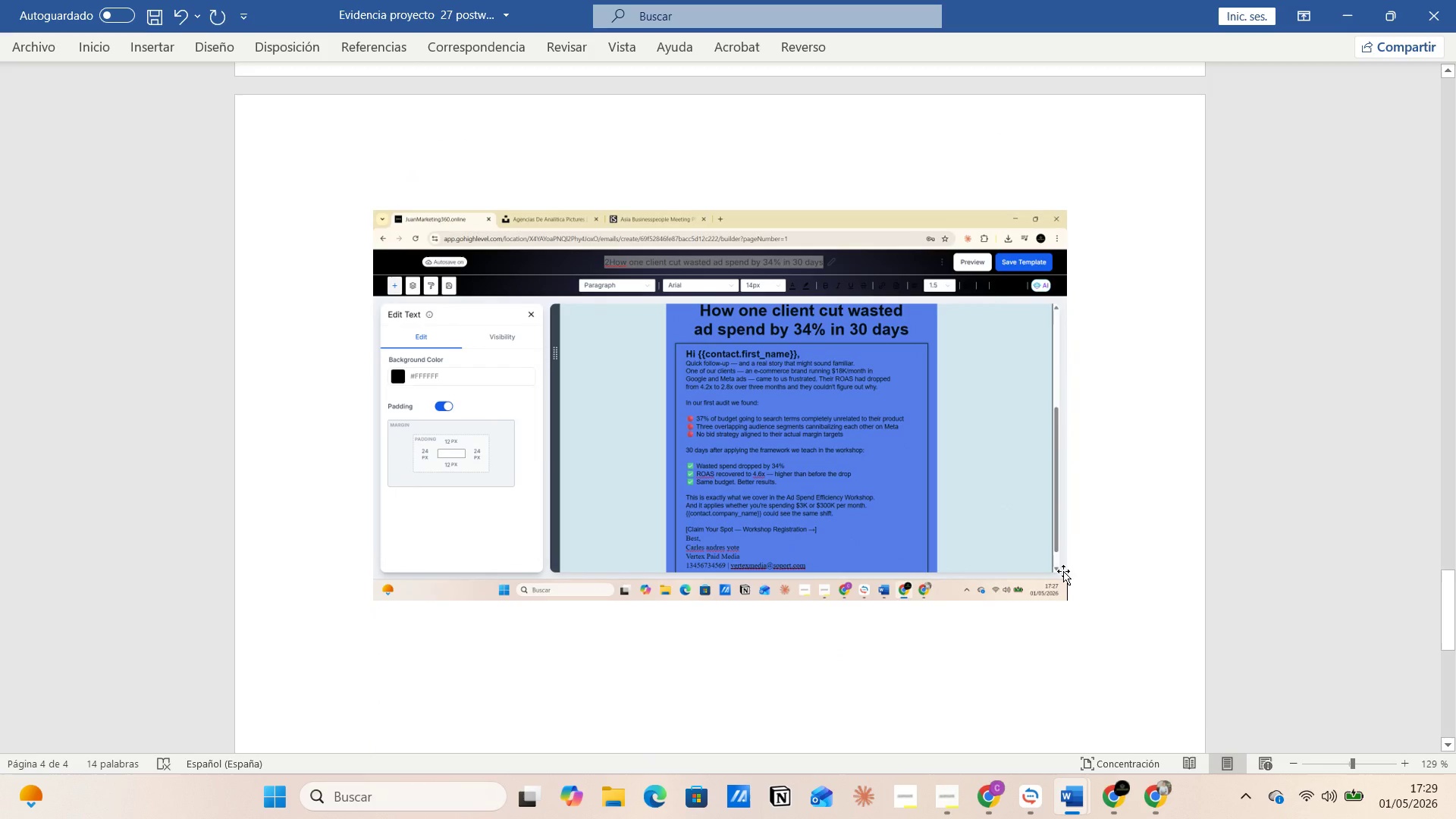 
left_click([1072, 575])
 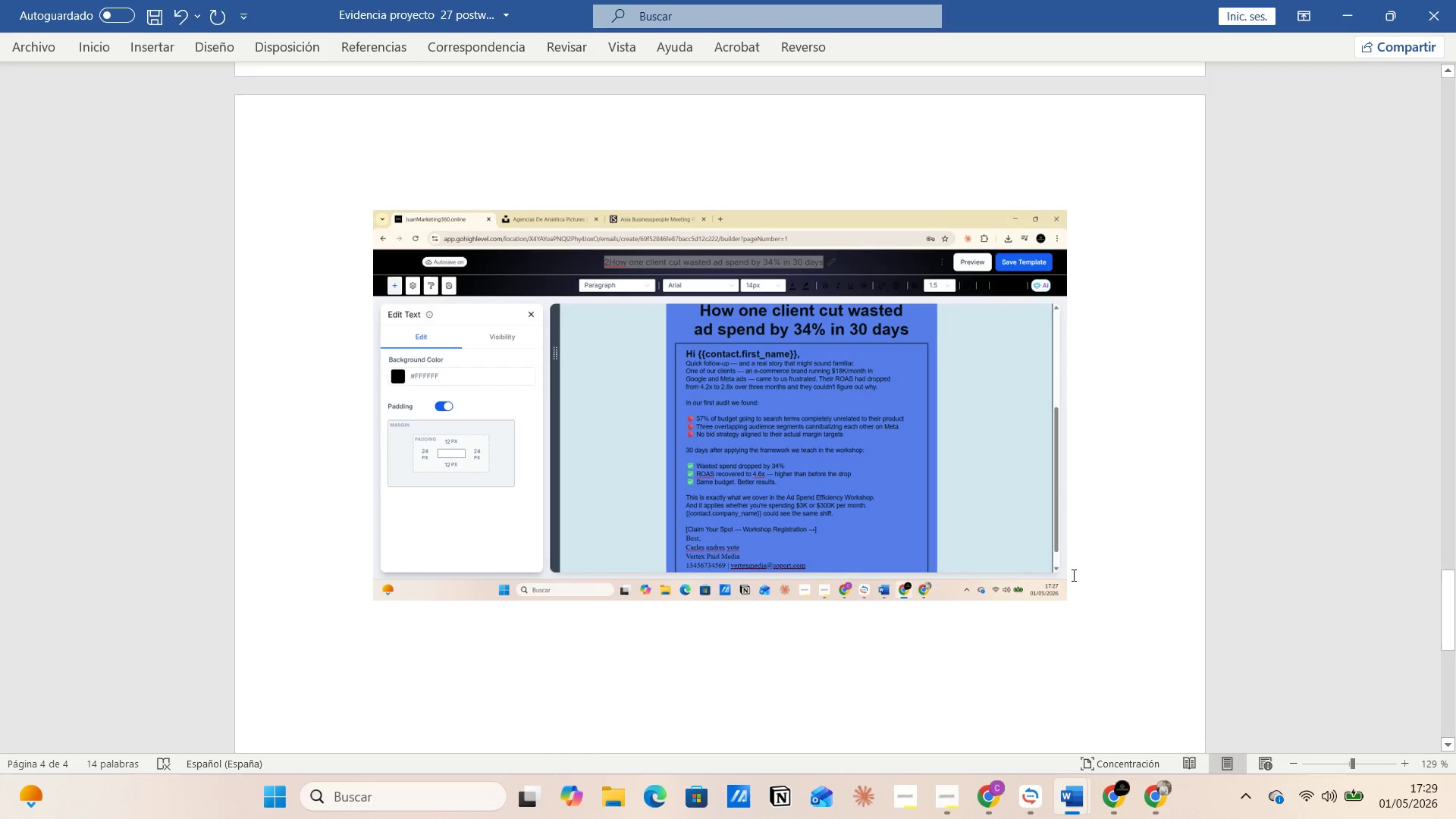 
key(Enter)
 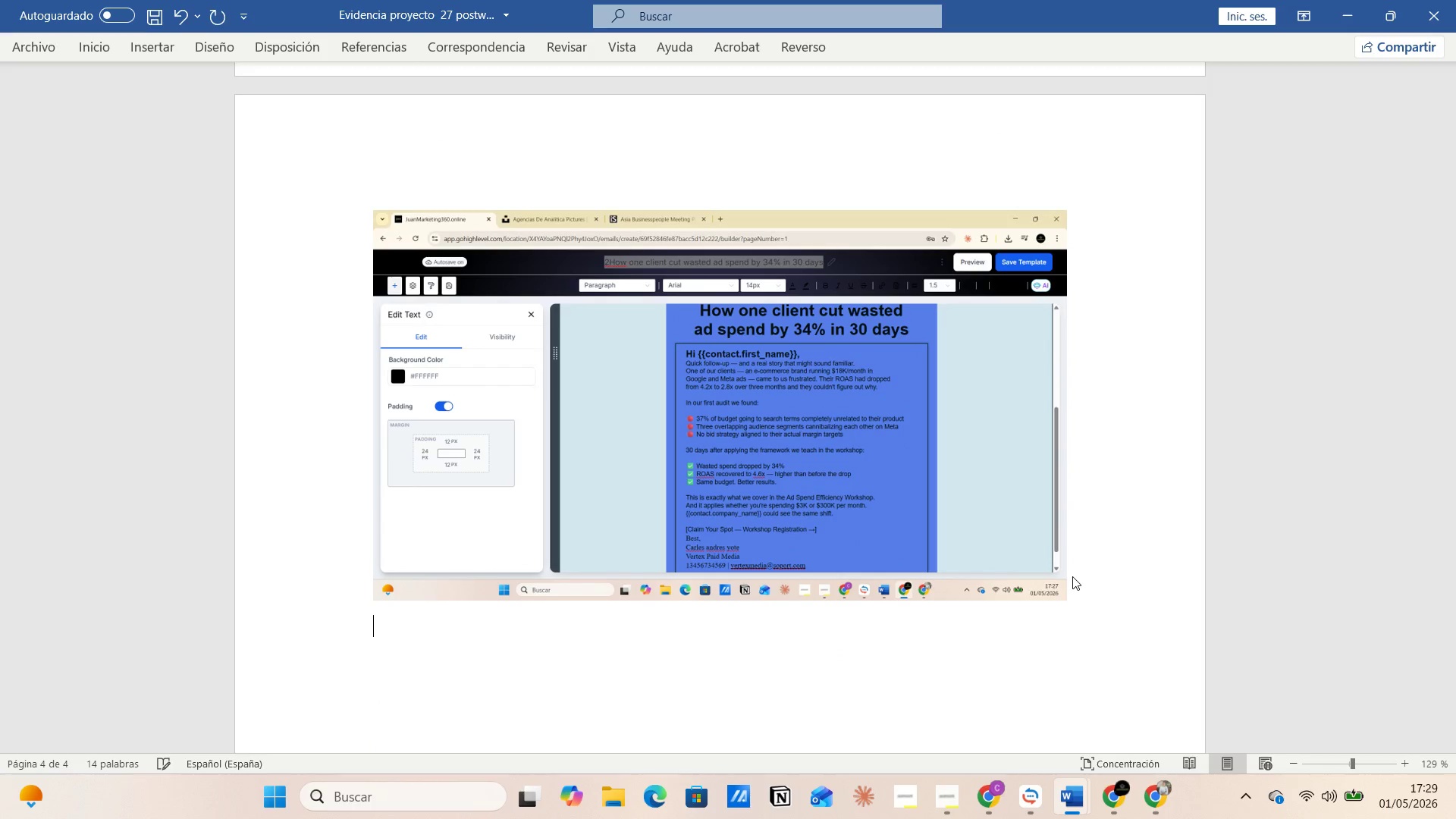 
type(emails 3 )
 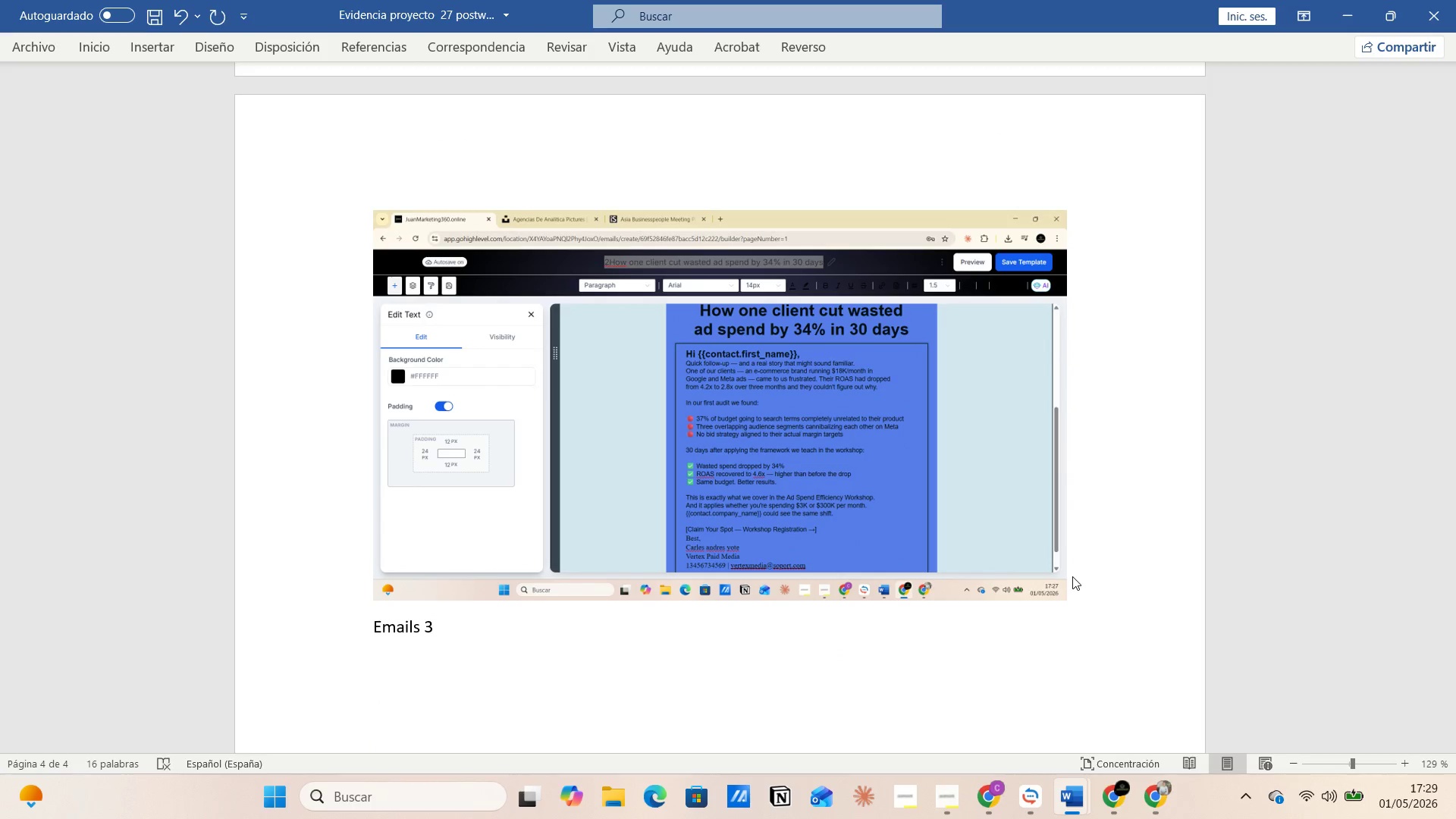 
key(Enter)
 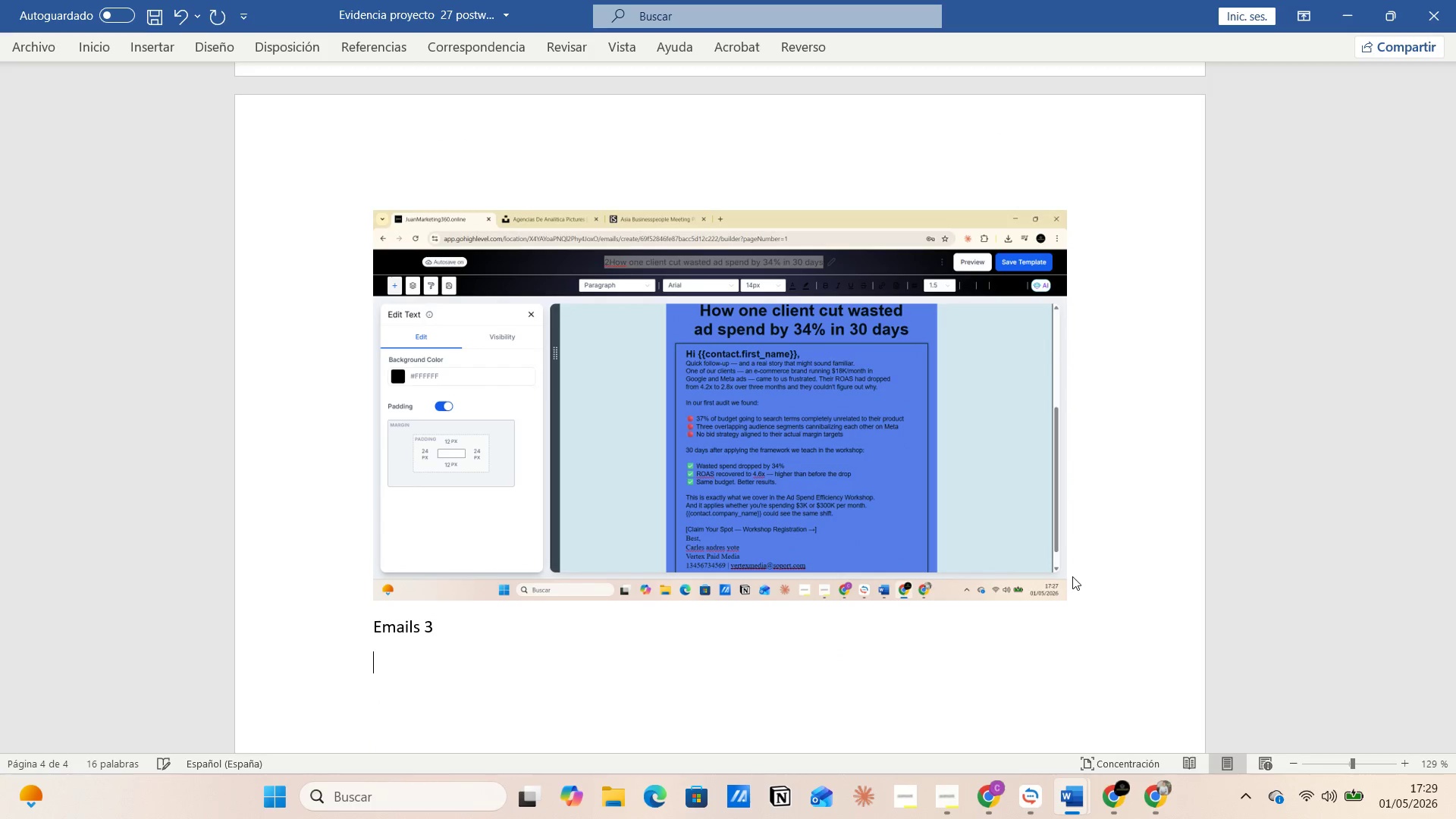 
key(Alt+AltLeft)
 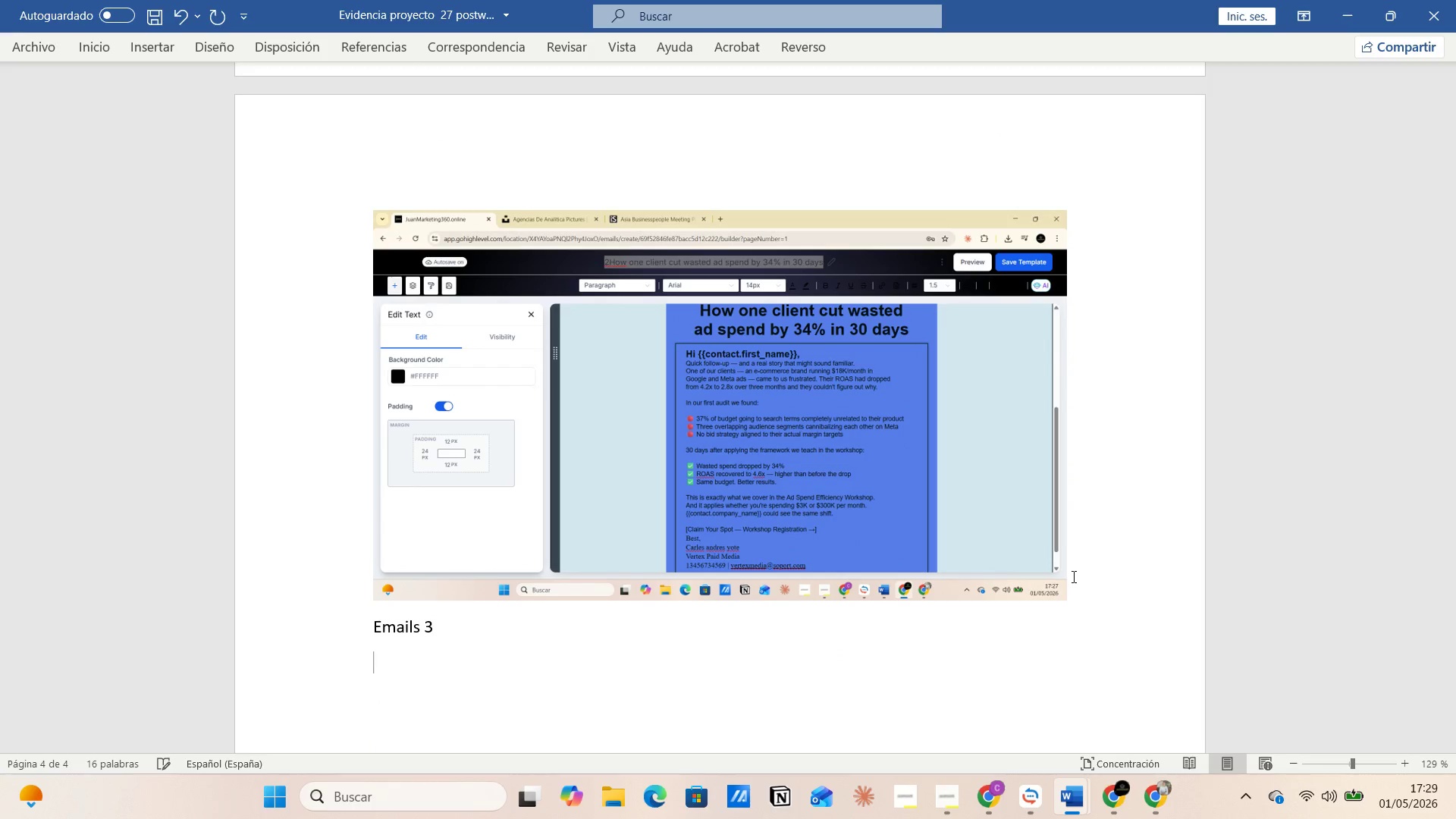 
key(Alt+Tab)
 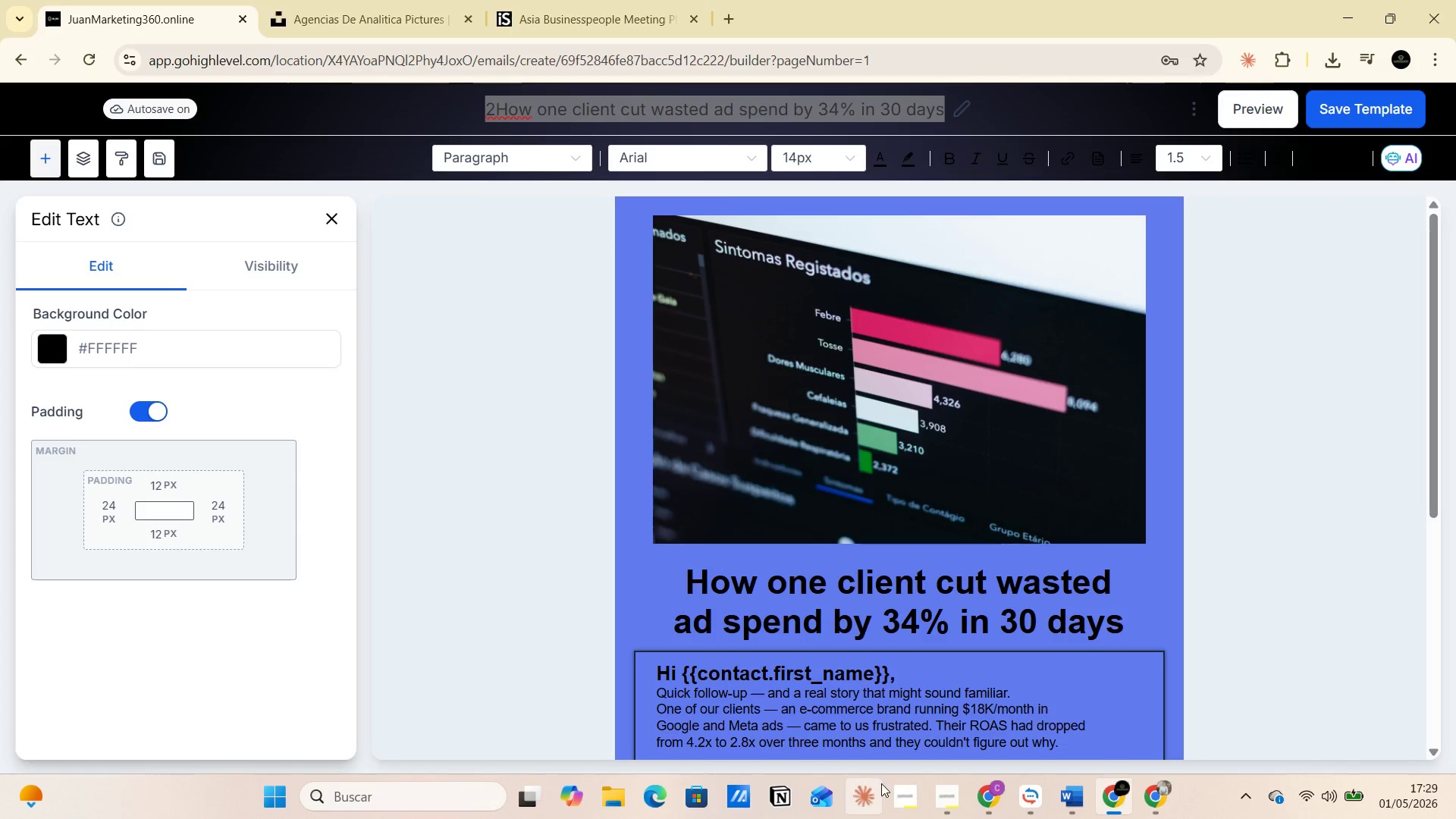 
left_click([877, 795])
 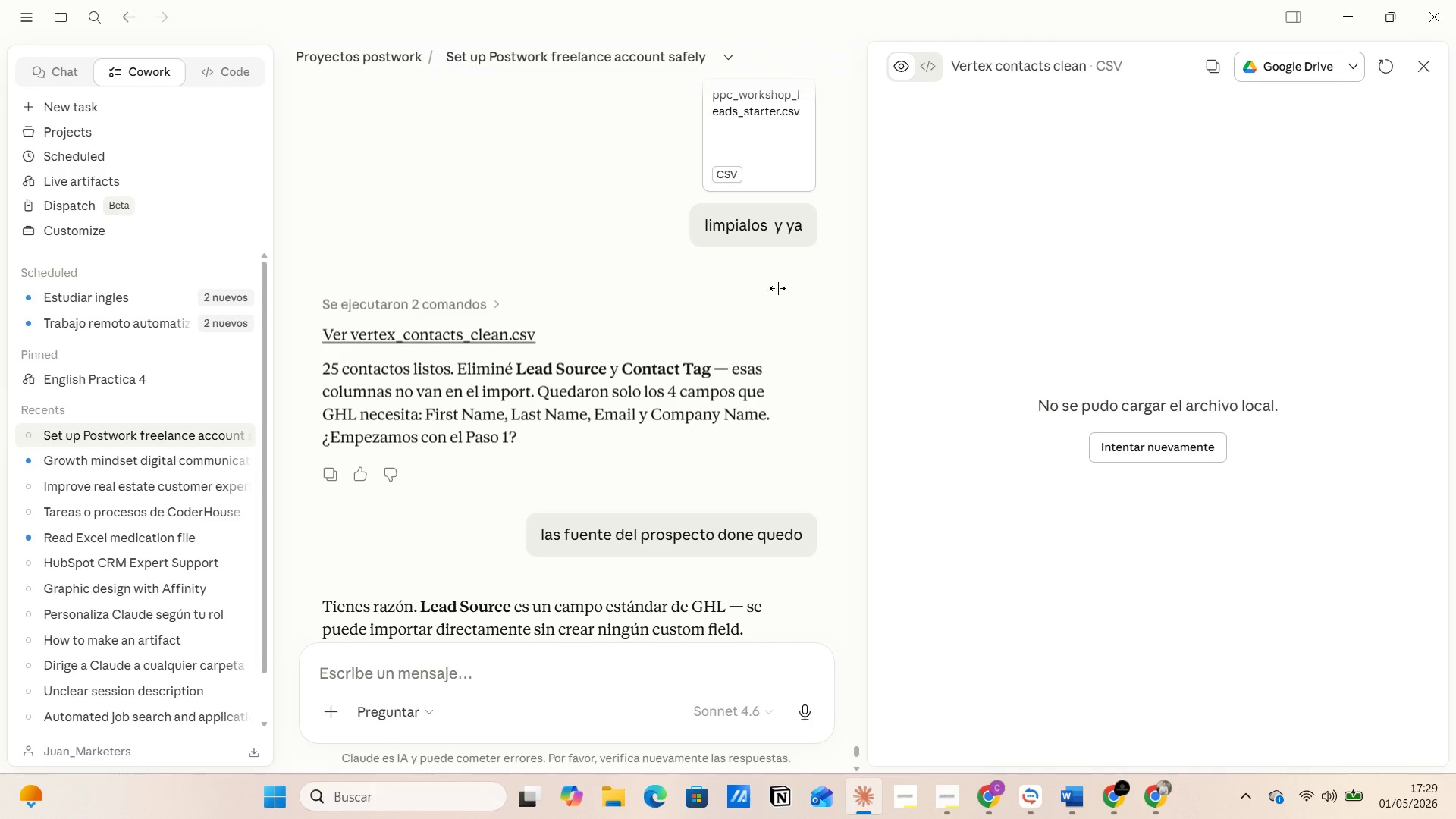 
scroll: coordinate [479, 266], scroll_direction: up, amount: 37.0
 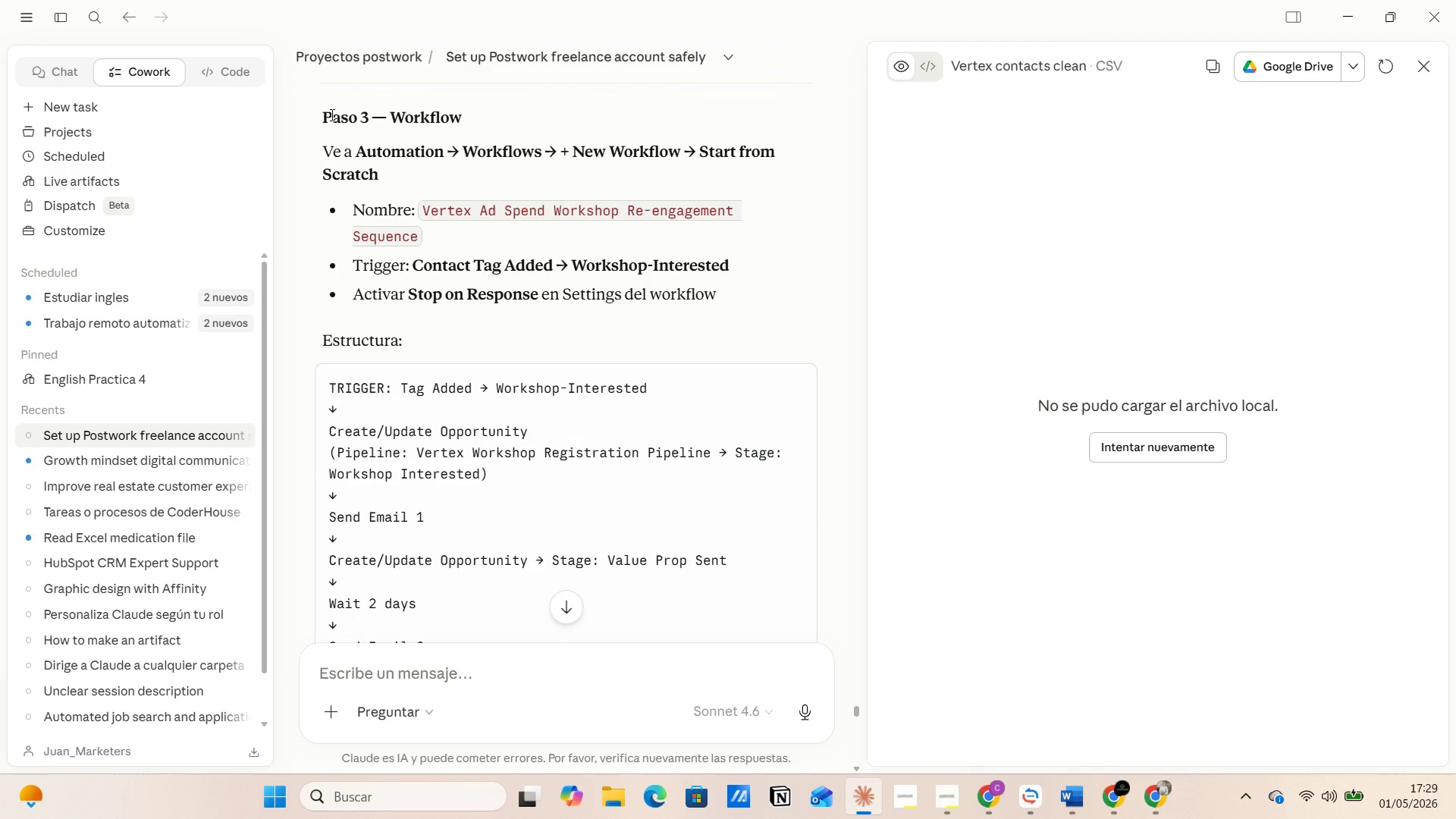 
left_click_drag(start_coordinate=[328, 115], to_coordinate=[711, 290])
 